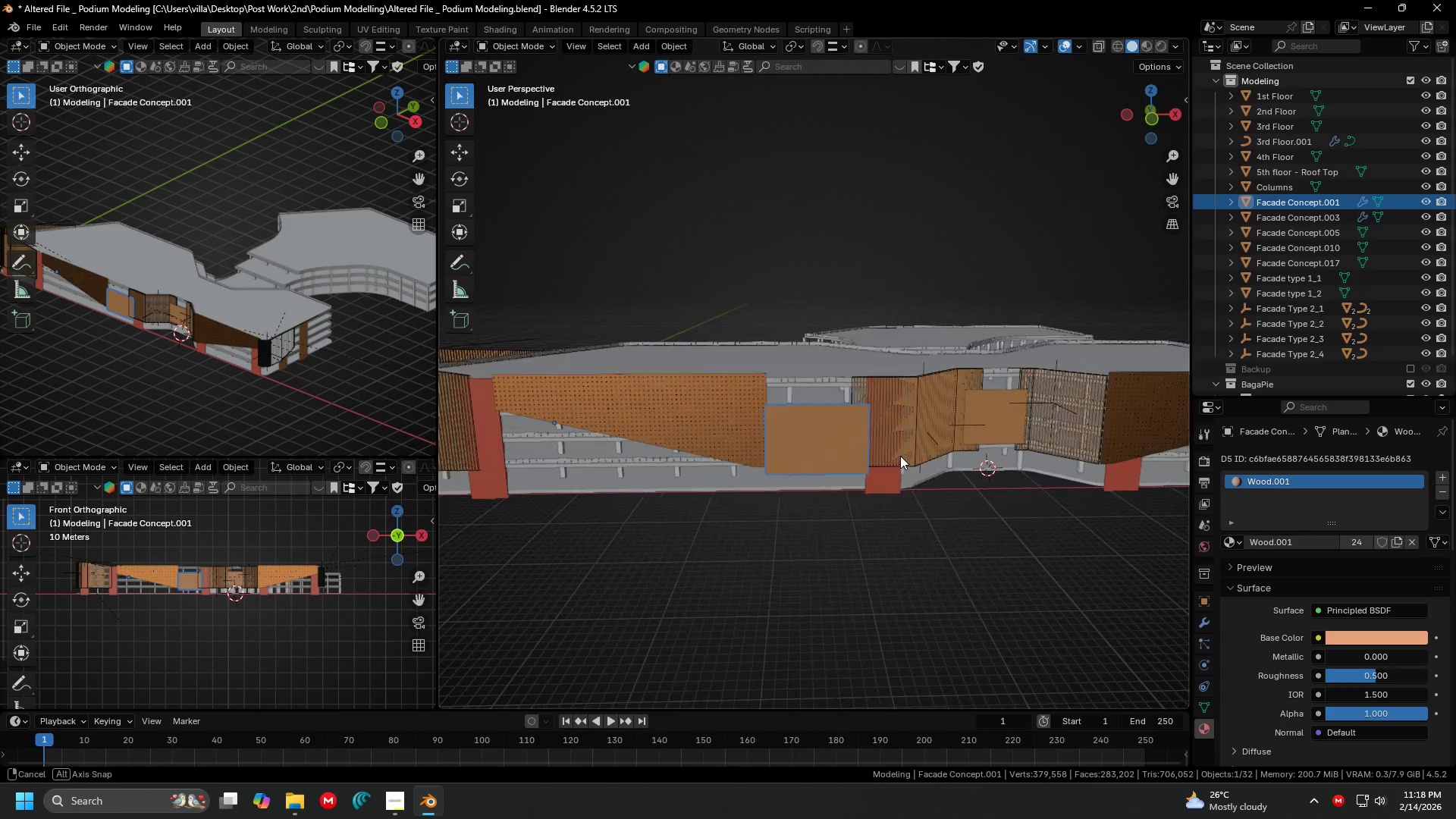 
hold_key(key=ShiftLeft, duration=1.06)
left_click([993, 409])
 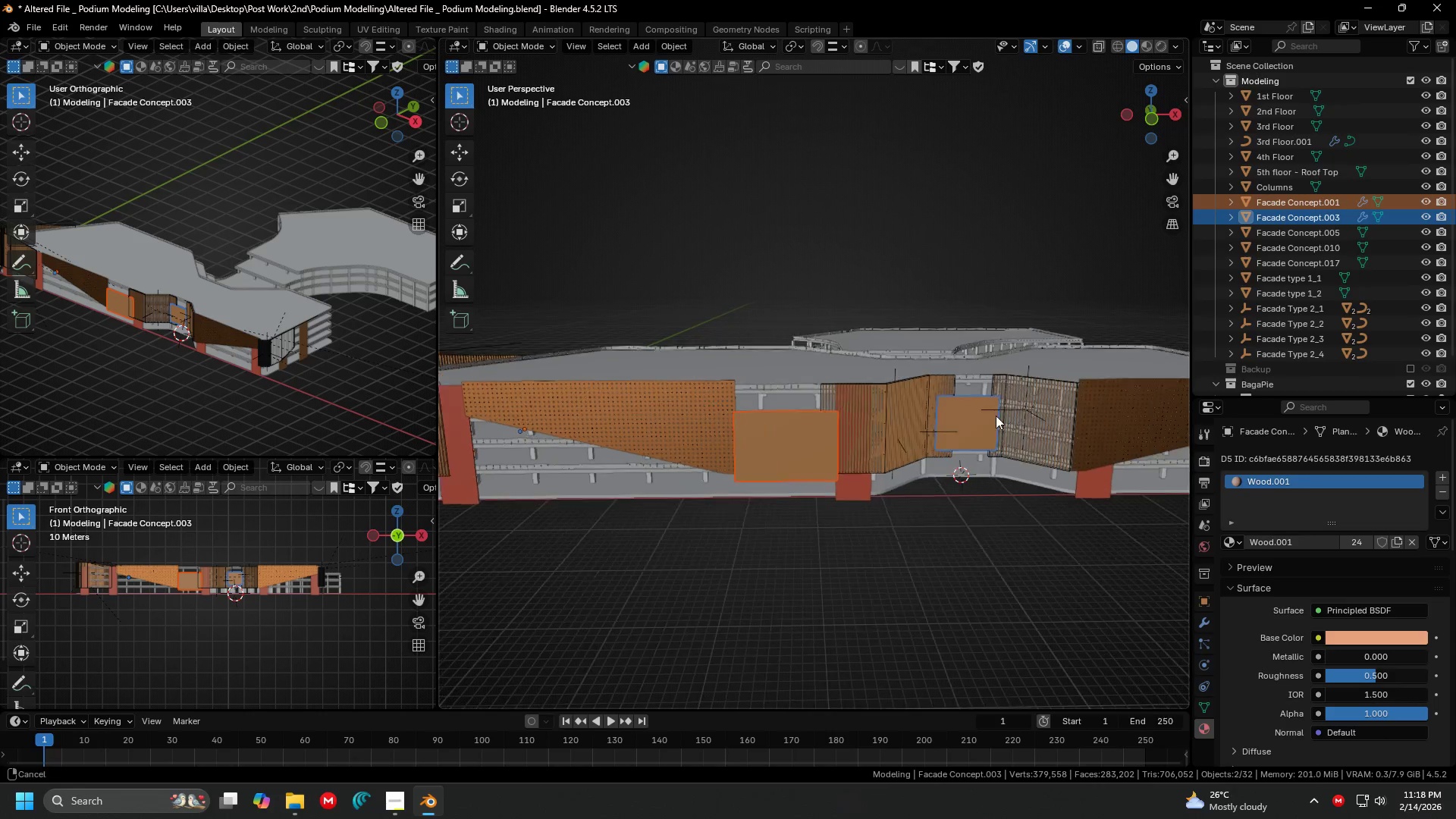 
scroll: coordinate [893, 422], scroll_direction: down, amount: 2.0
 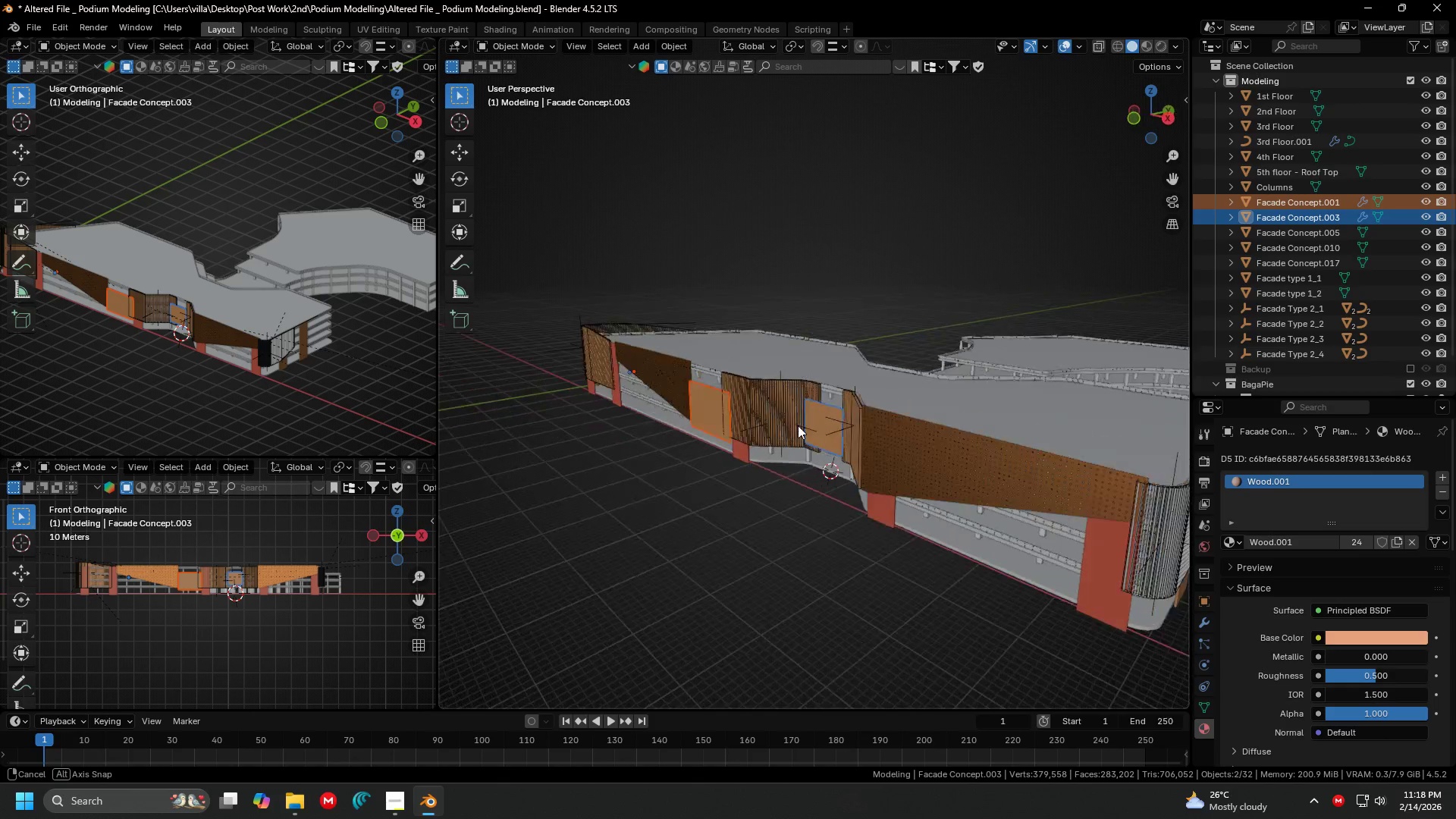 
key(Shift+ShiftLeft)
 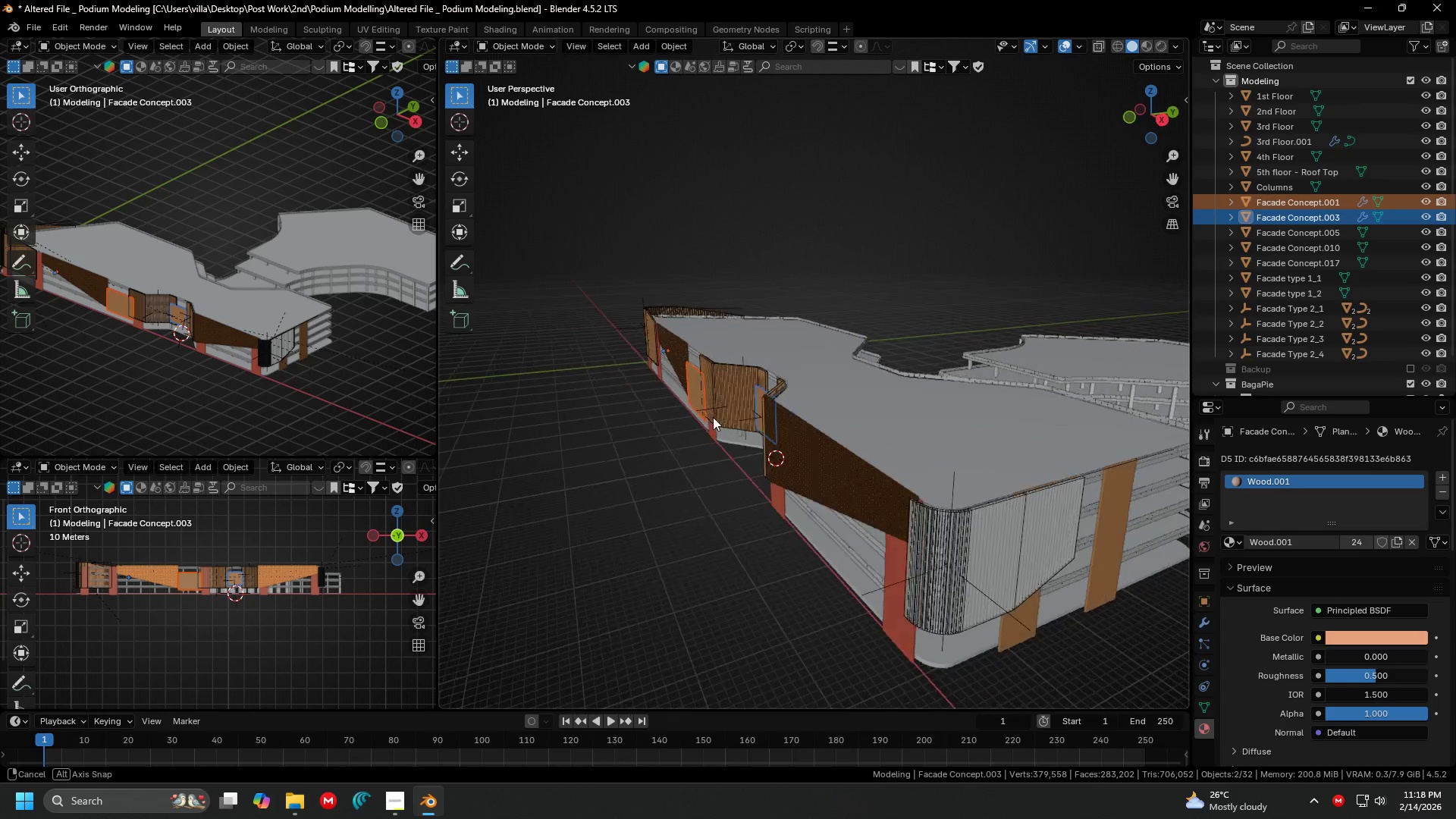 
hold_key(key=ShiftLeft, duration=0.56)
 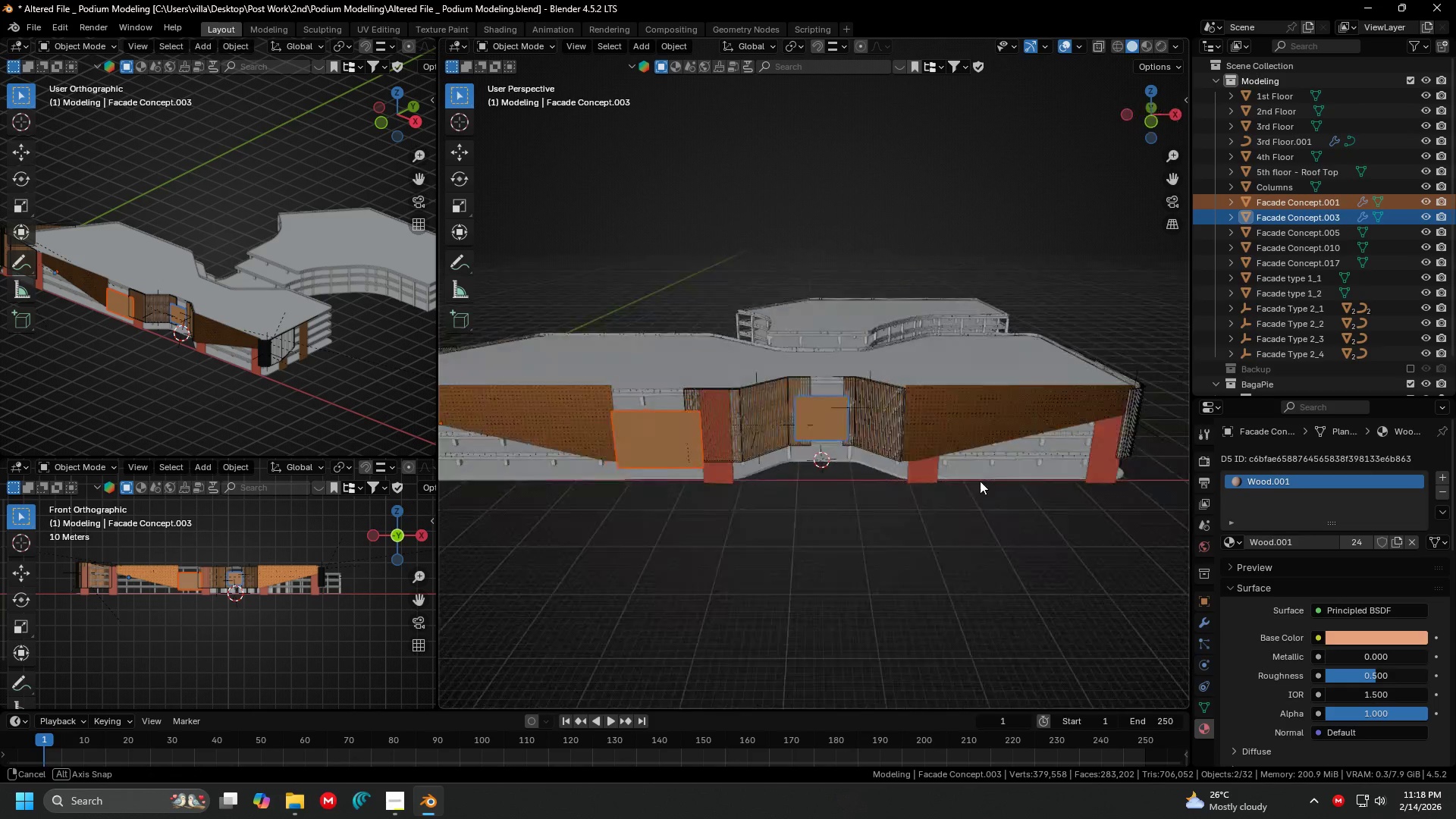 
hold_key(key=ShiftLeft, duration=1.05)
 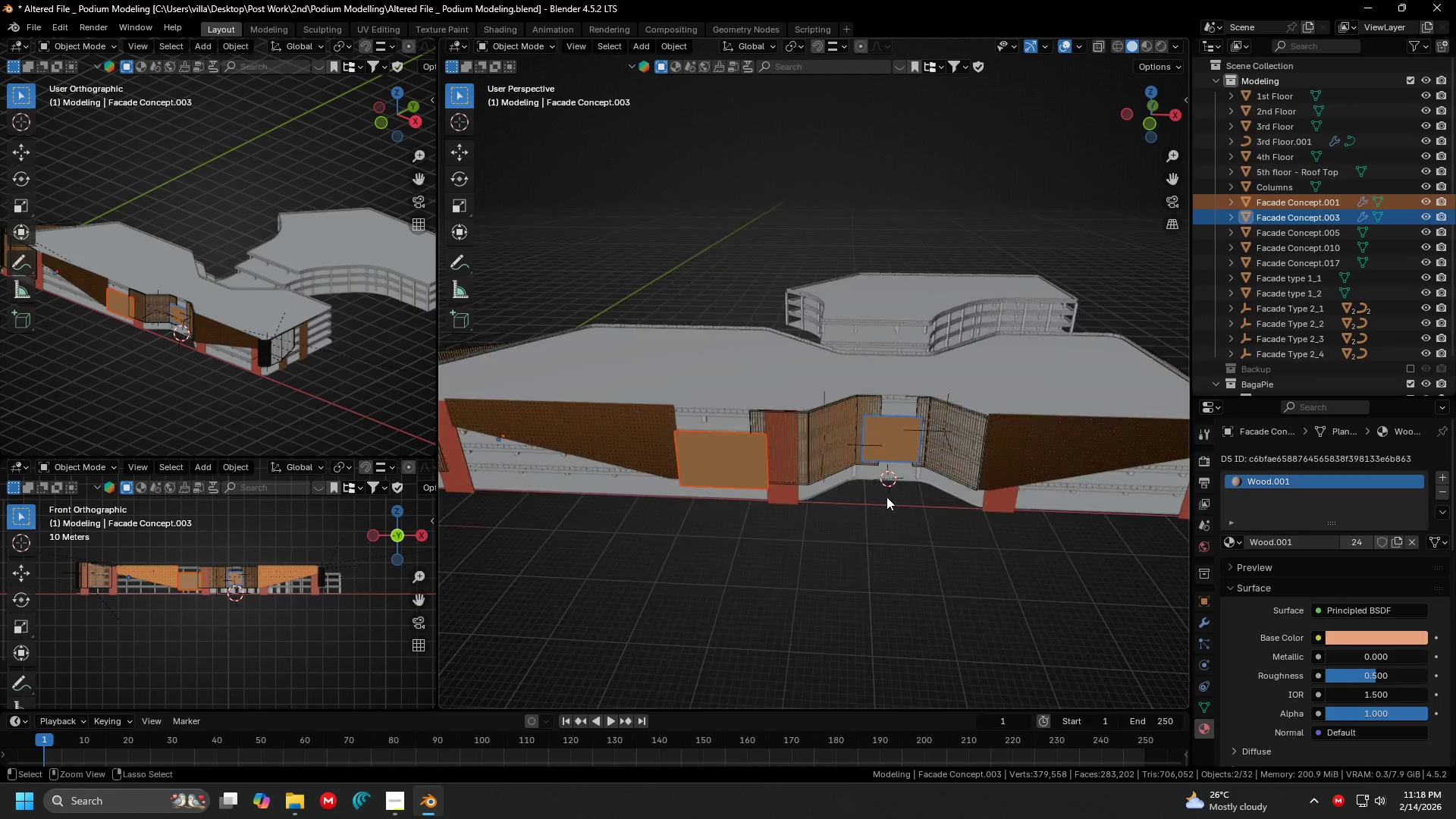 
hold_key(key=ShiftLeft, duration=1.73)
 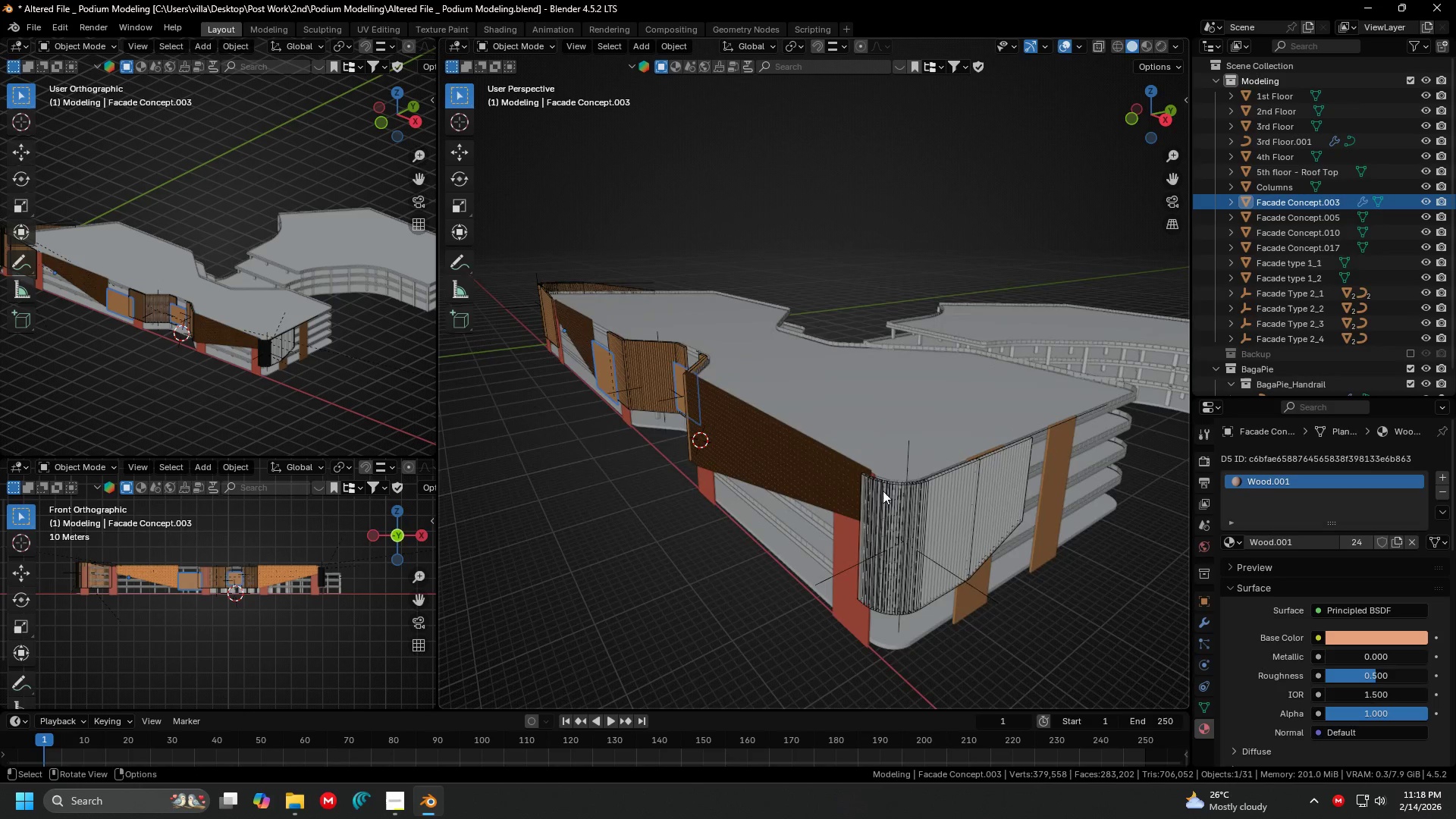 
key(Control+J)
 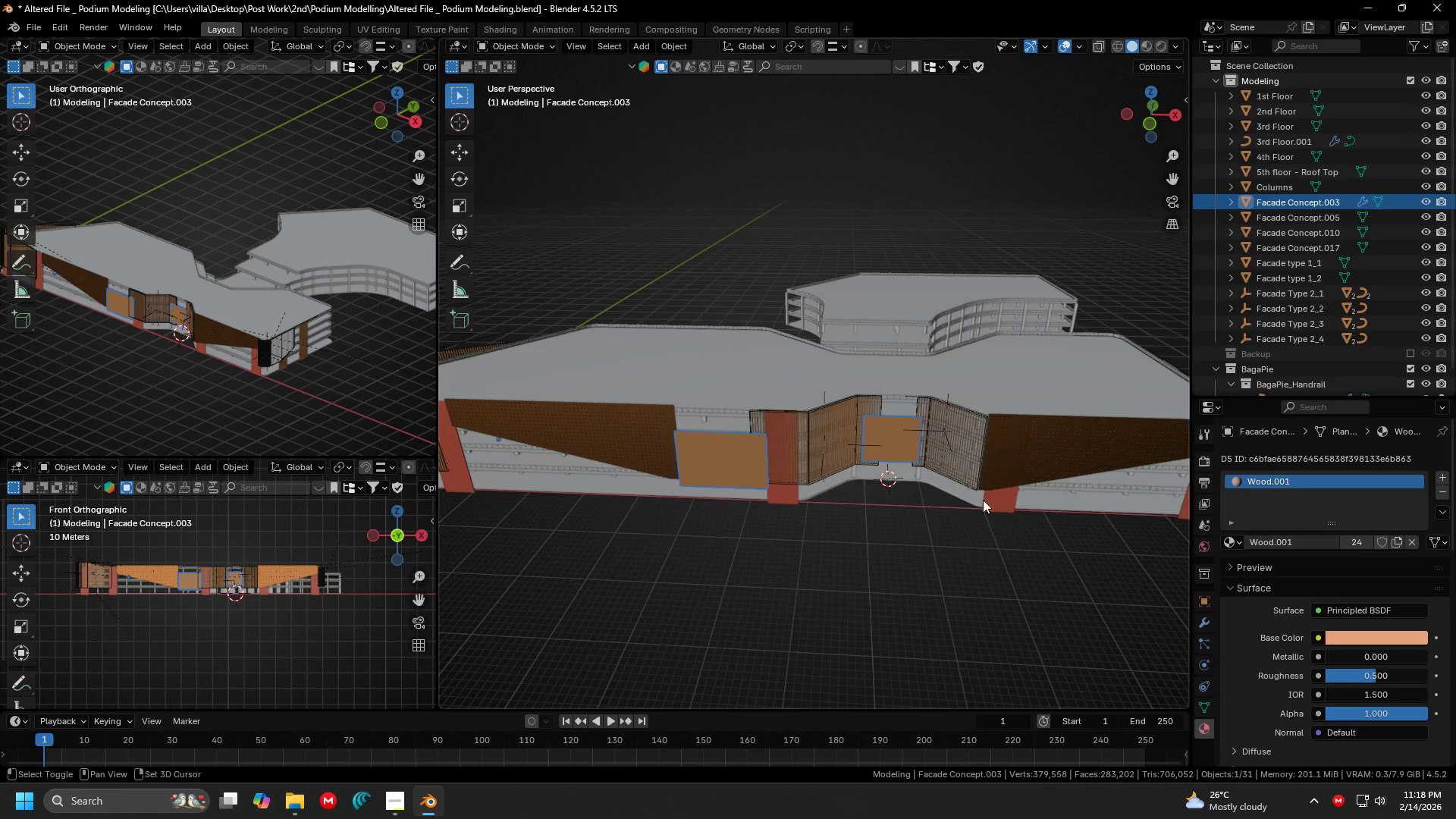 
left_click([947, 502])
 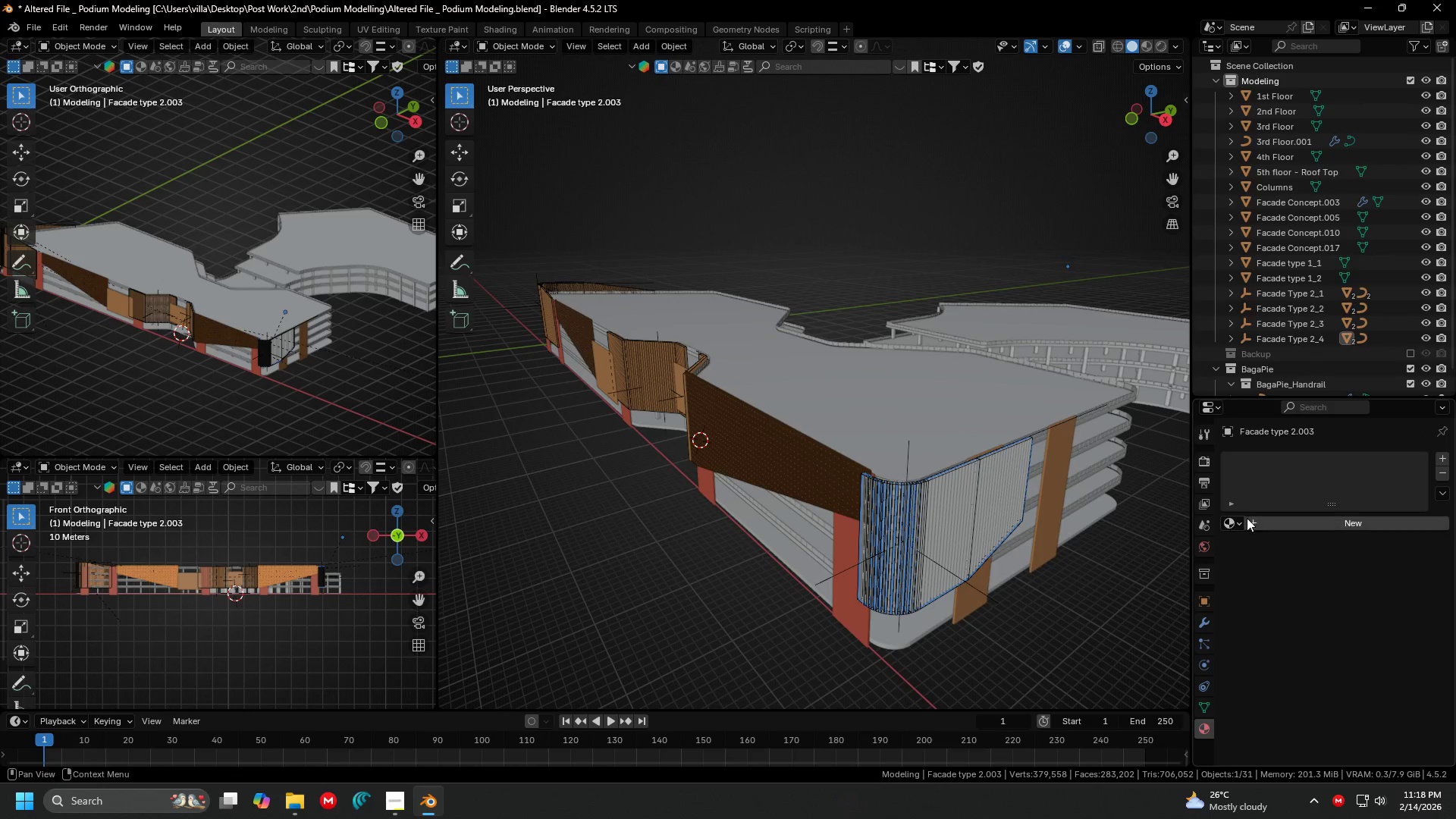 
scroll: coordinate [708, 478], scroll_direction: none, amount: 0.0
 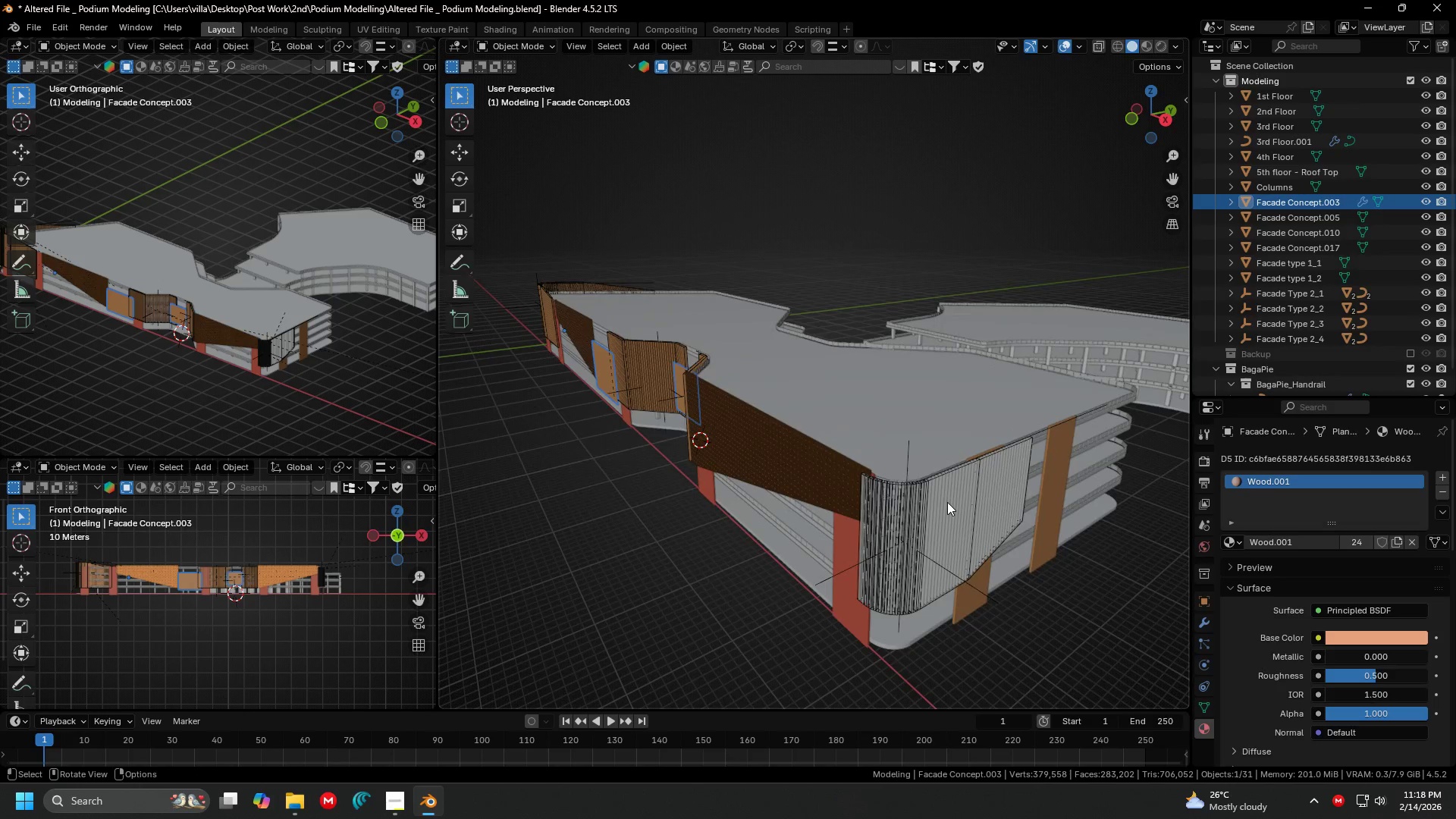 
left_click([1232, 522])
 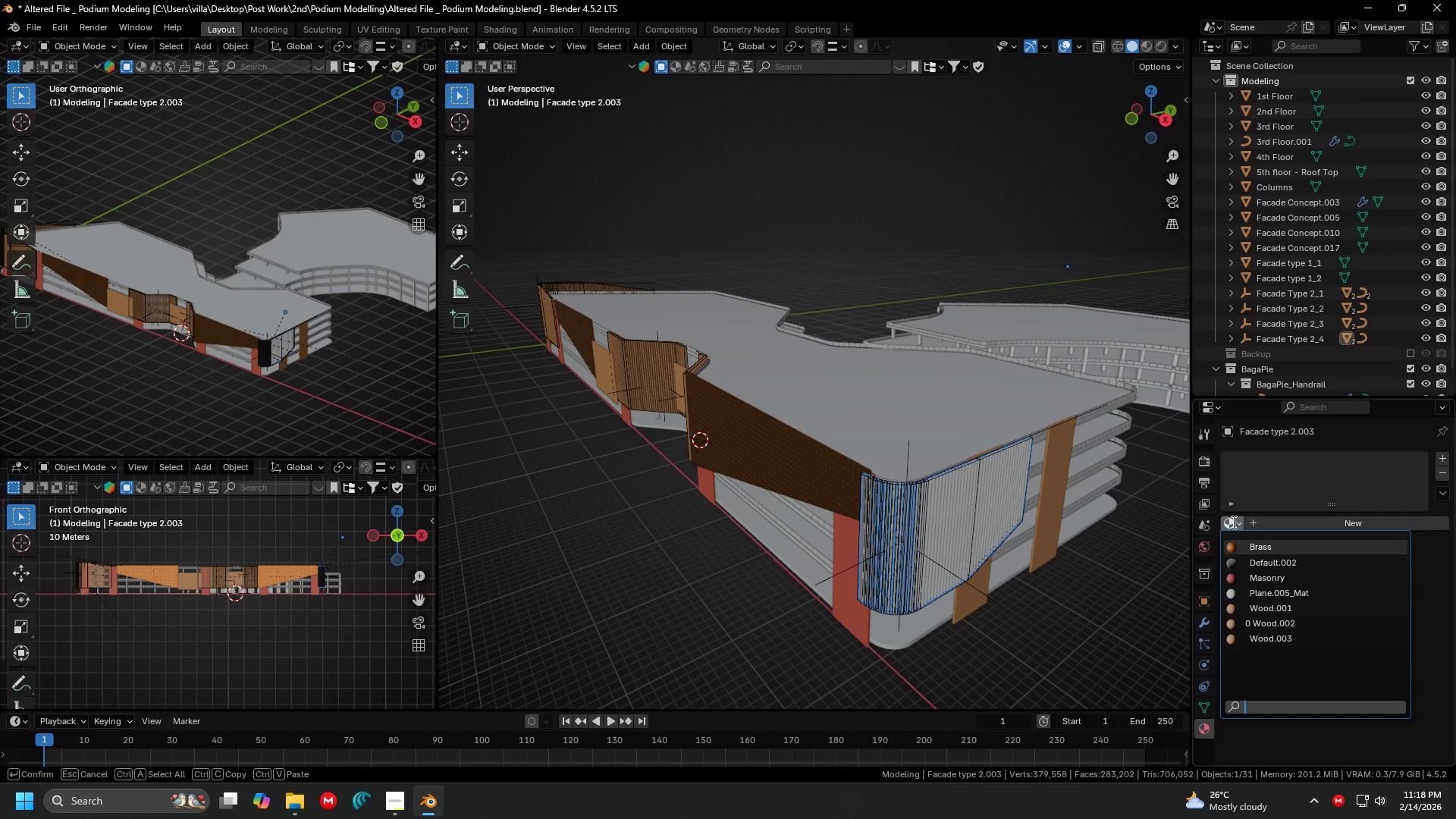 
key(W)
 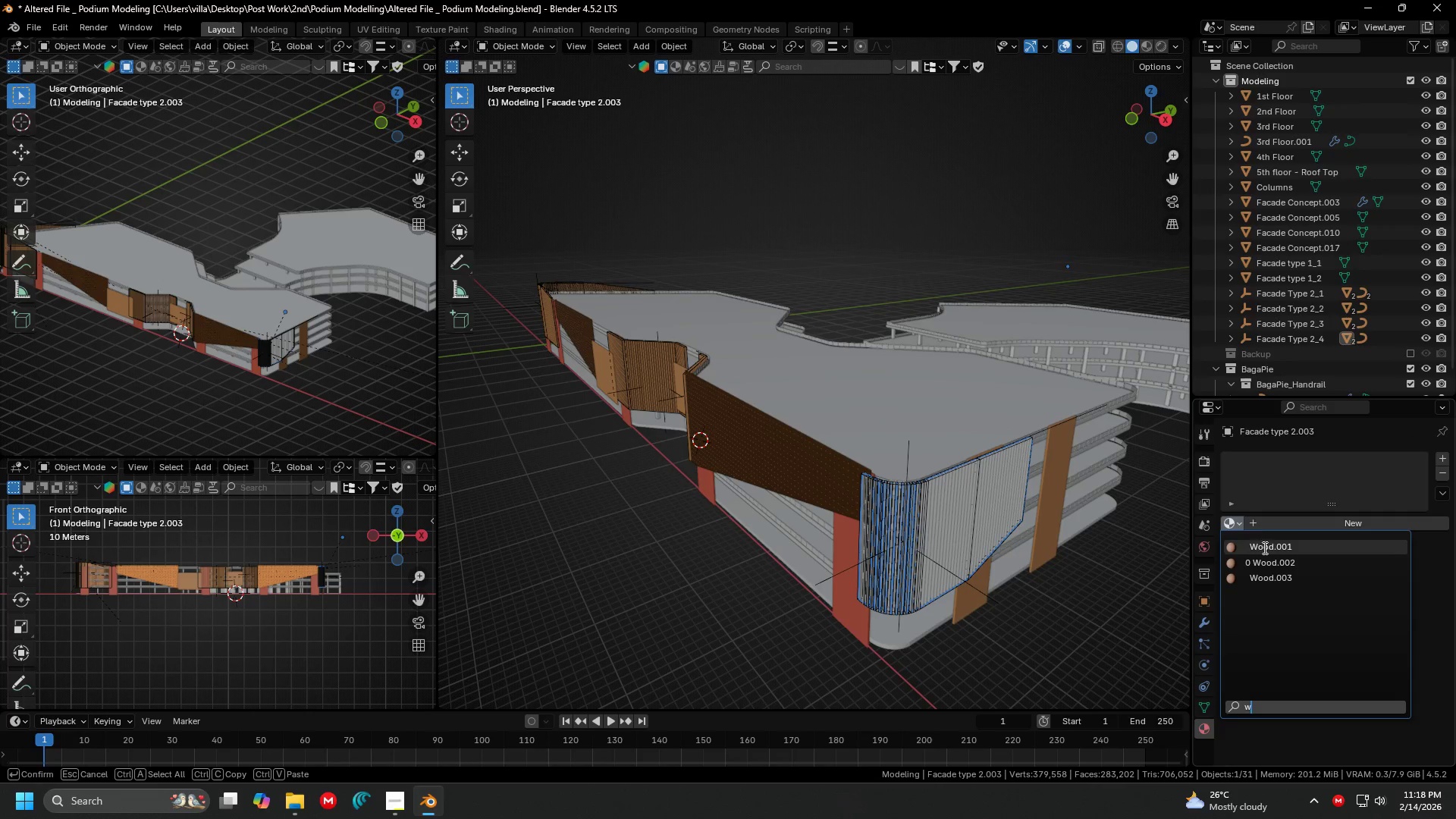 
left_click([1264, 548])
 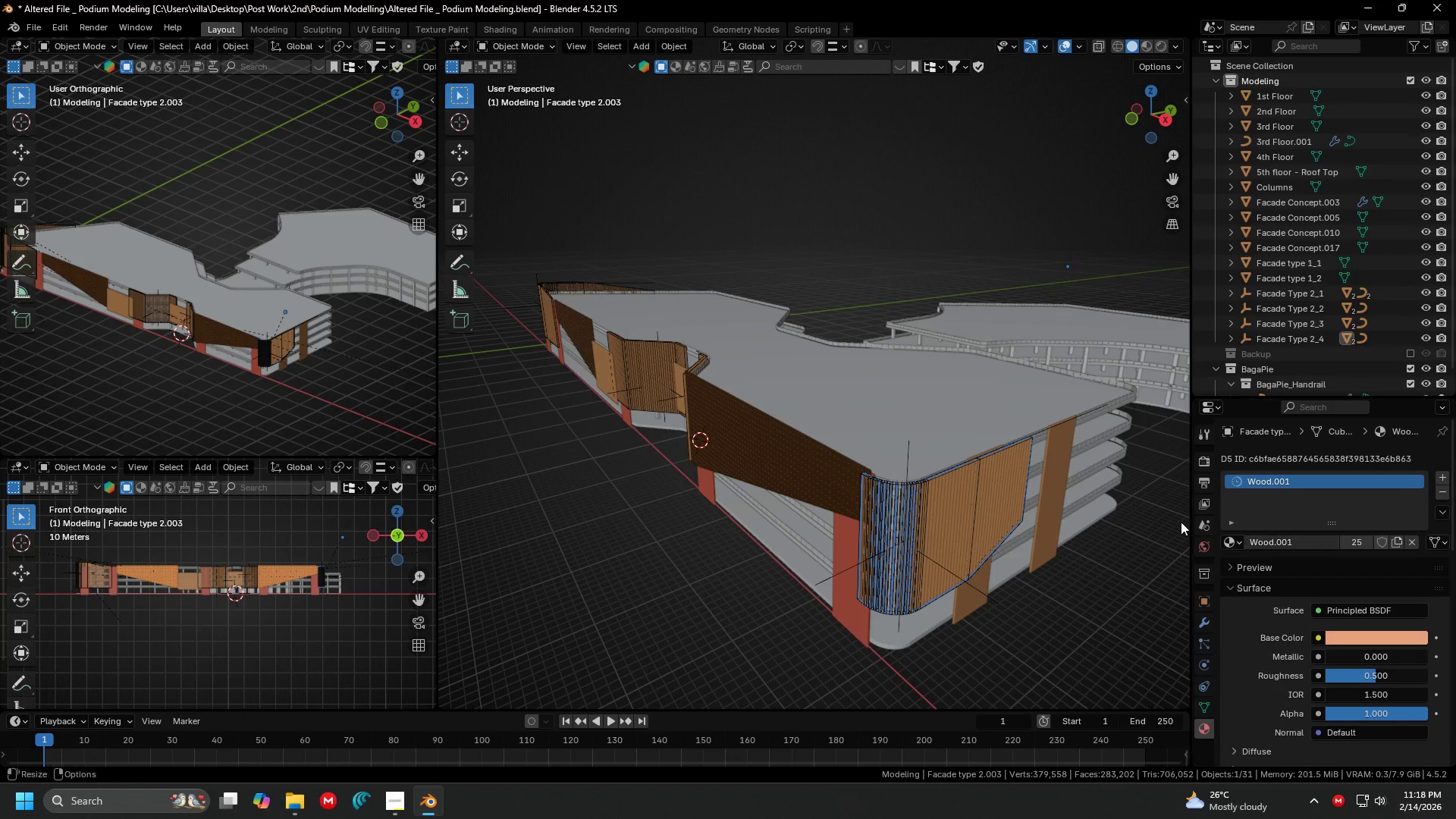 
key(Shift+ShiftLeft)
 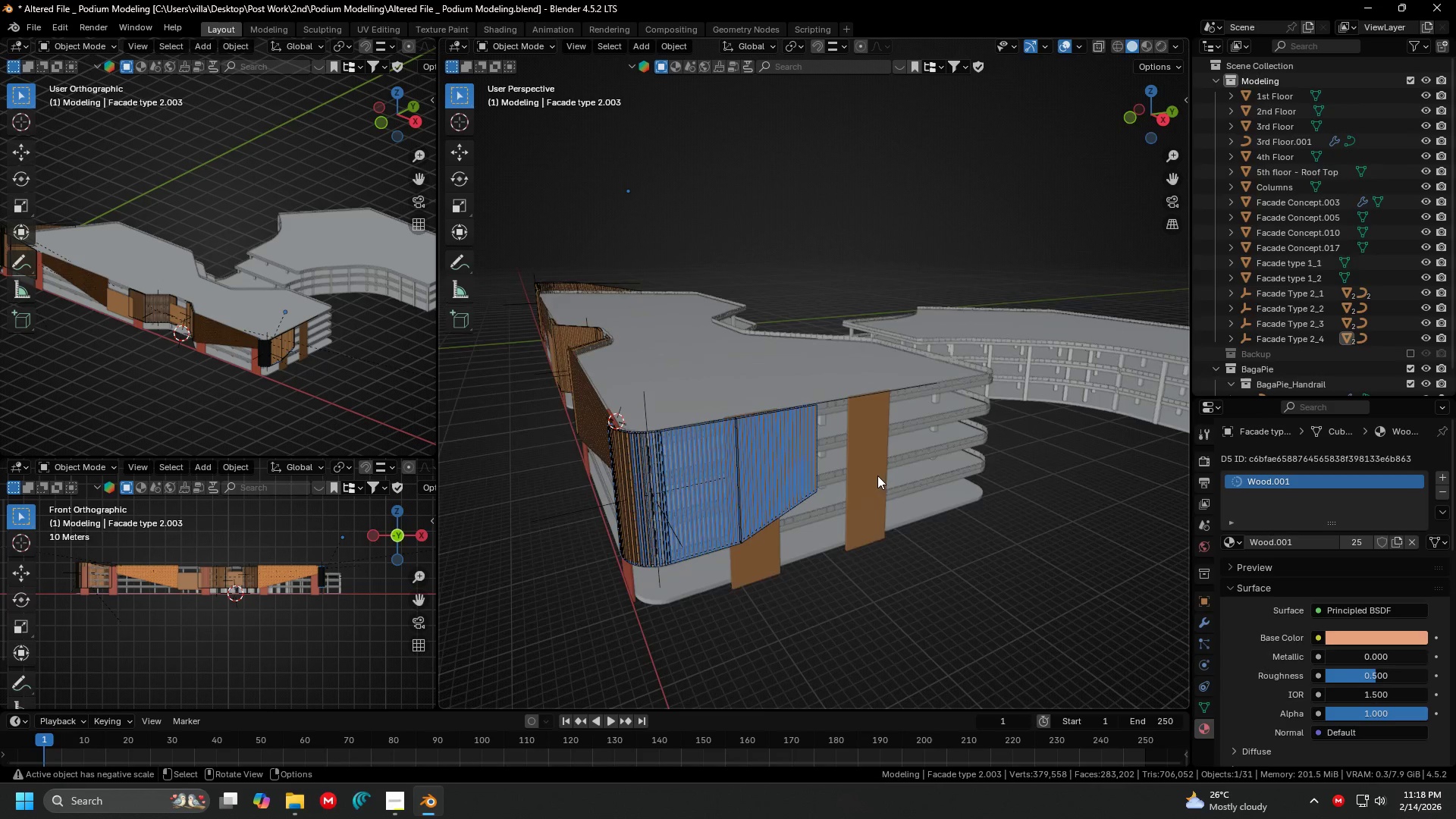 
left_click([875, 476])
 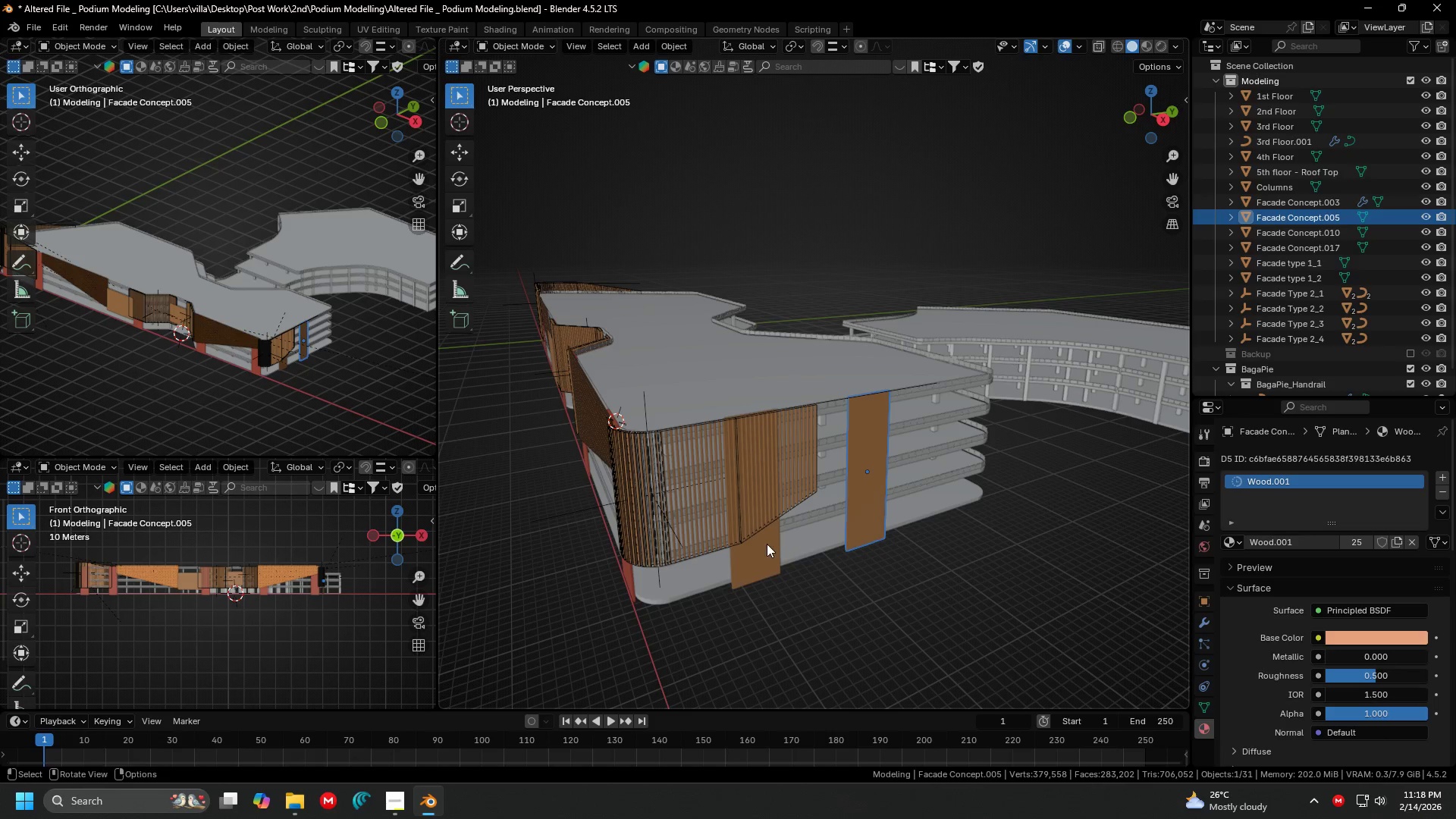 
hold_key(key=ShiftLeft, duration=0.77)
left_click([766, 544])
 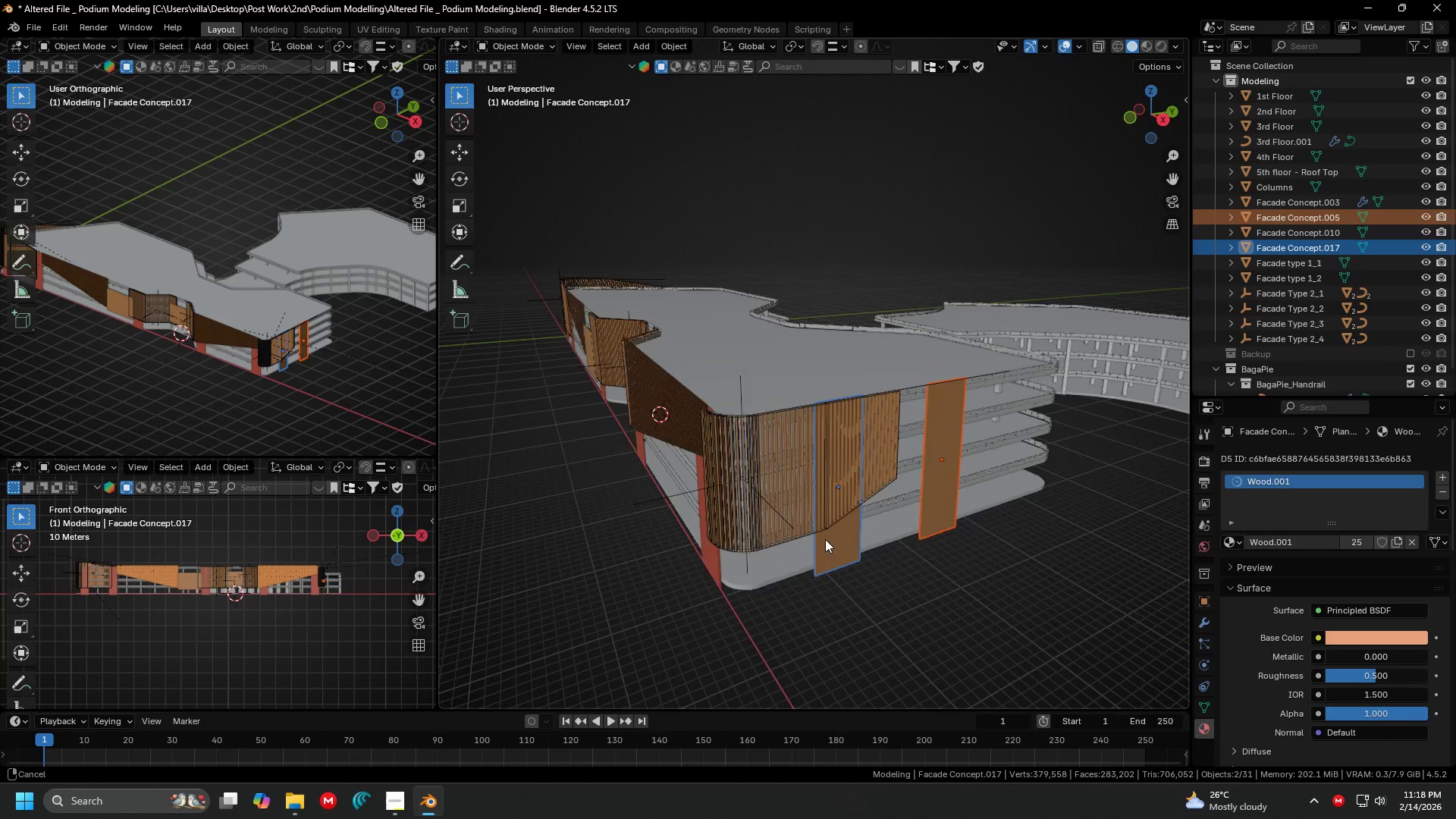 
hold_key(key=ShiftLeft, duration=0.7)
left_click([736, 554])
 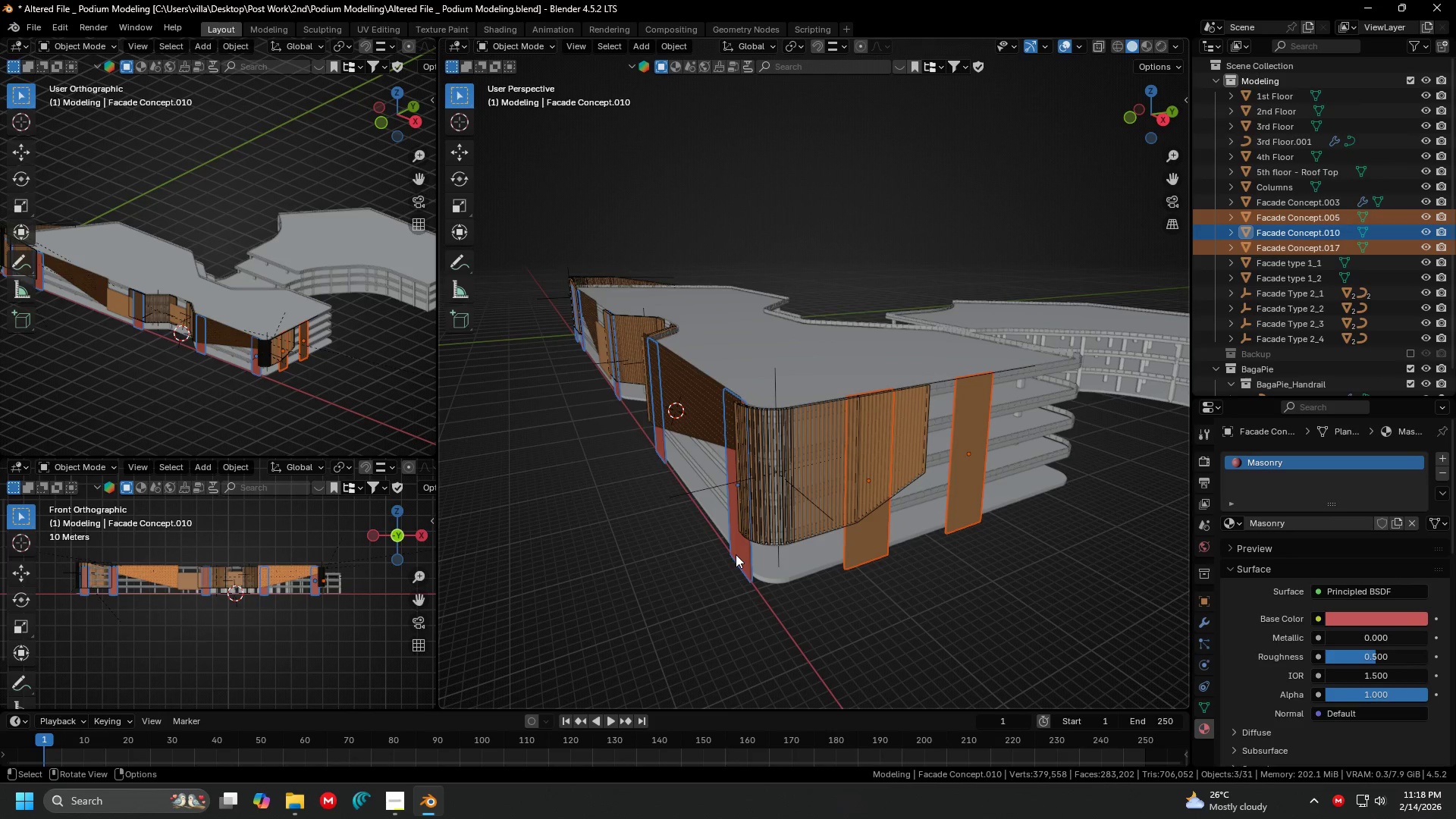 
key(Control+L)
 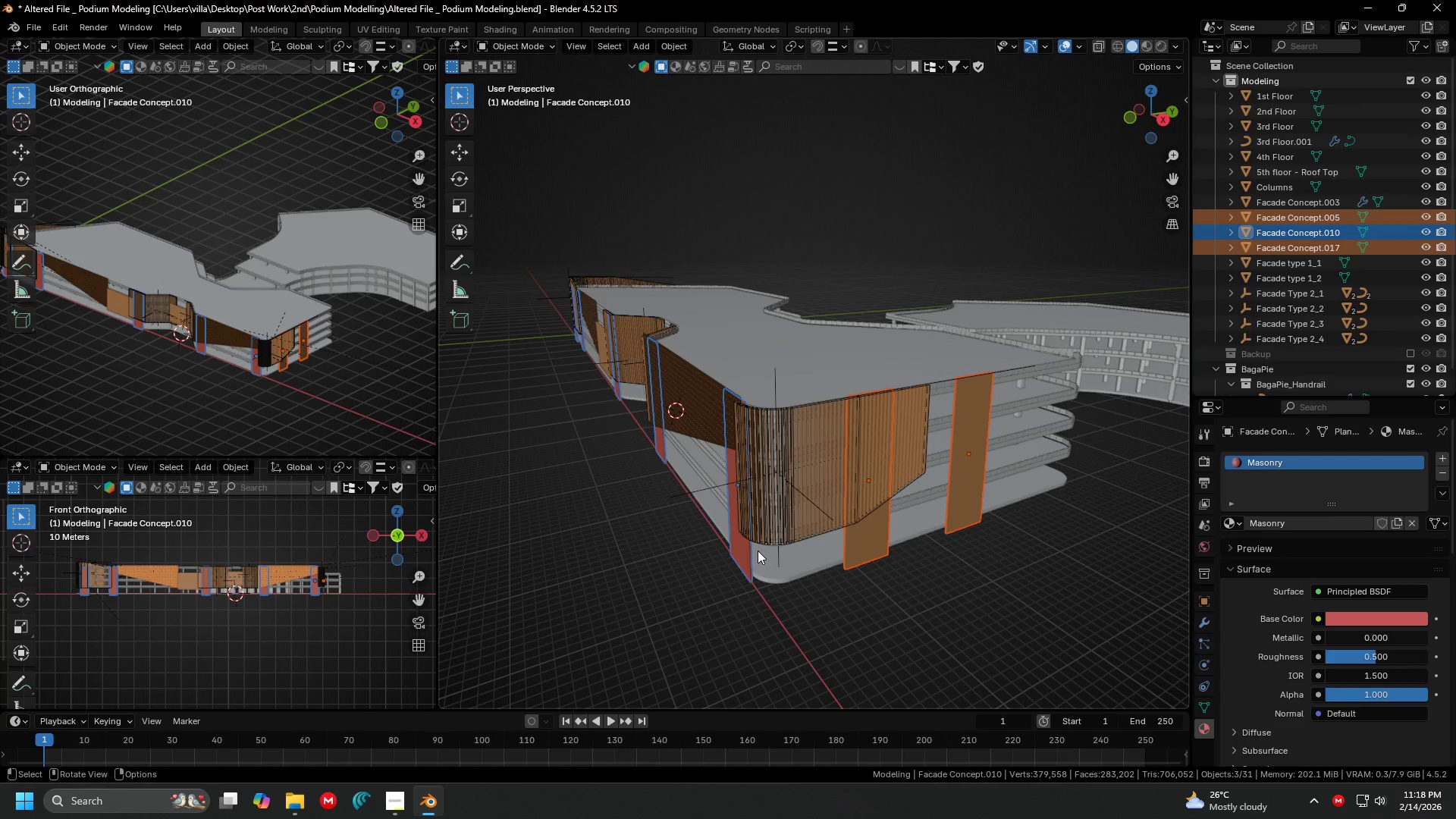 
key(Control+J)
 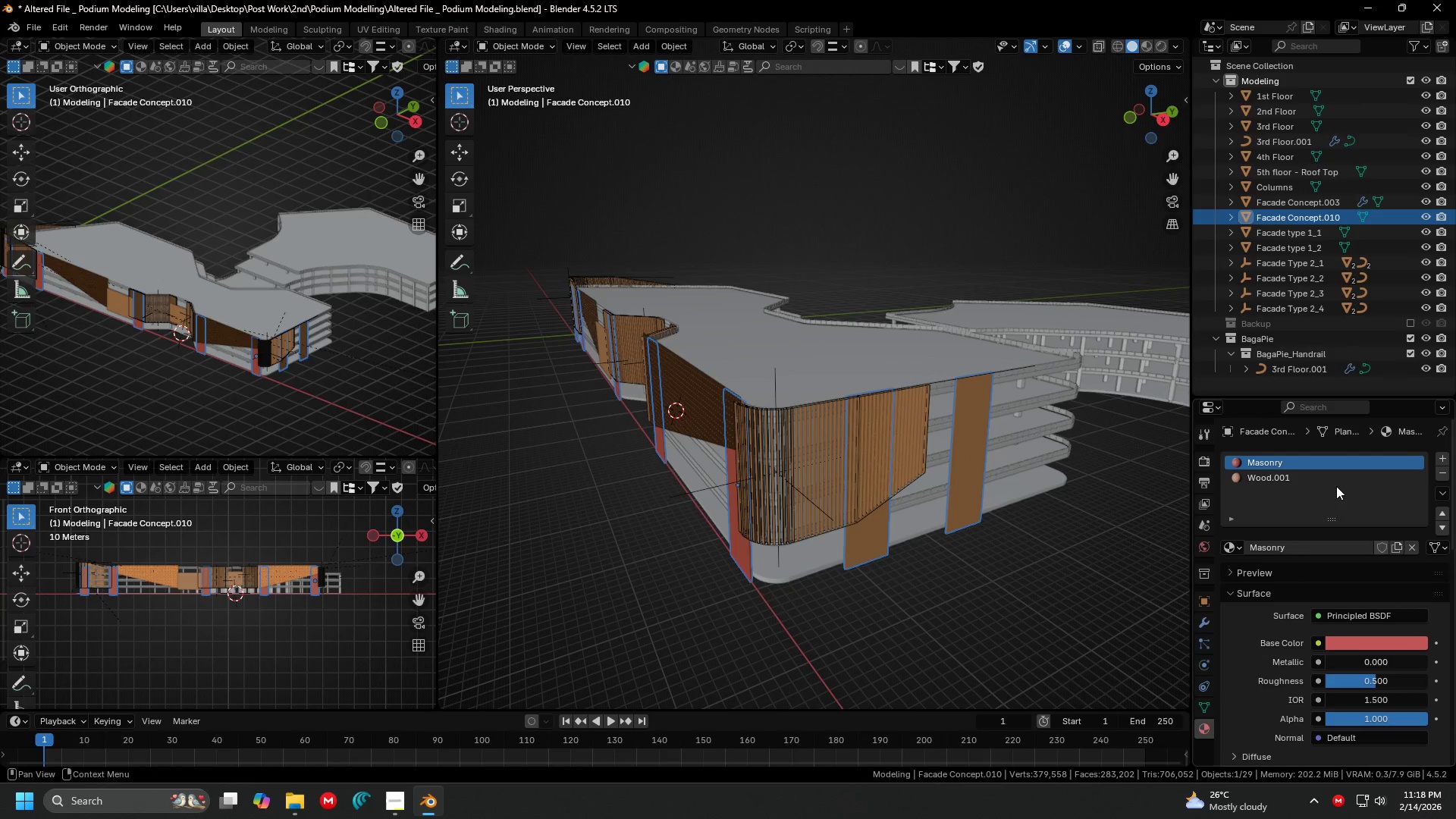 
left_click([1331, 480])
 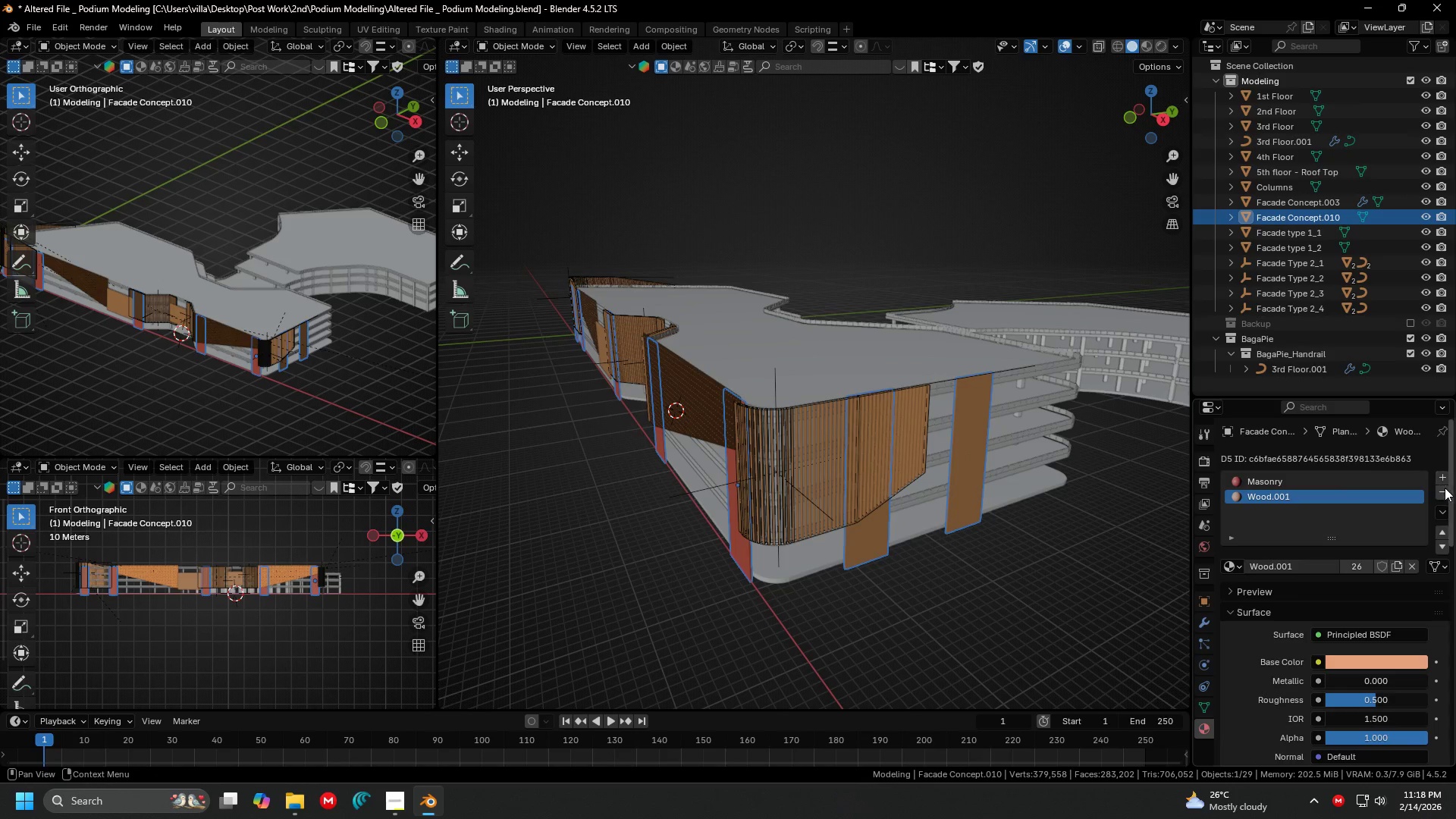 
left_click([1445, 488])
 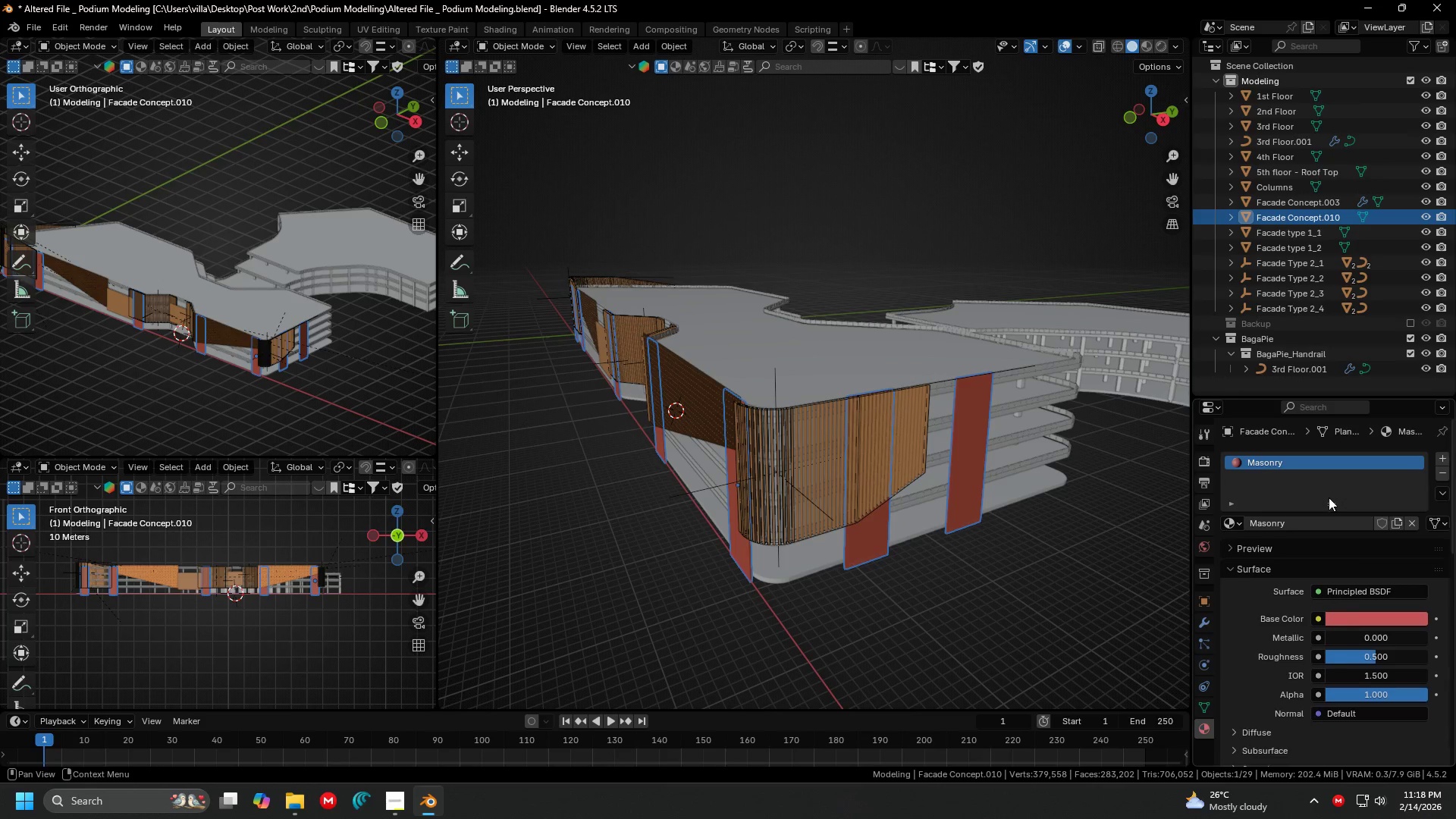 
key(Shift+ShiftLeft)
 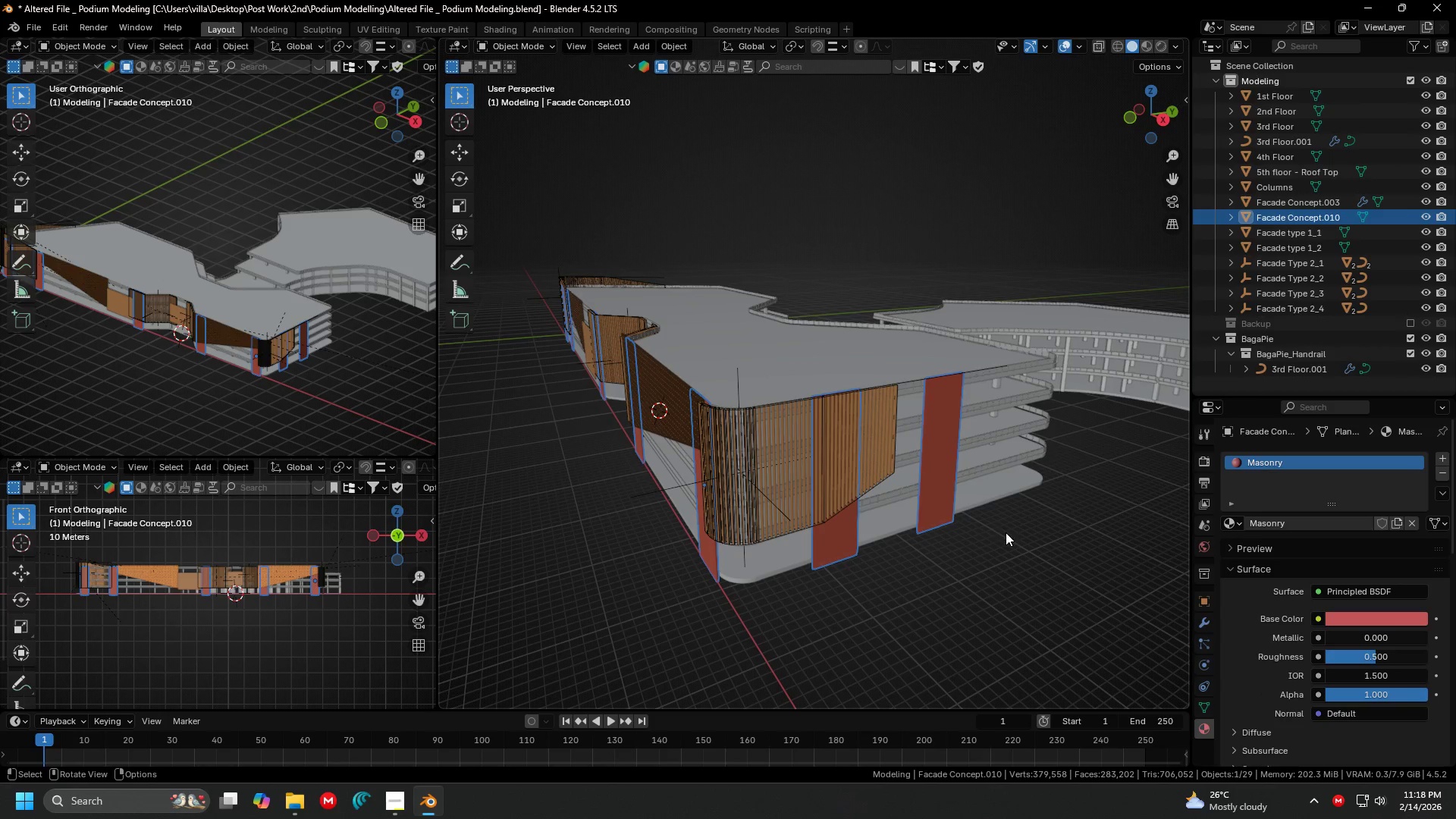 
hold_key(key=ShiftLeft, duration=0.31)
scroll: coordinate [759, 474], scroll_direction: none, amount: 0.0
 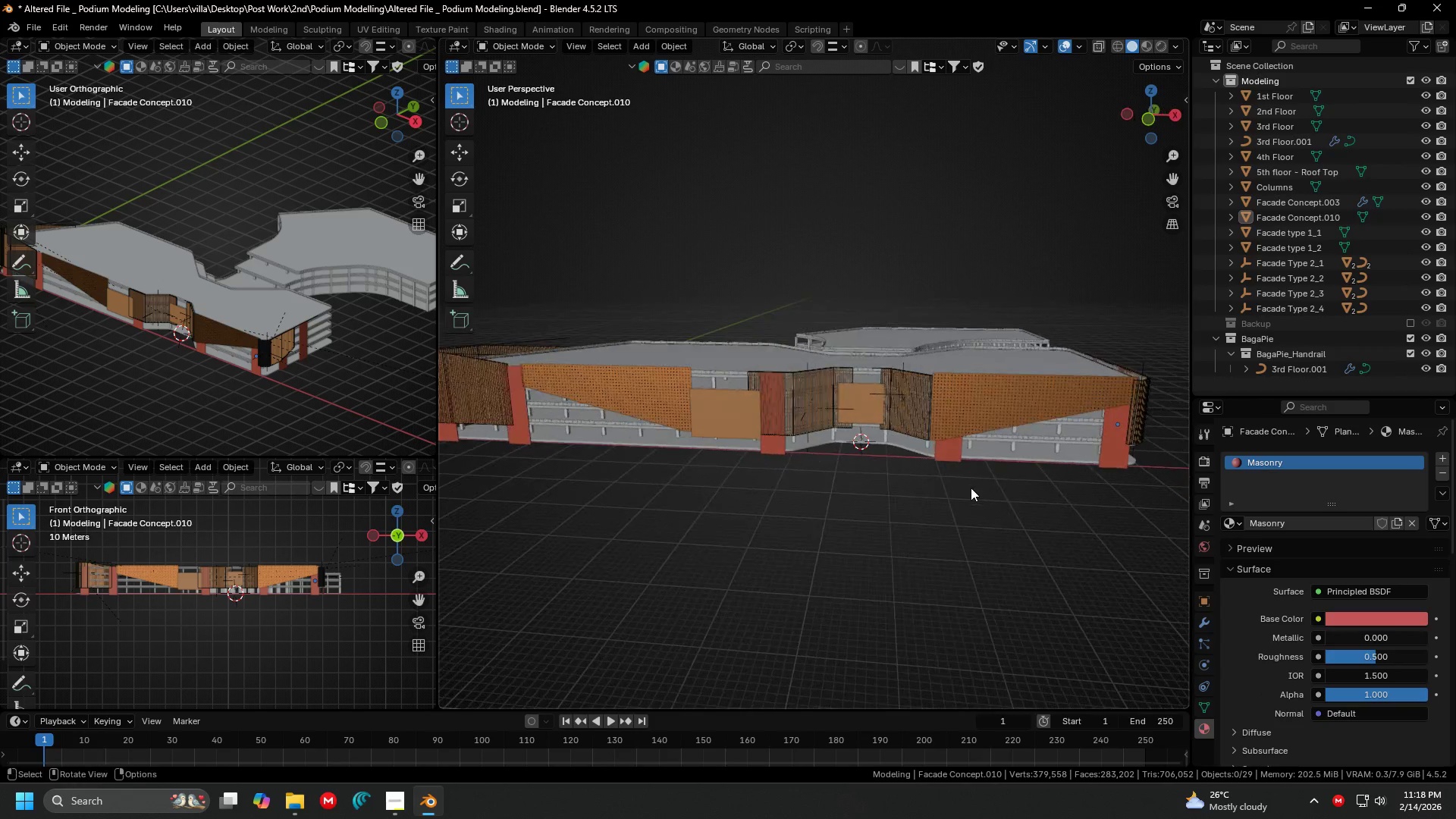 
hold_key(key=ShiftLeft, duration=0.31)
 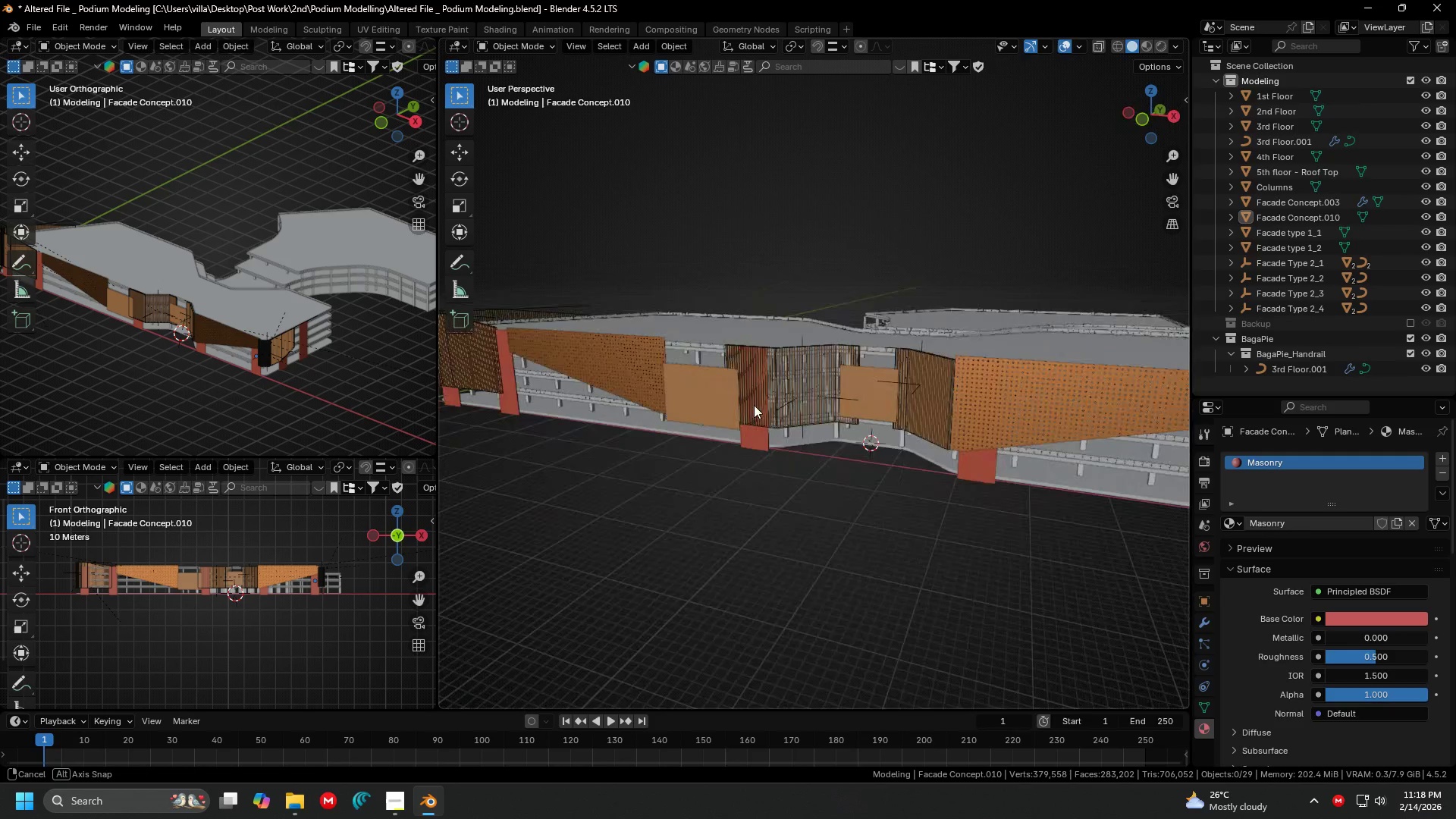 
key(Shift+ShiftLeft)
 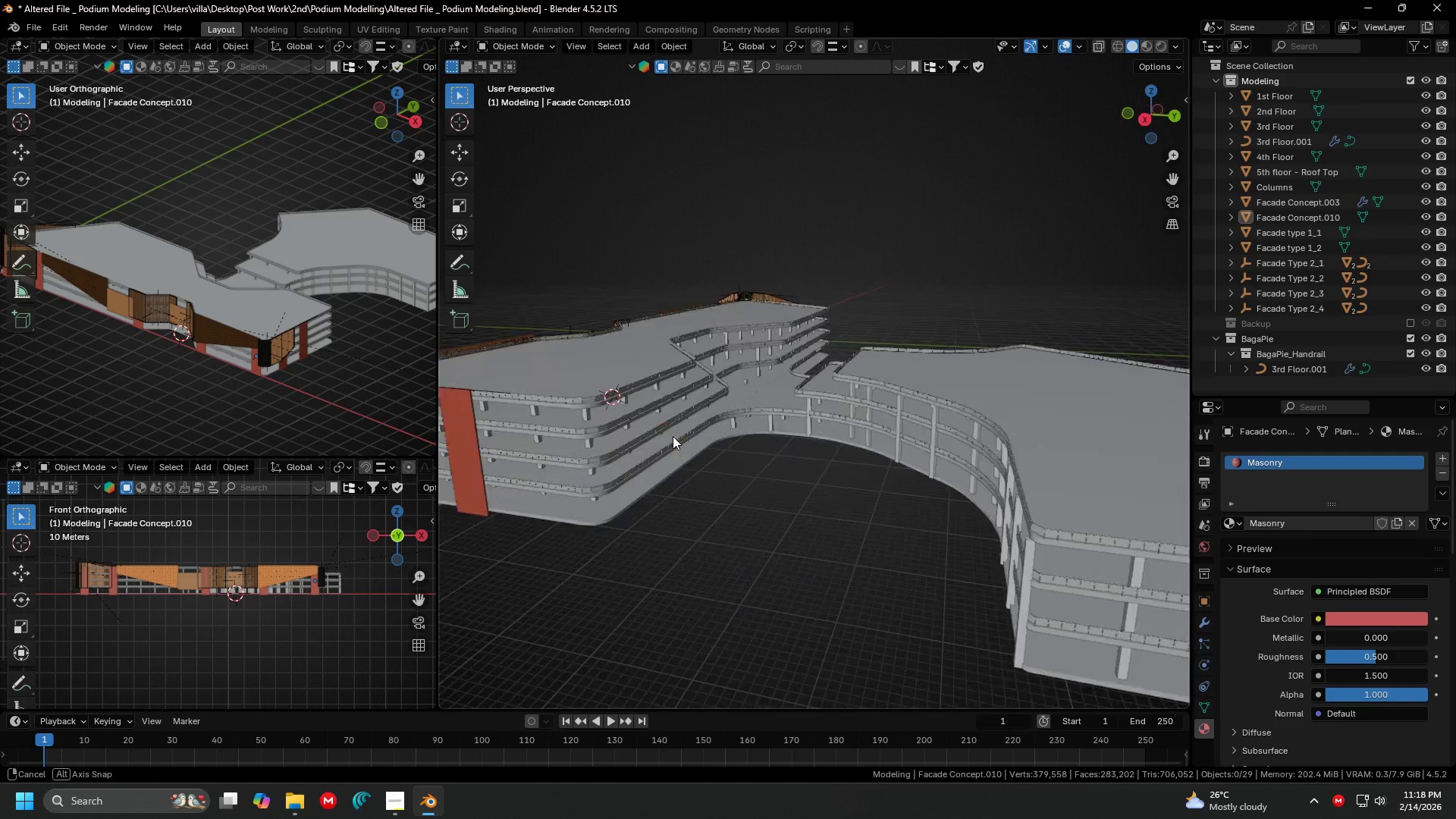 
key(Shift+ShiftLeft)
 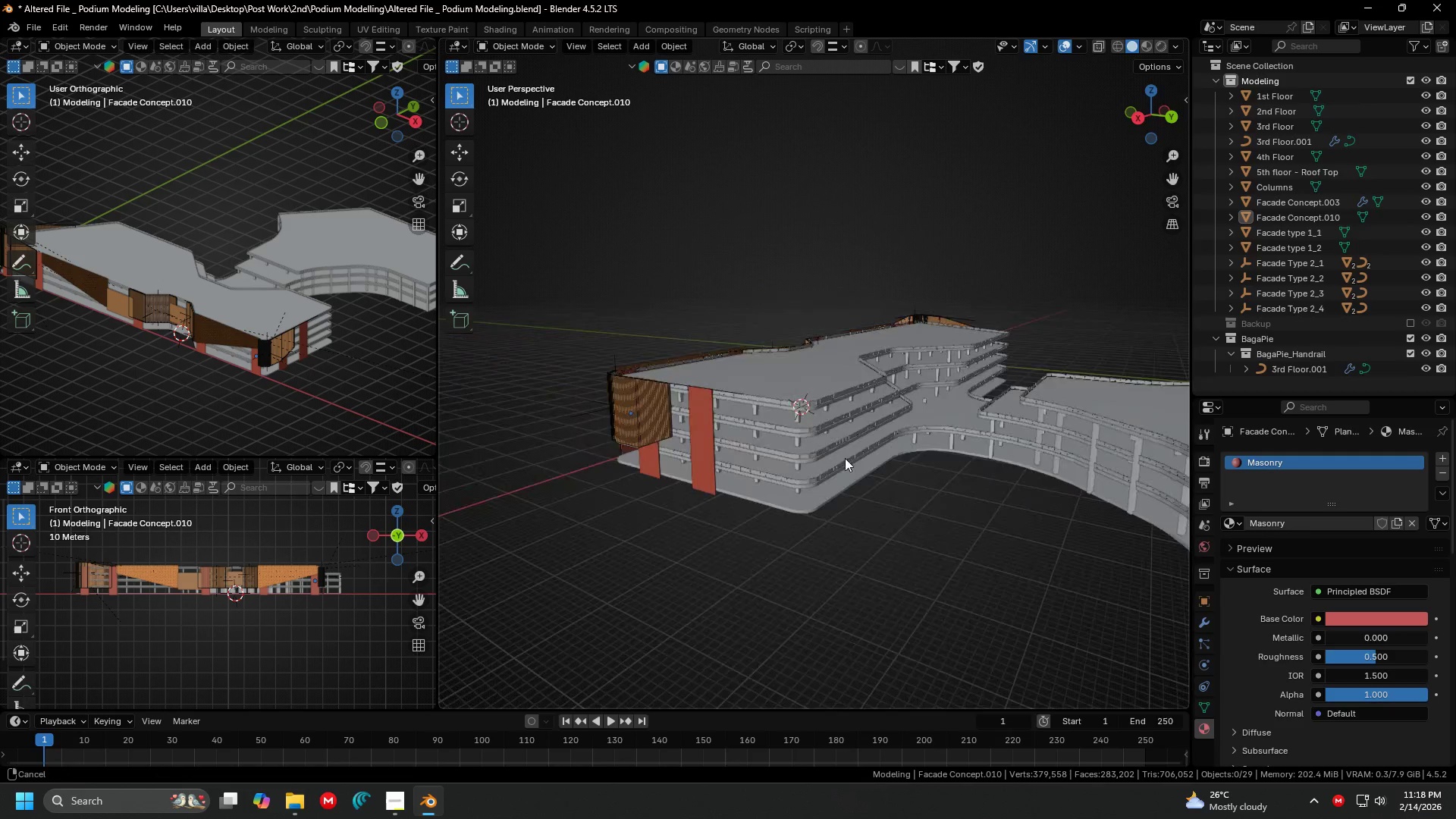 
scroll: coordinate [891, 453], scroll_direction: up, amount: 2.0
 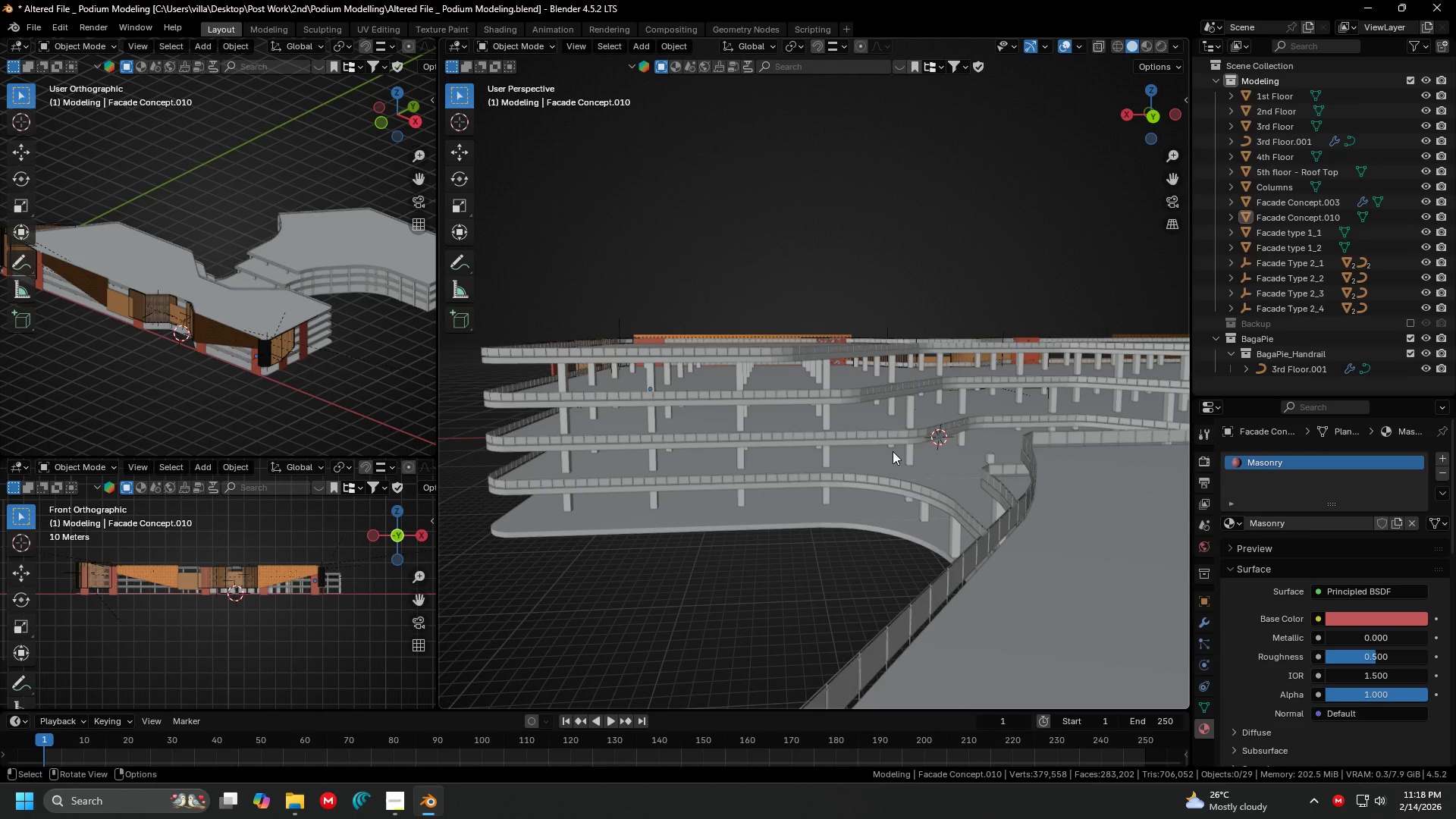 
hold_key(key=ShiftLeft, duration=0.44)
 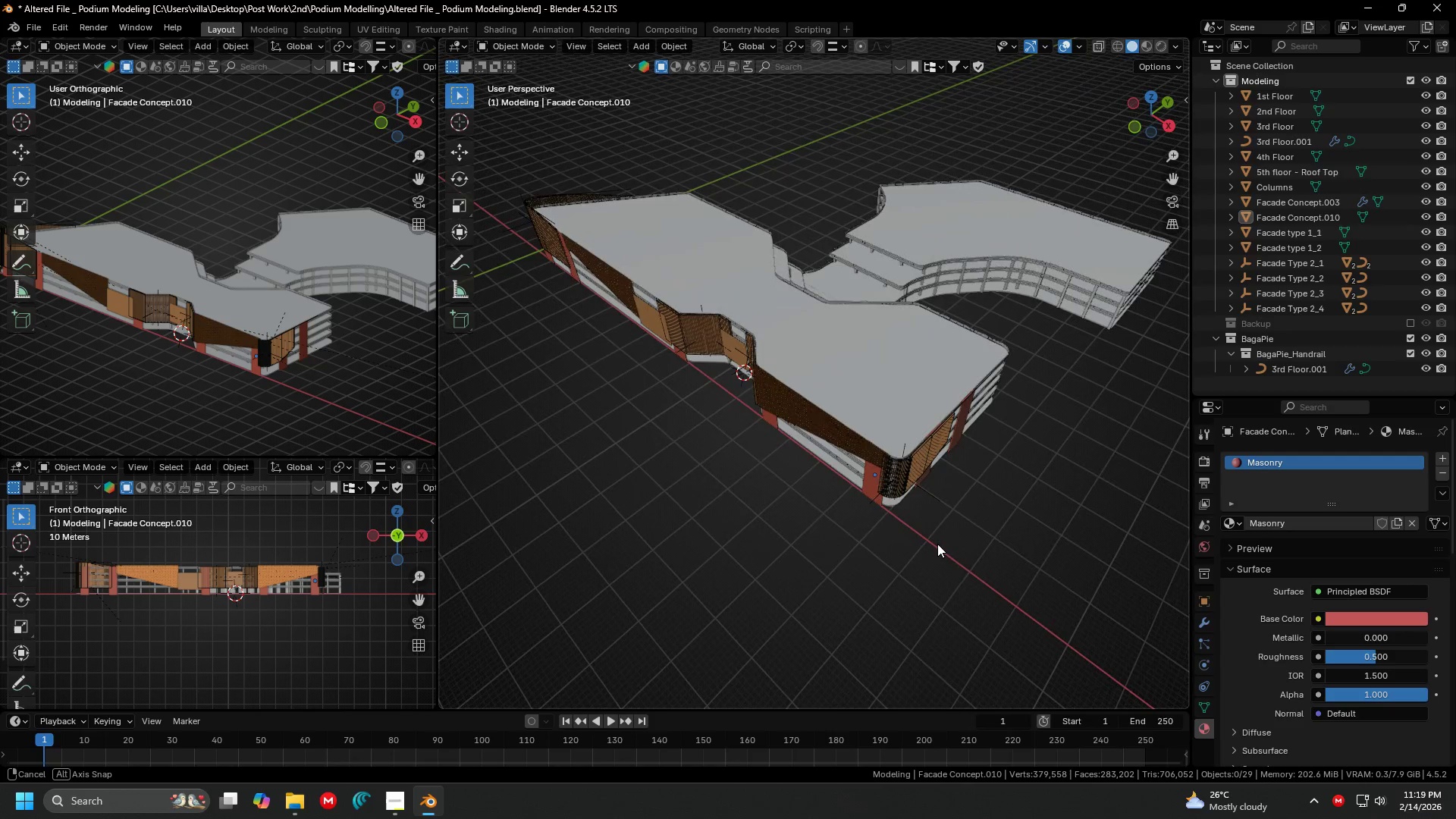 
scroll: coordinate [816, 402], scroll_direction: down, amount: 2.0
 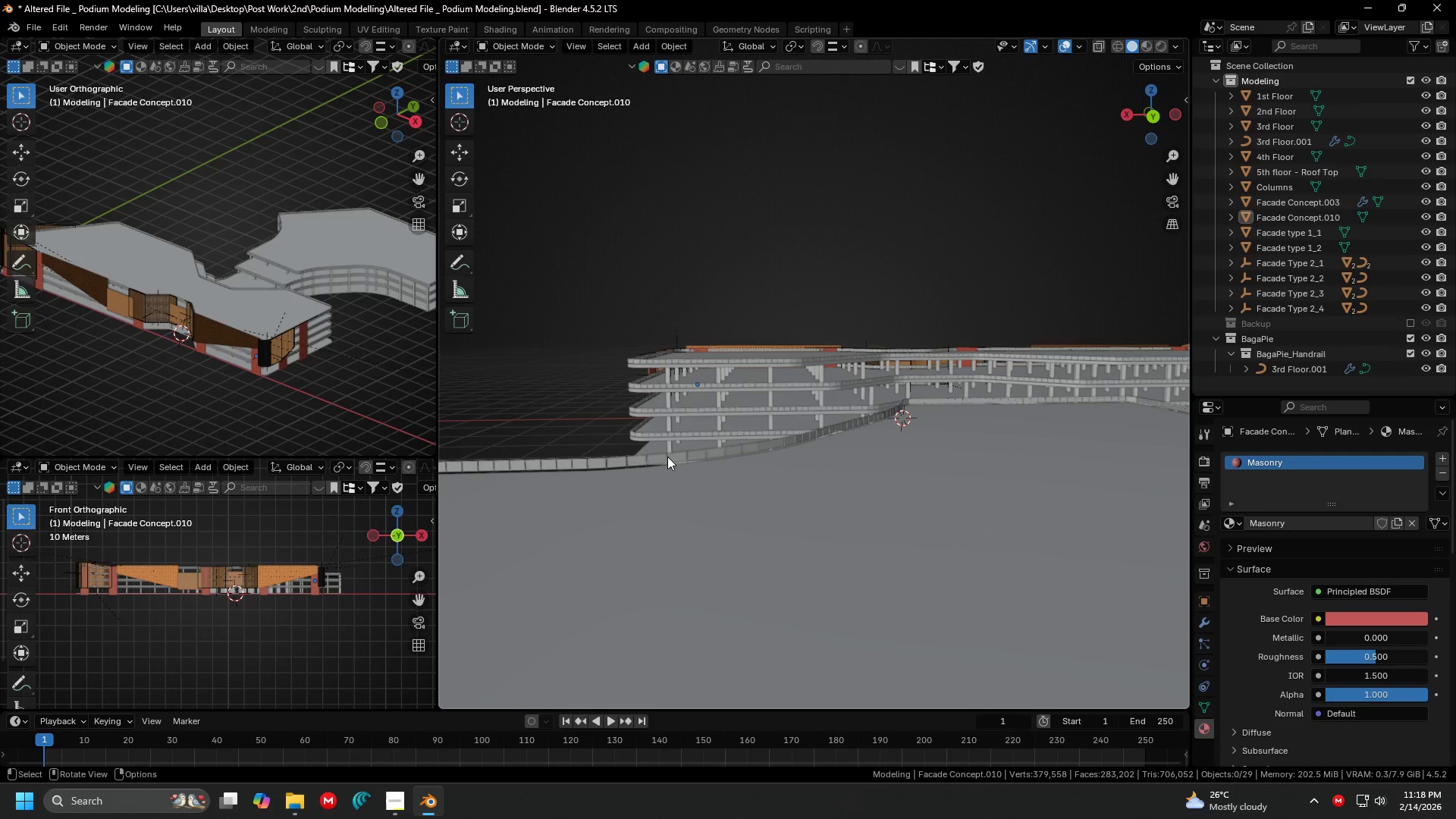 
wait(41.06)
 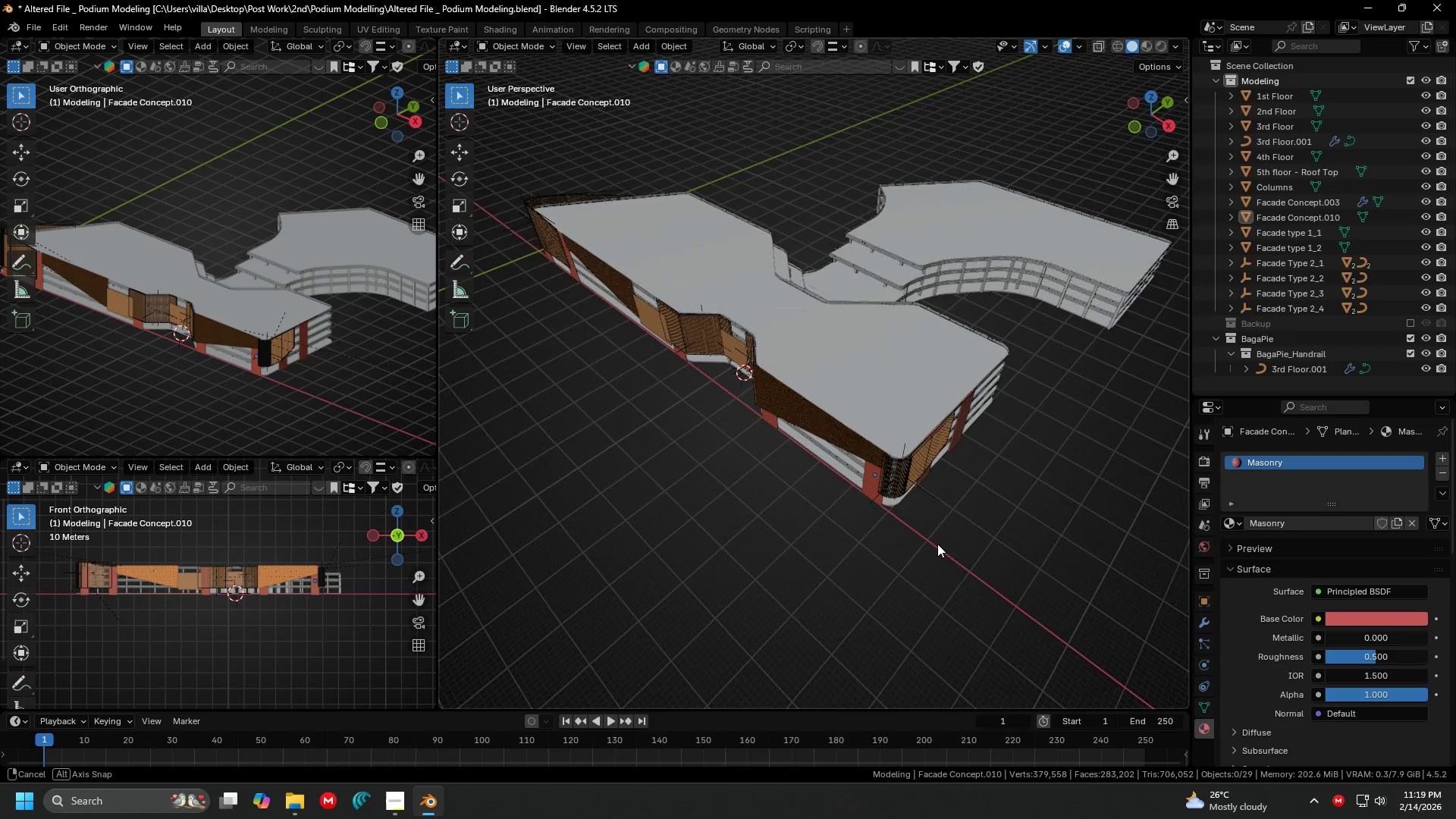 
scroll: coordinate [1007, 508], scroll_direction: down, amount: 2.0
 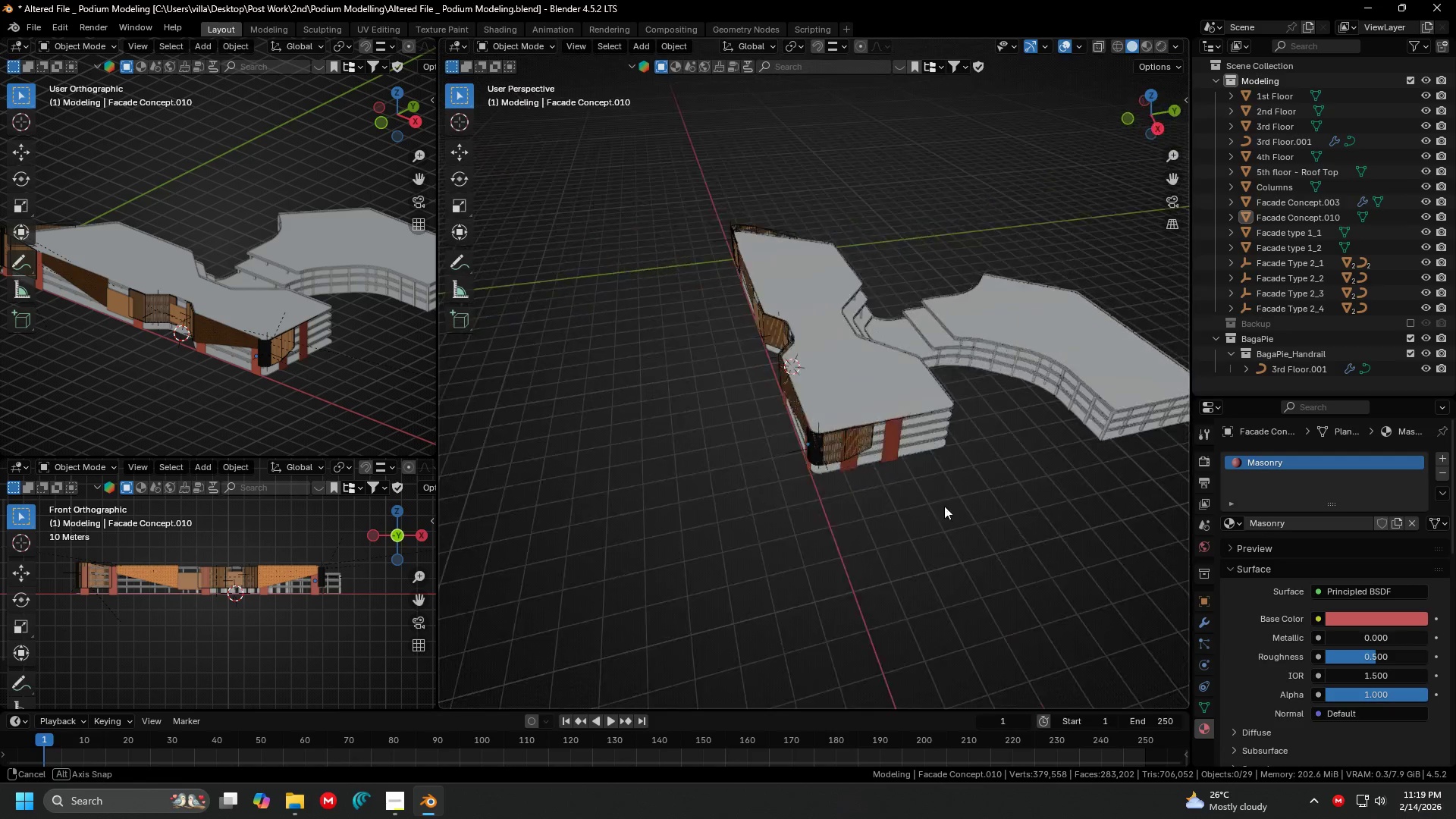 
scroll: coordinate [897, 495], scroll_direction: up, amount: 1.0
 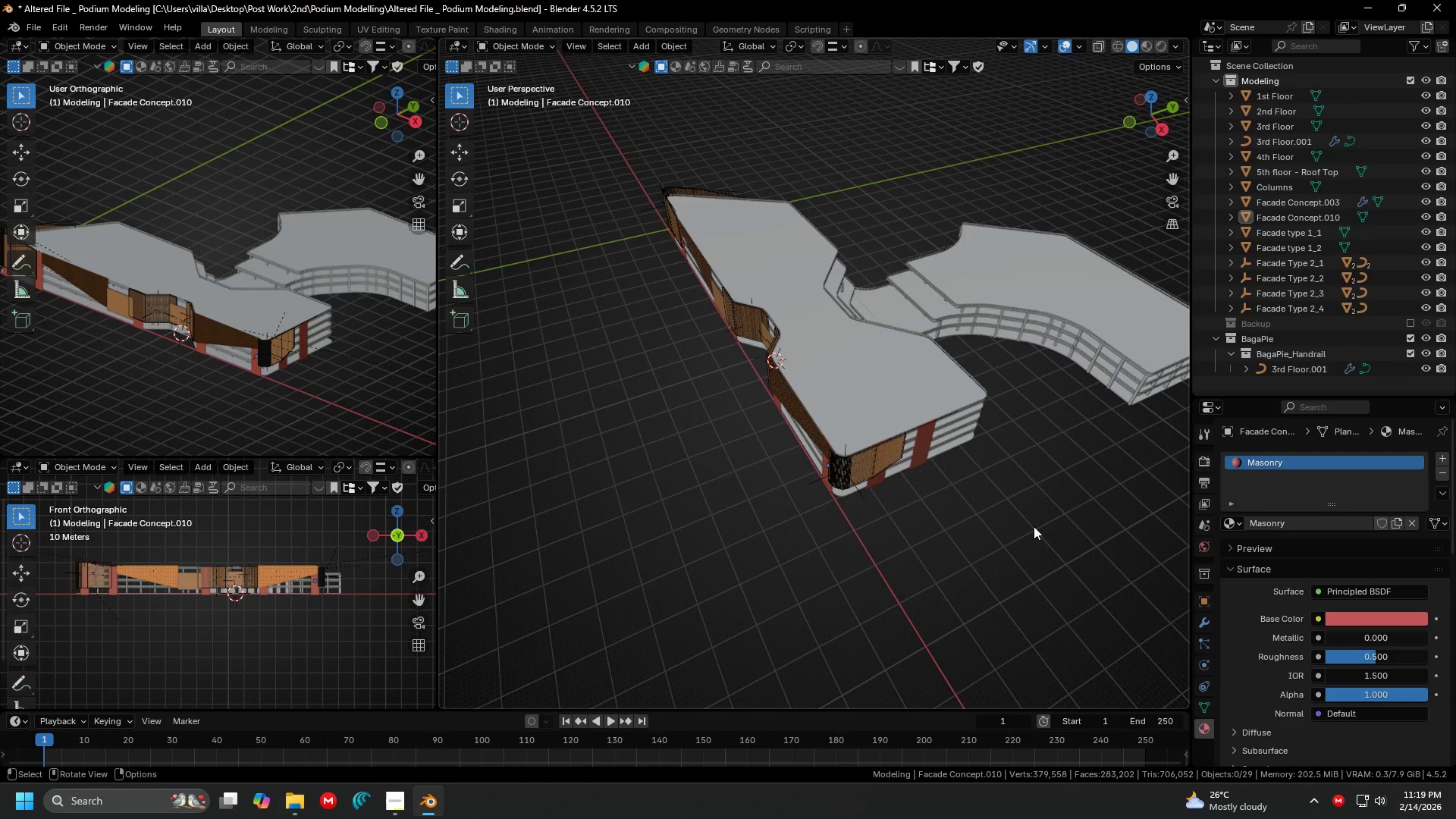 
wait(12.65)
 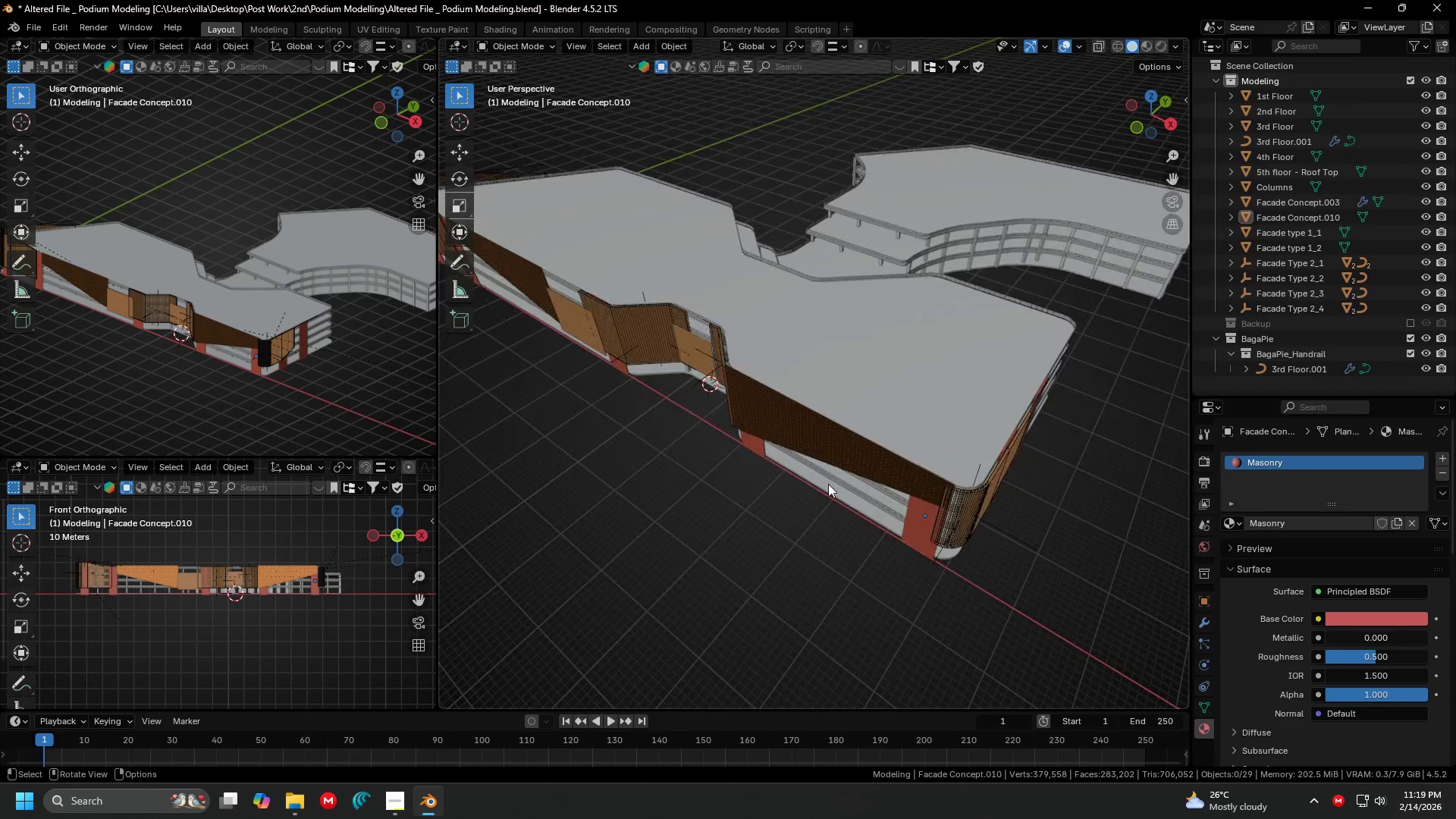 
hold_key(key=ShiftLeft, duration=0.38)
 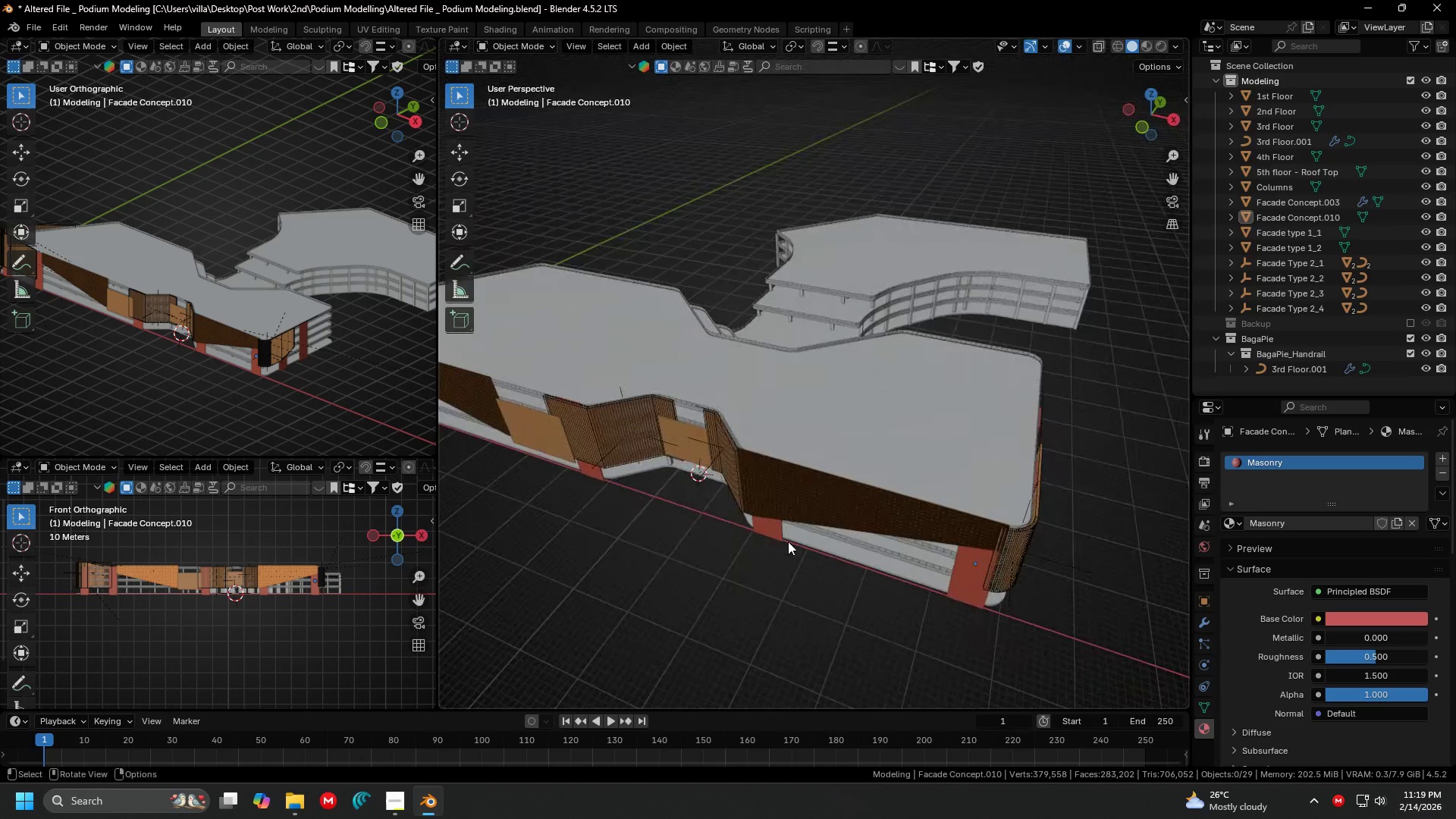 
scroll: coordinate [1024, 510], scroll_direction: up, amount: 3.0
 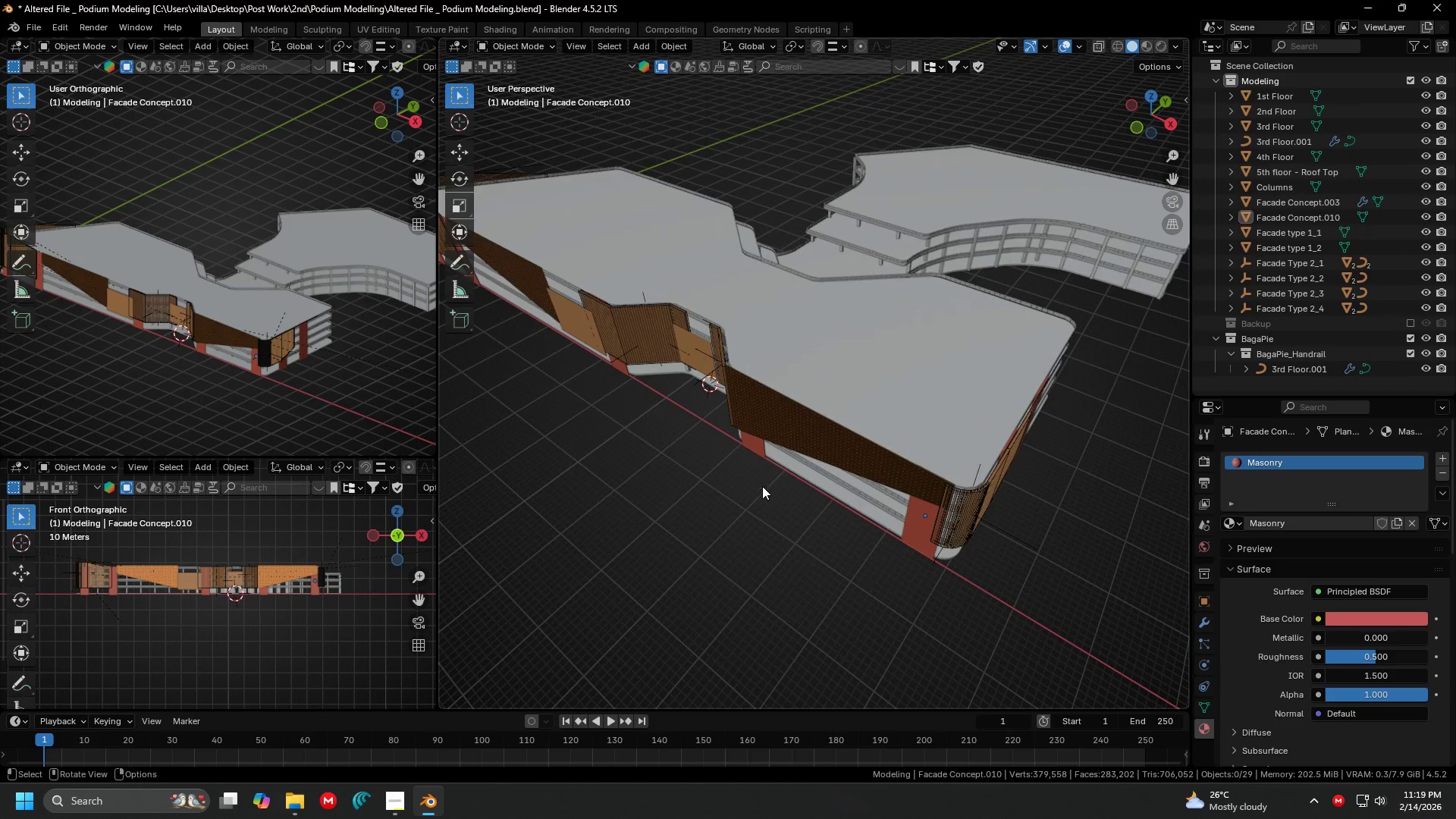 
hold_key(key=ShiftLeft, duration=0.36)
 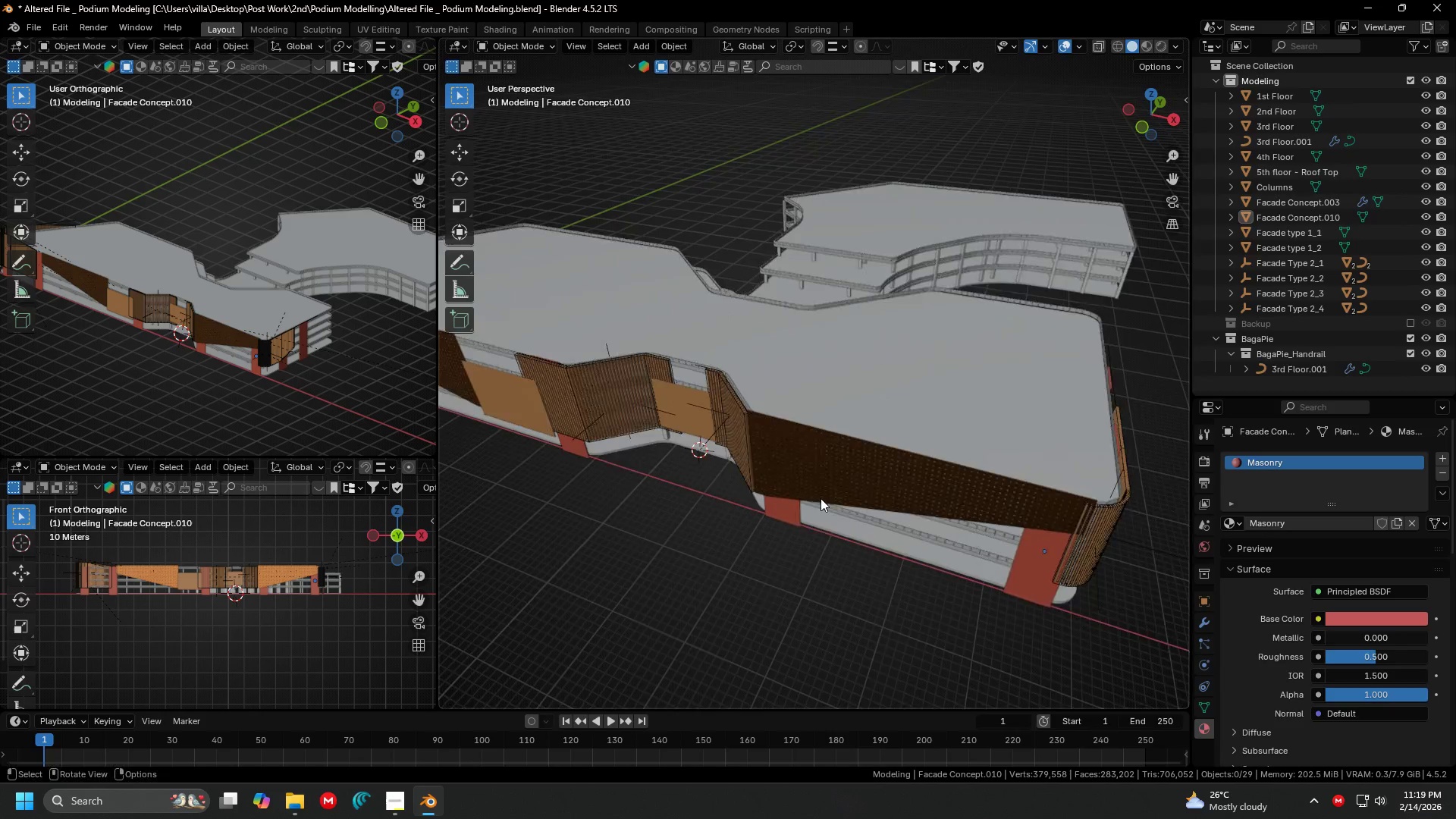 
scroll: coordinate [788, 541], scroll_direction: up, amount: 1.0
 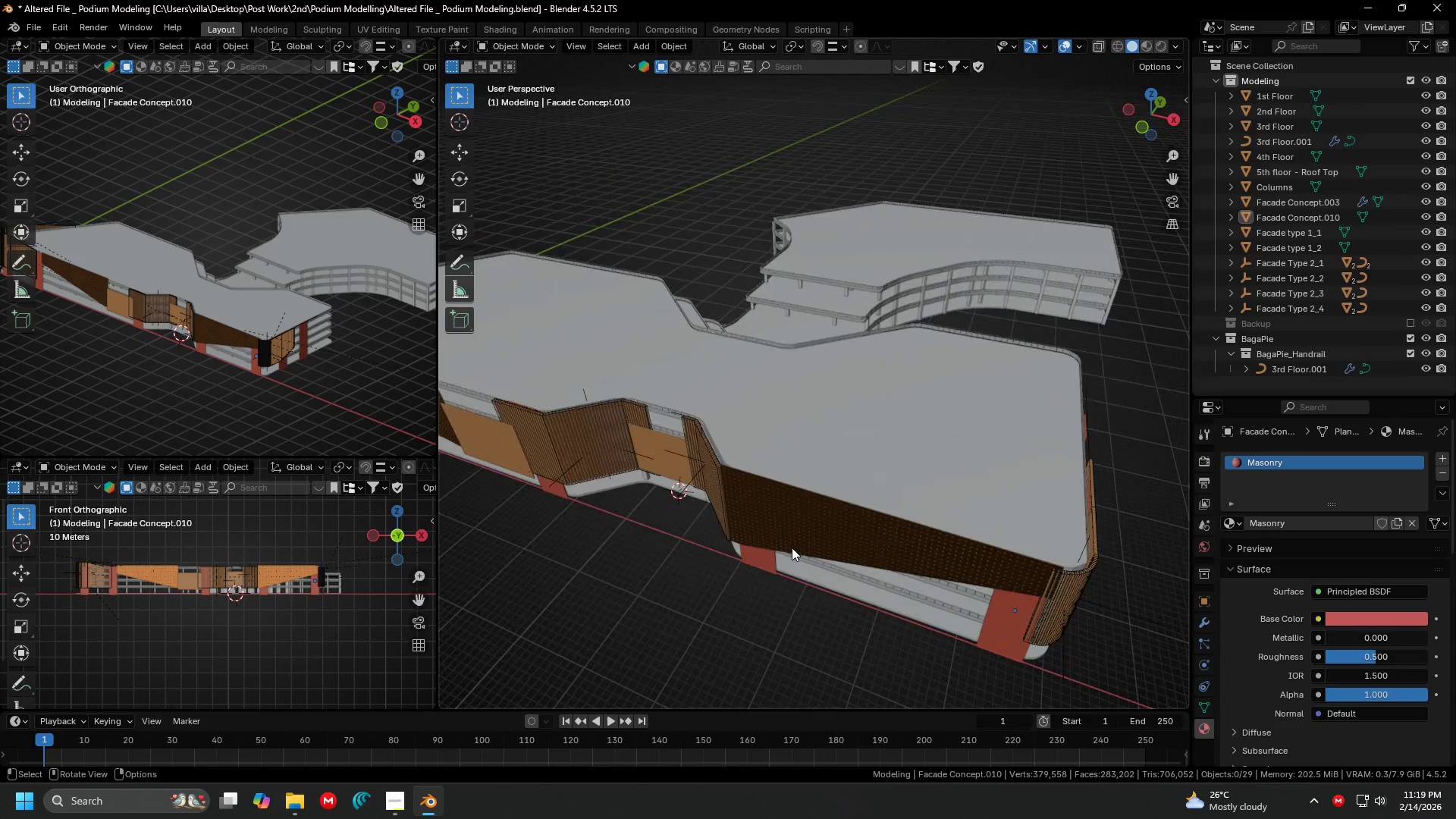 
scroll: coordinate [821, 498], scroll_direction: down, amount: 1.0
 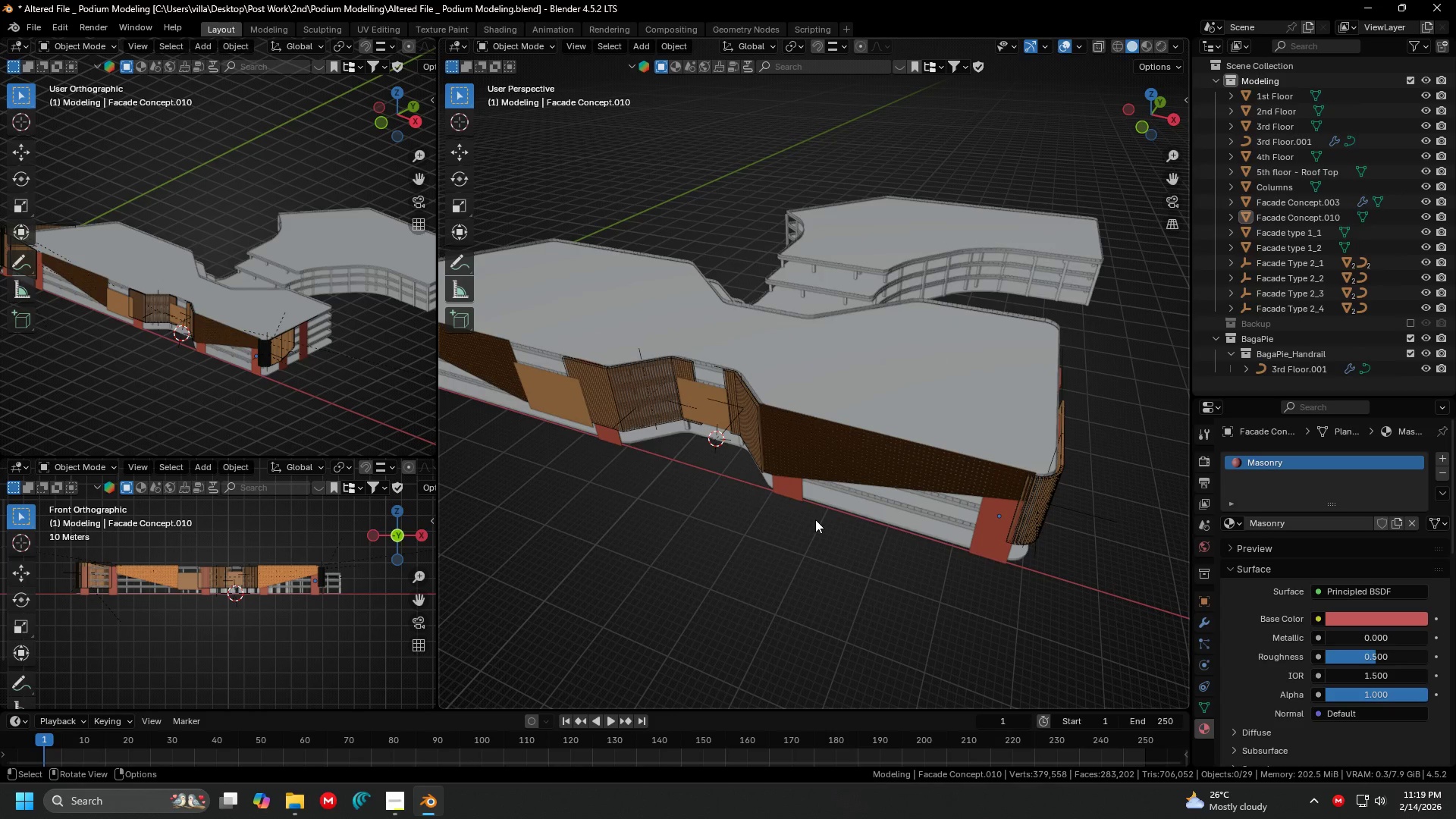 
hold_key(key=ShiftLeft, duration=0.61)
 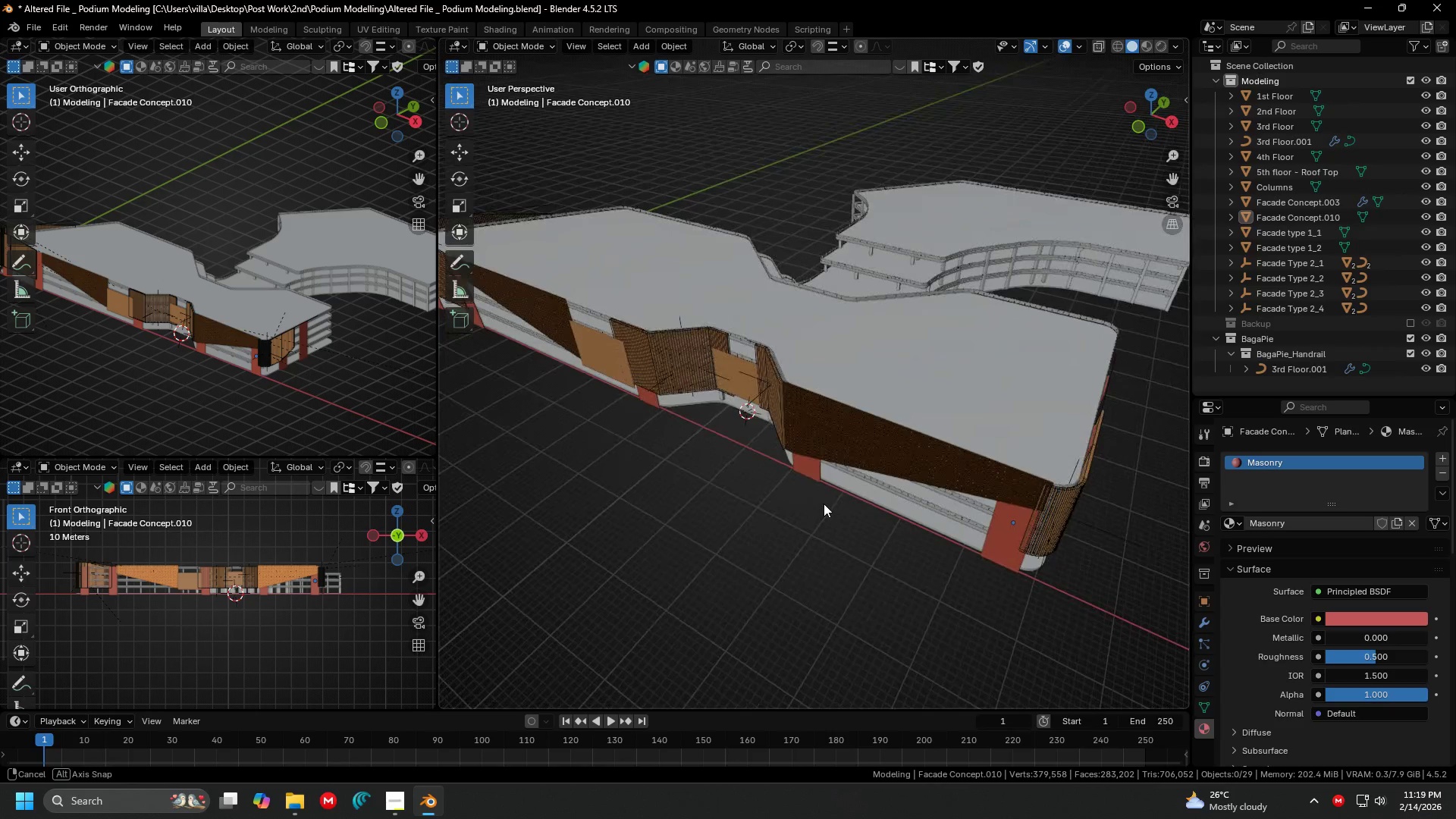 
hold_key(key=ShiftLeft, duration=0.5)
 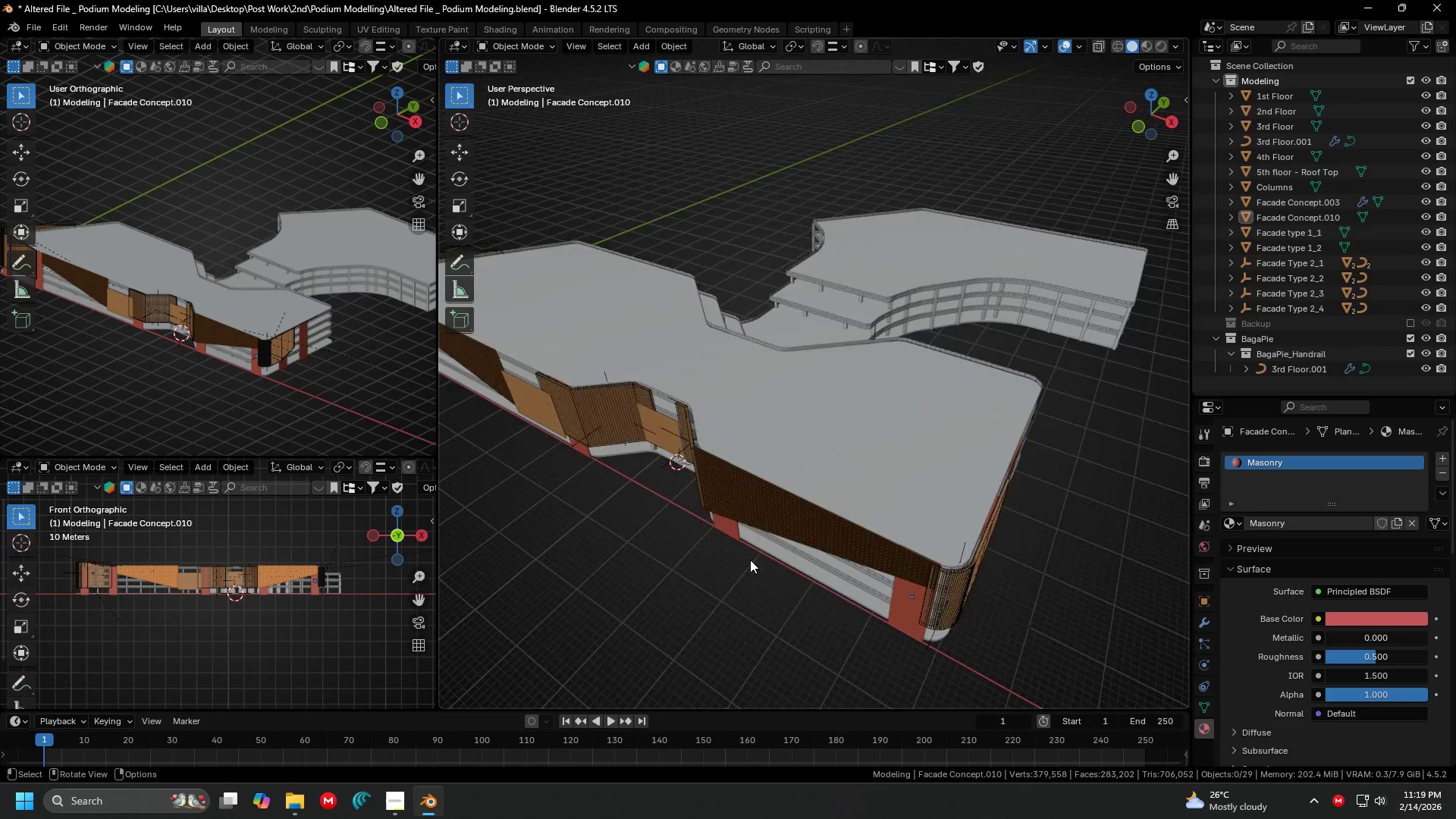 
scroll: coordinate [750, 560], scroll_direction: up, amount: 1.0
 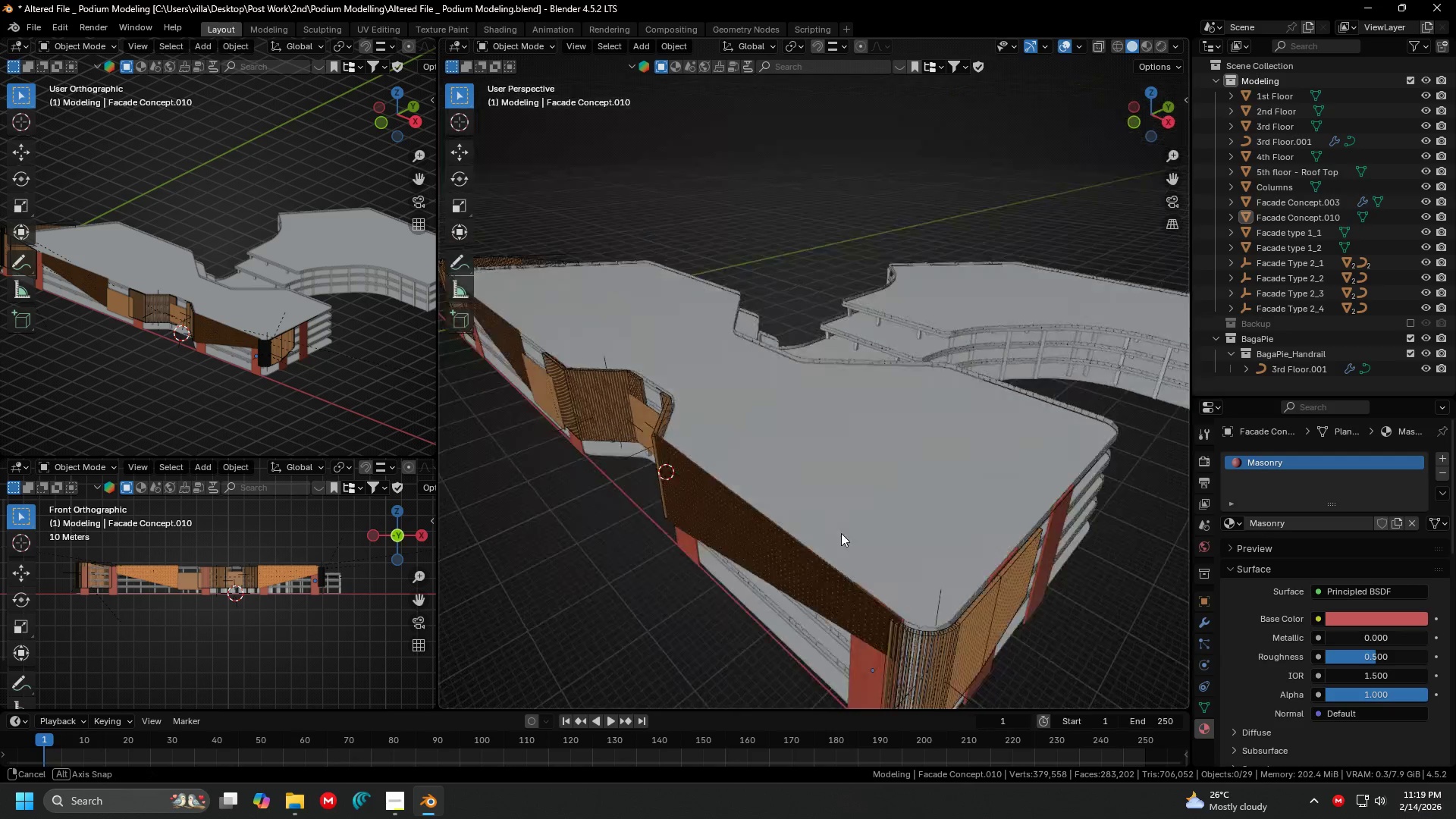 
key(Shift+ShiftLeft)
 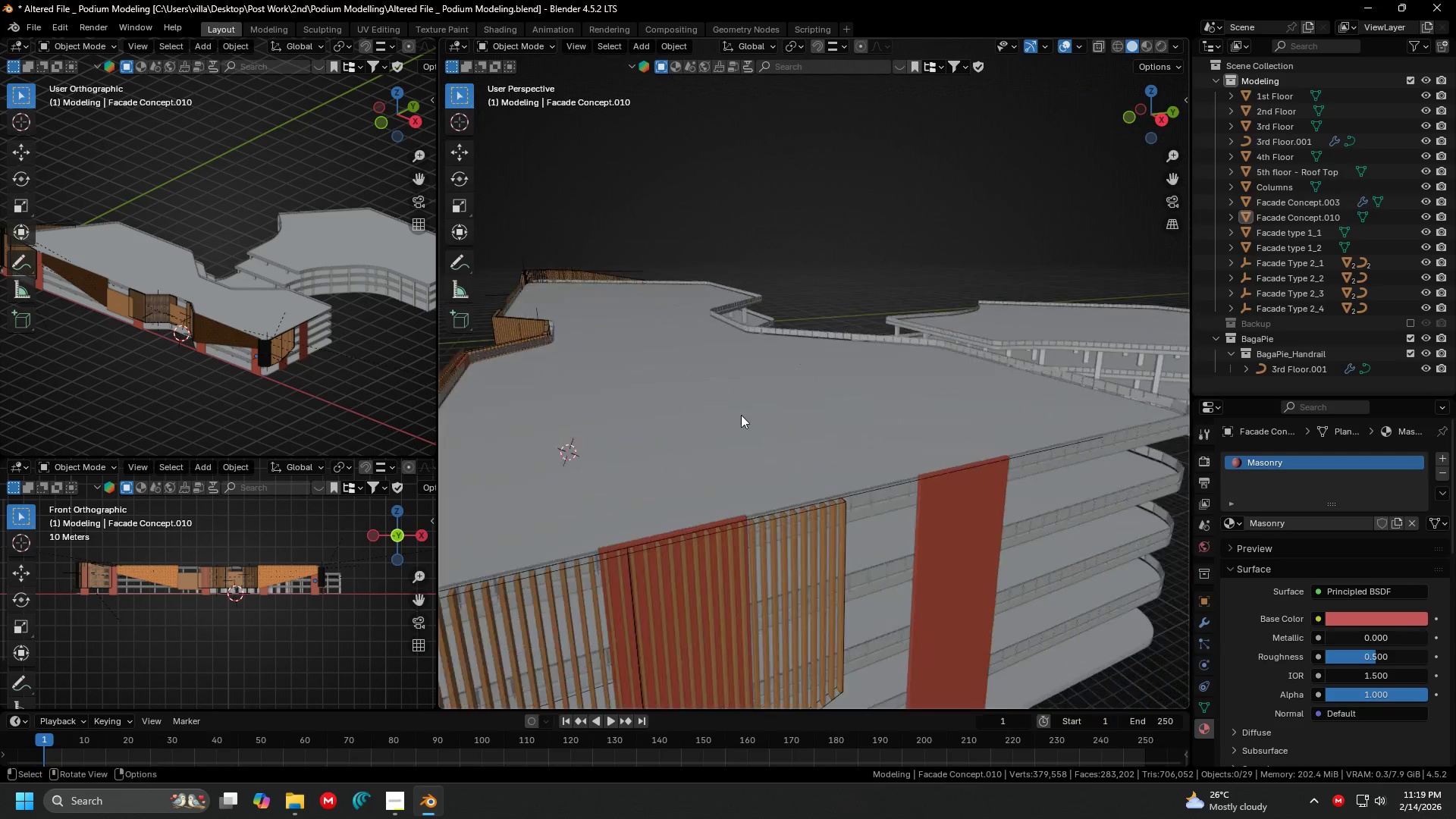 
scroll: coordinate [805, 509], scroll_direction: up, amount: 2.0
 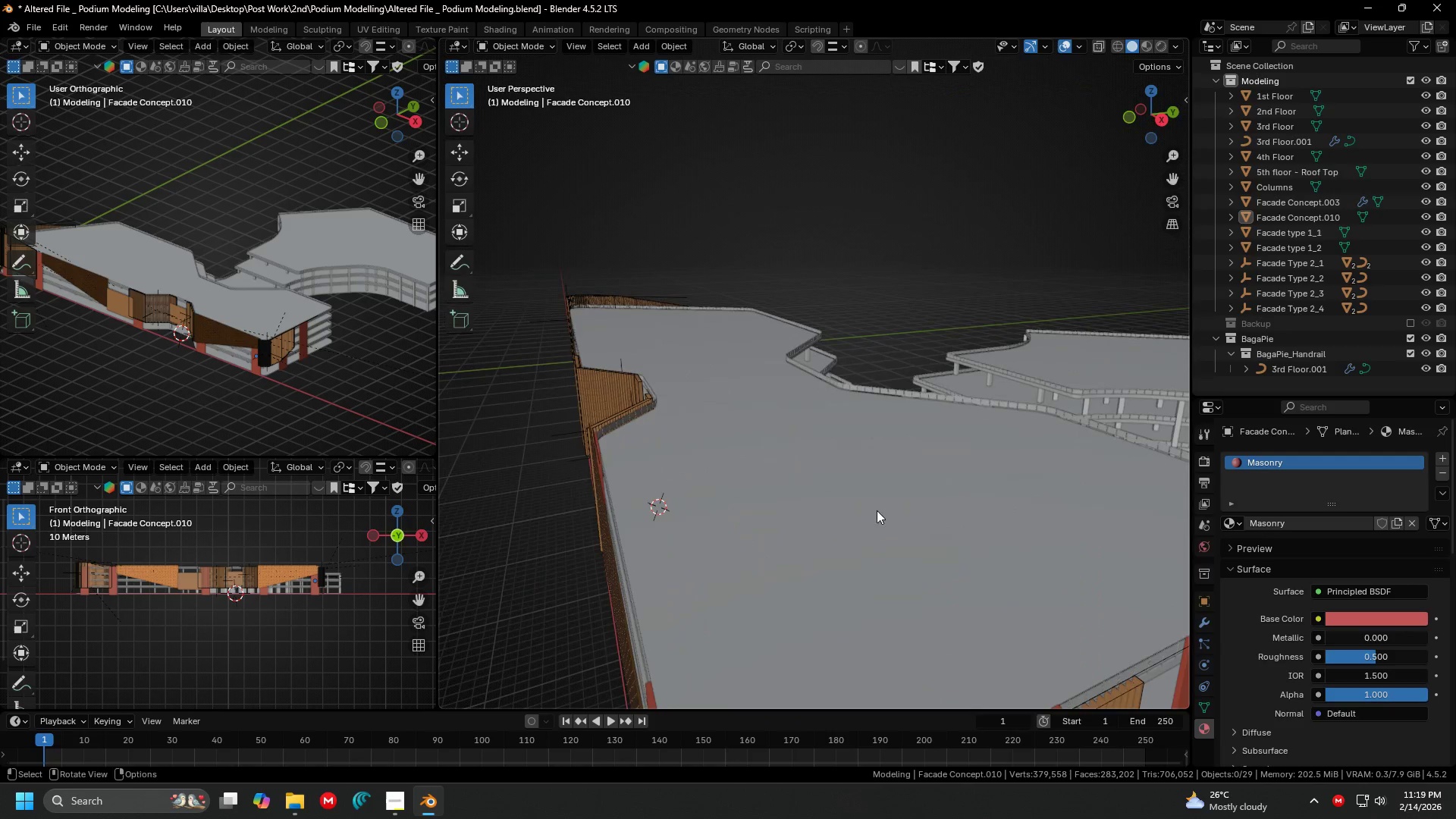 
key(Shift+ShiftLeft)
 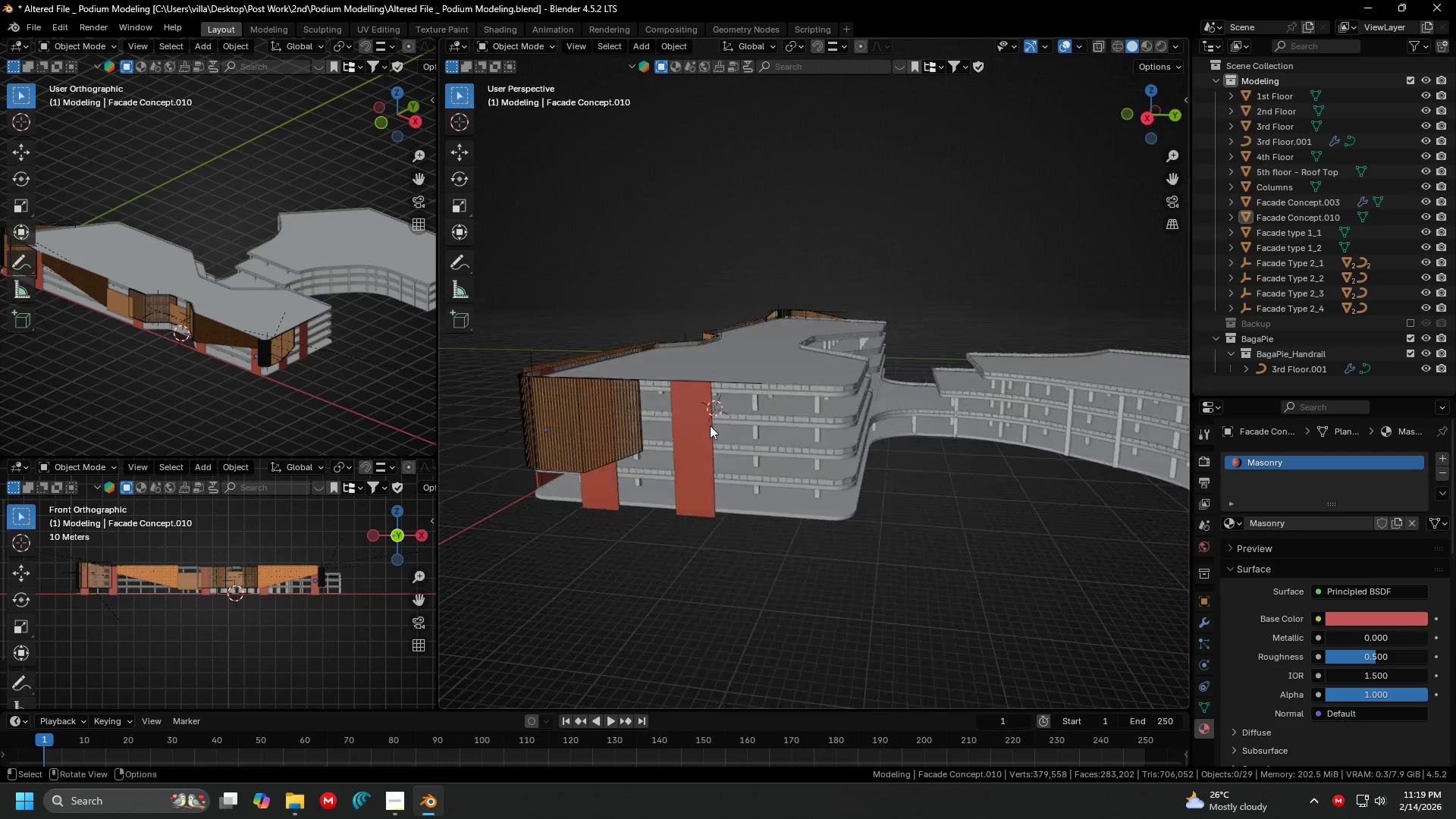 
scroll: coordinate [789, 435], scroll_direction: down, amount: 3.0
 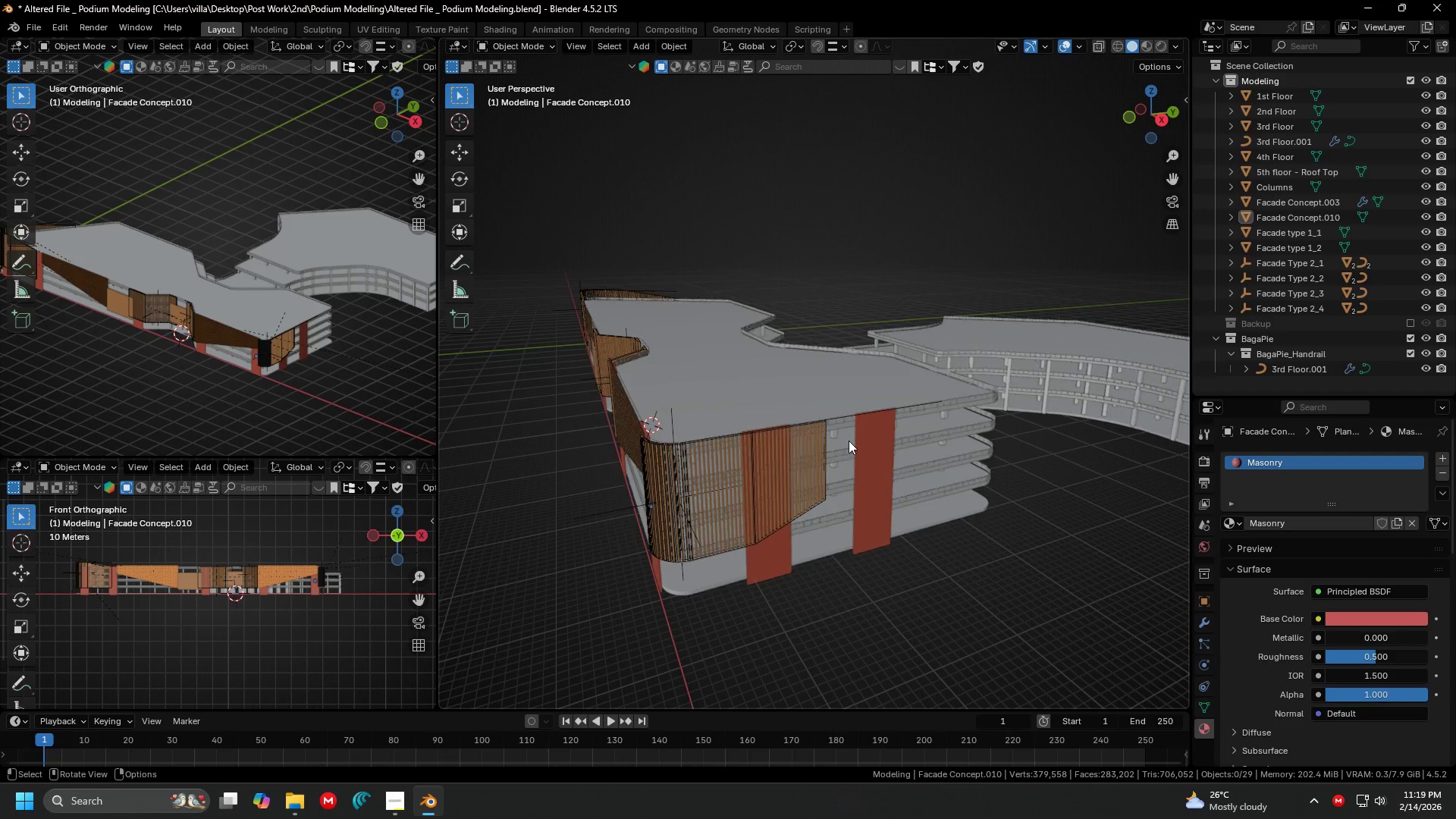 
hold_key(key=ShiftLeft, duration=0.45)
 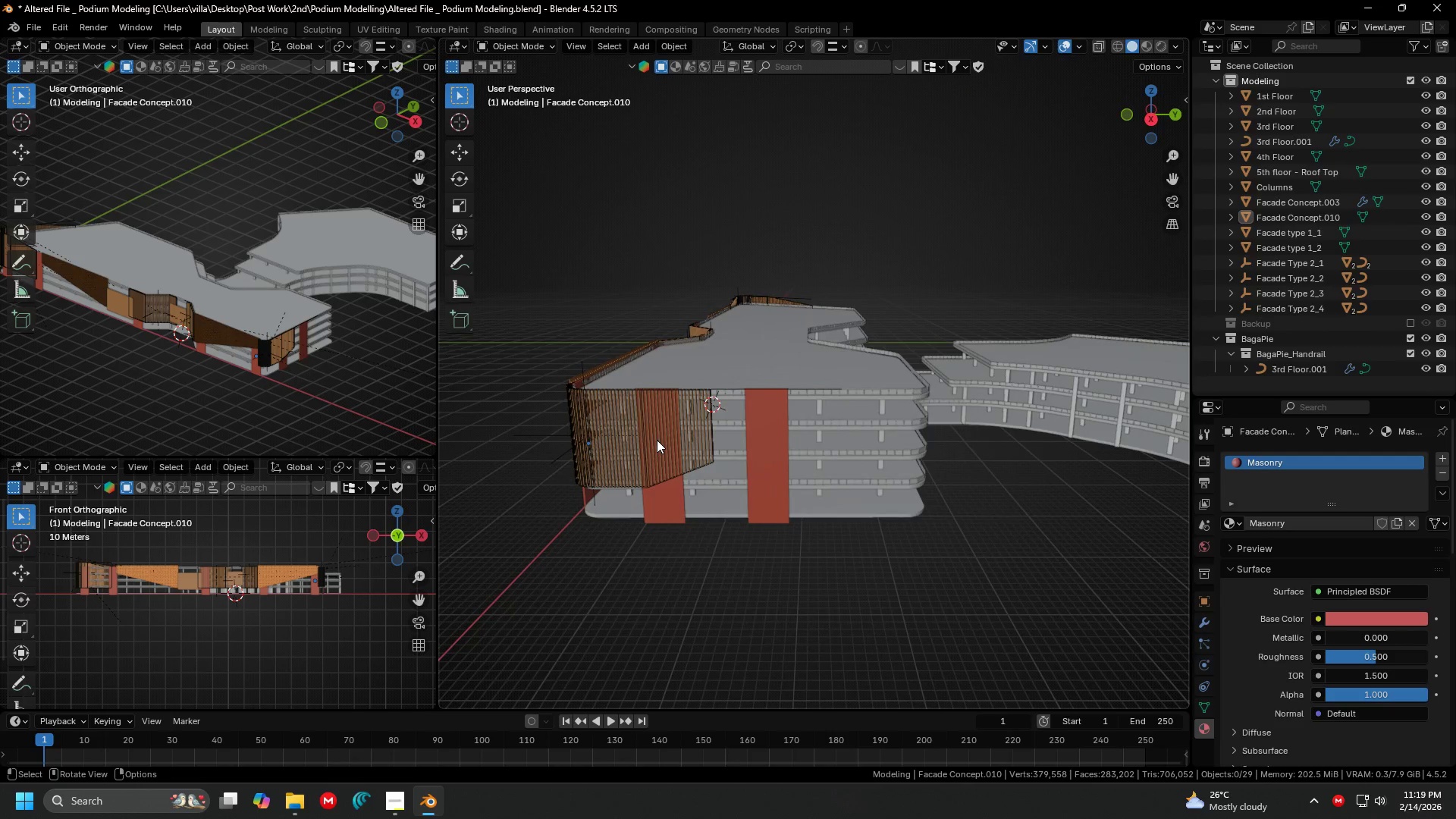 
hold_key(key=ShiftLeft, duration=0.45)
 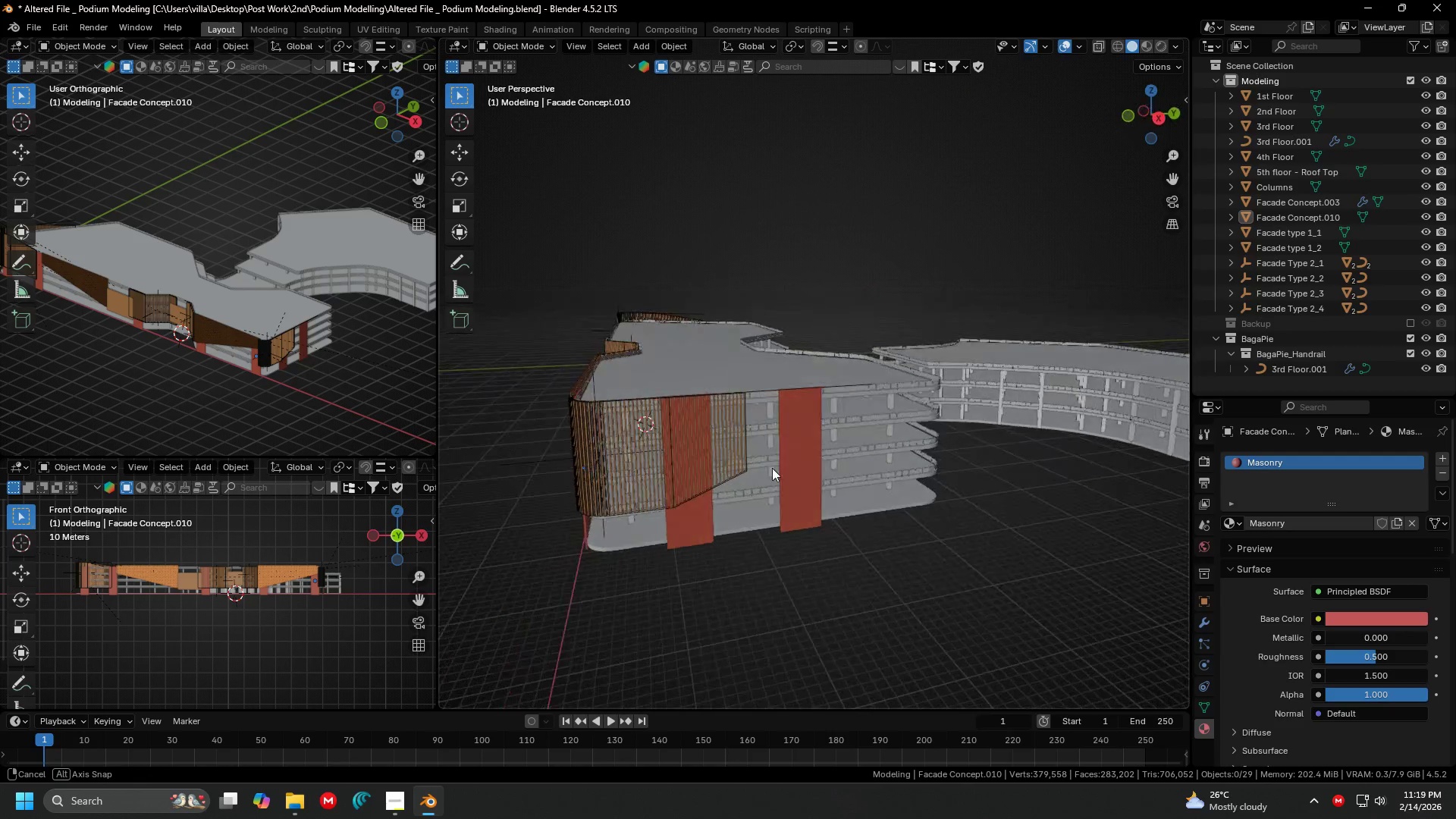 
wait(9.74)
 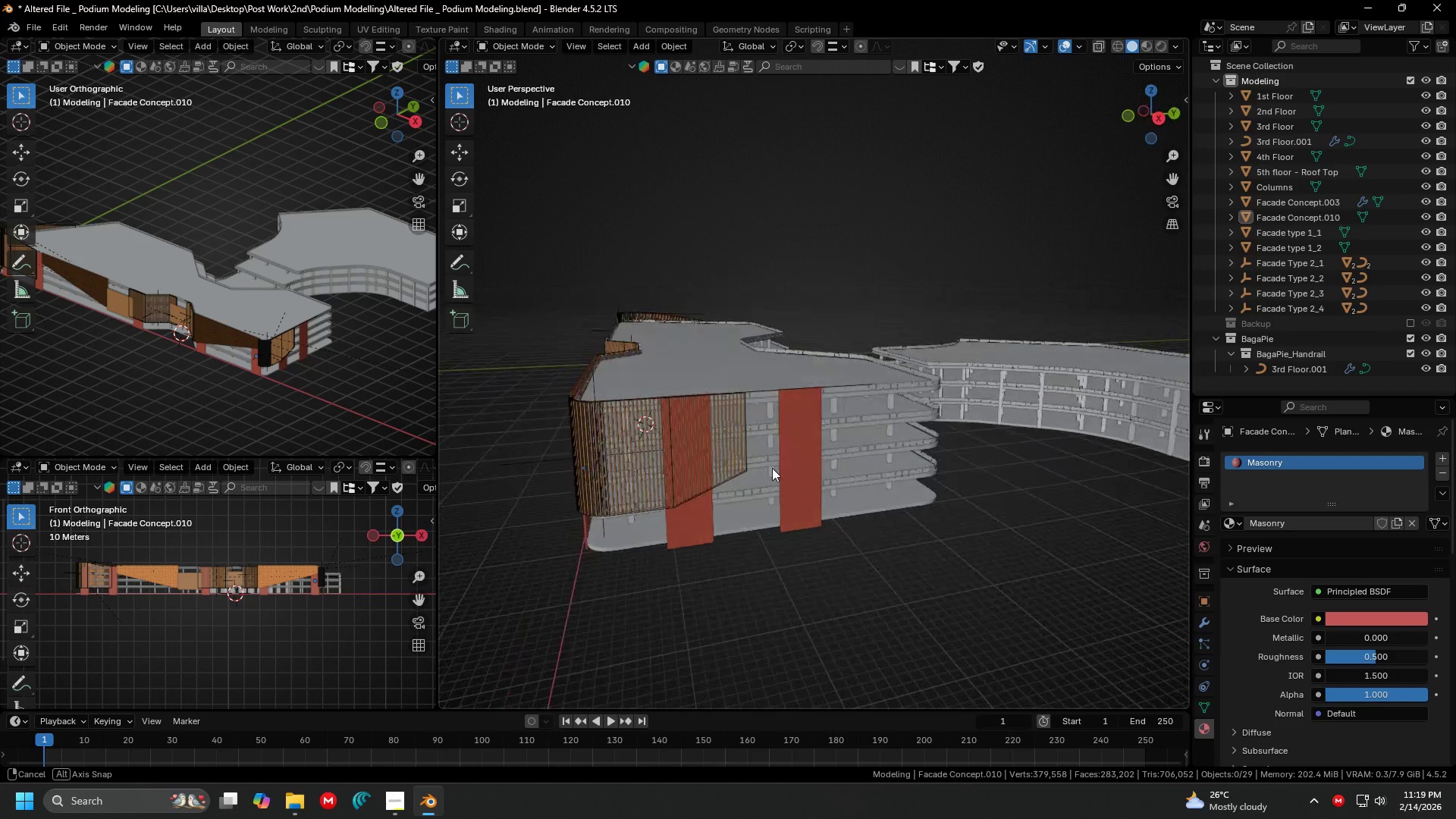 
hold_key(key=ShiftLeft, duration=0.8)
 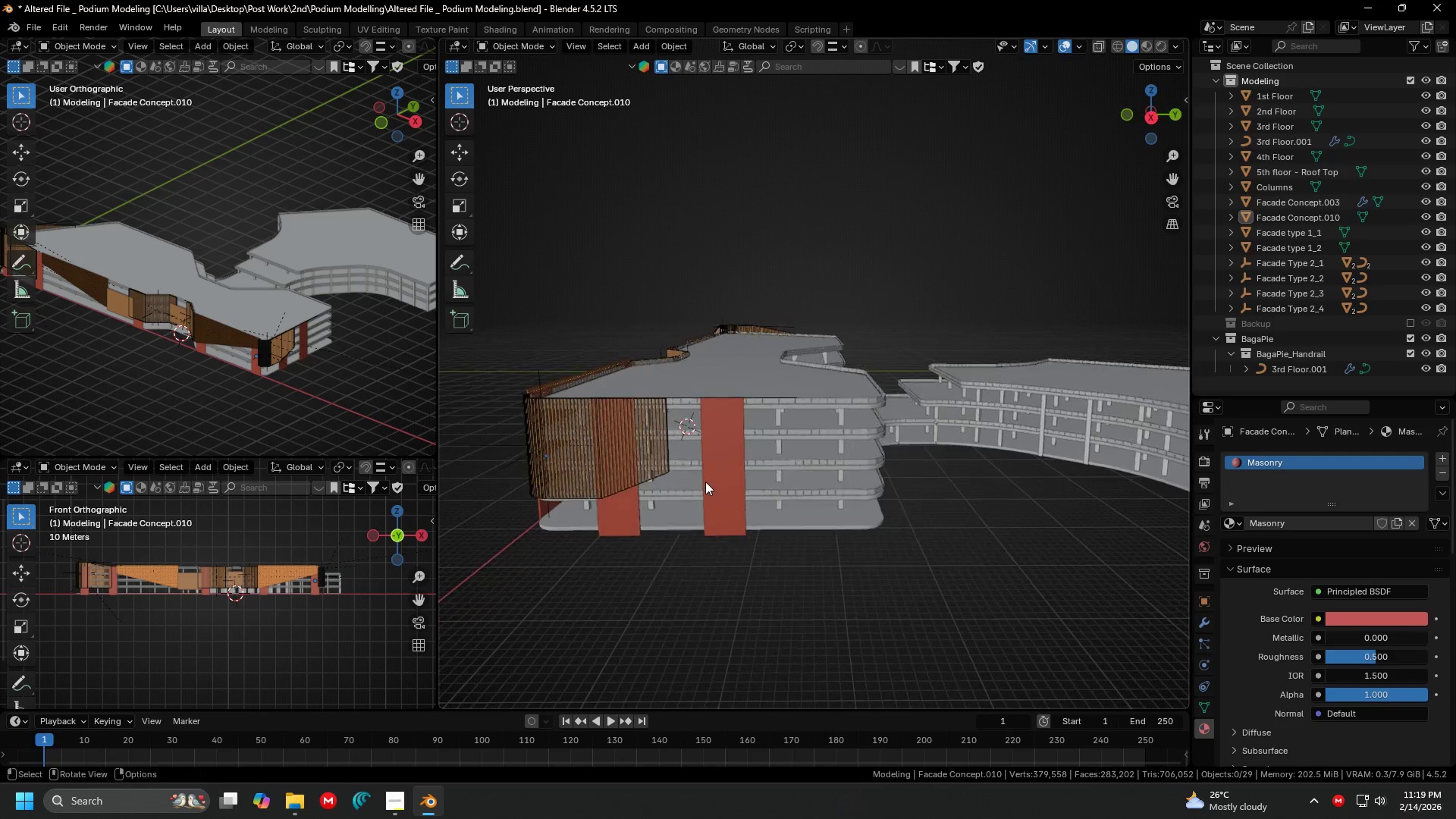 
hold_key(key=ShiftLeft, duration=0.31)
 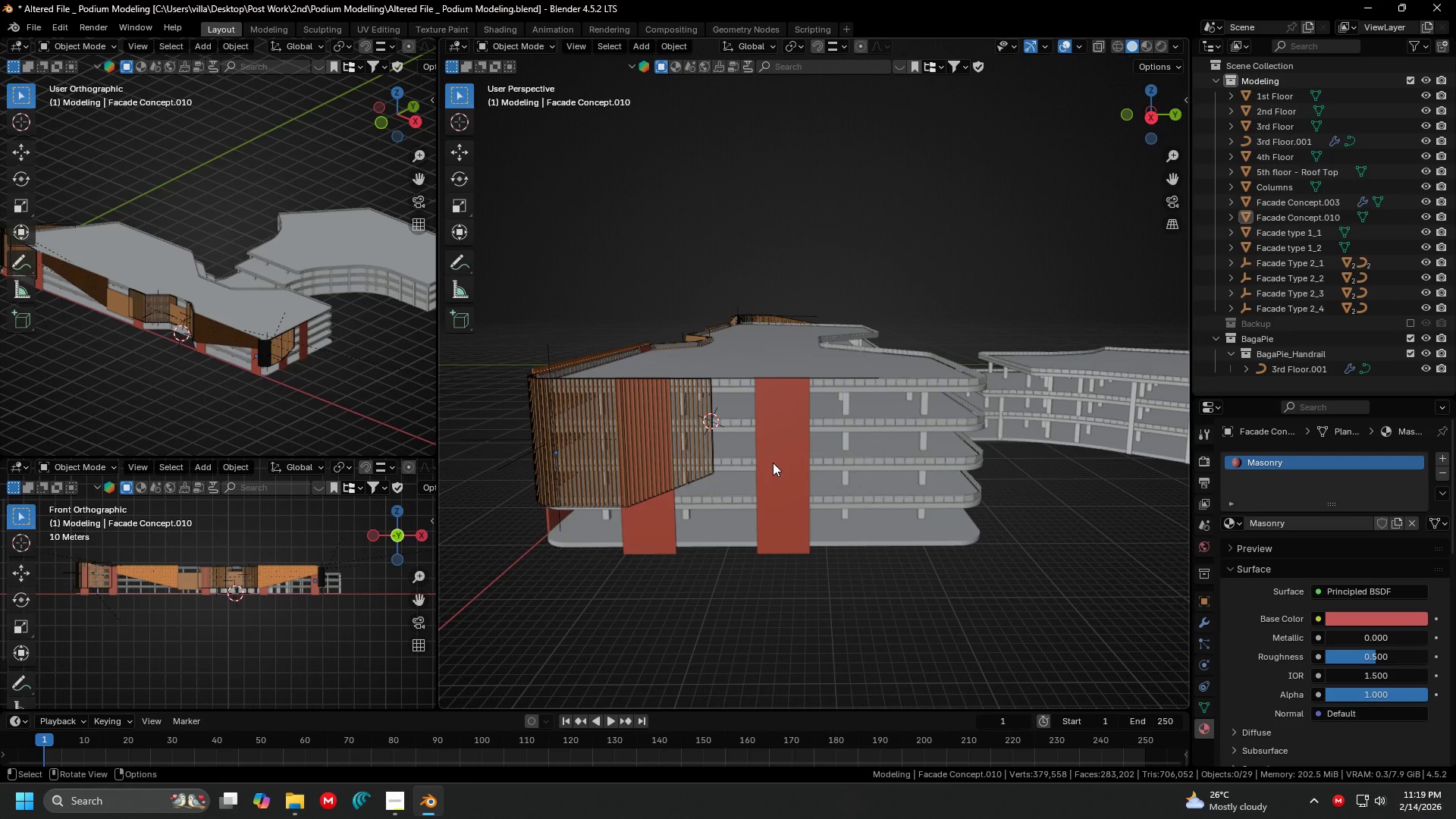 
scroll: coordinate [704, 482], scroll_direction: up, amount: 1.0
 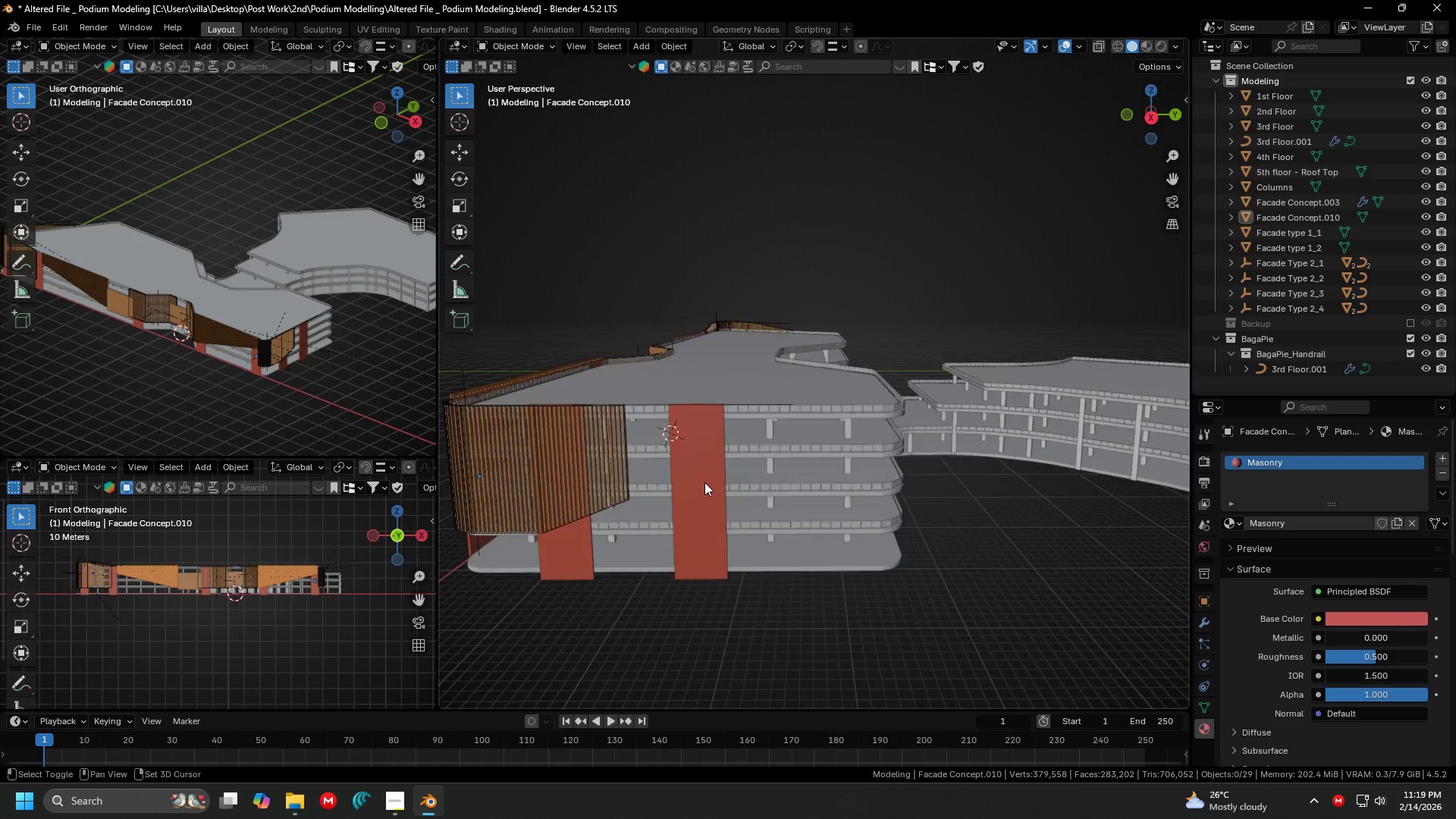 
key(Shift+ShiftLeft)
 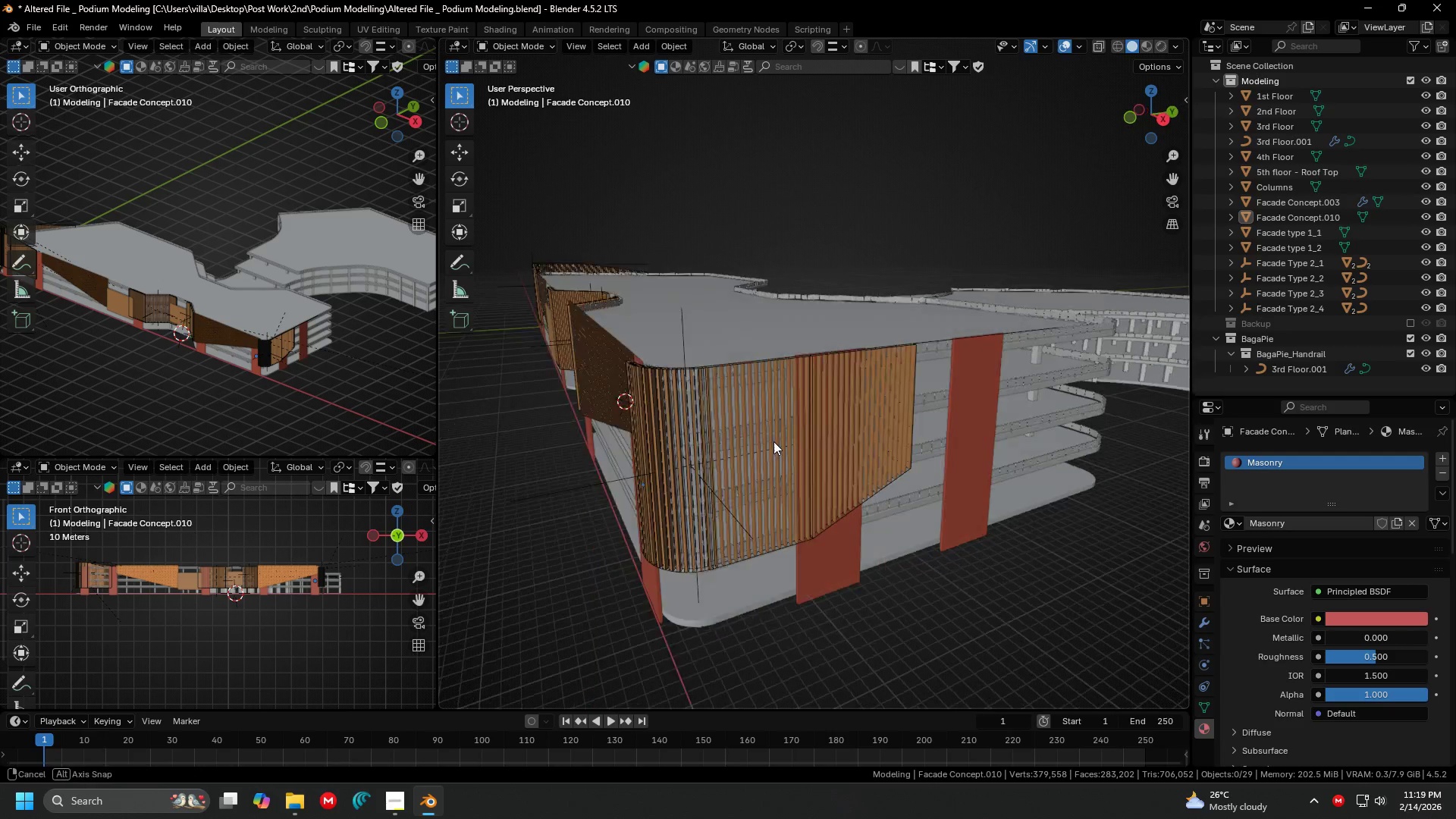 
scroll: coordinate [822, 474], scroll_direction: up, amount: 2.0
 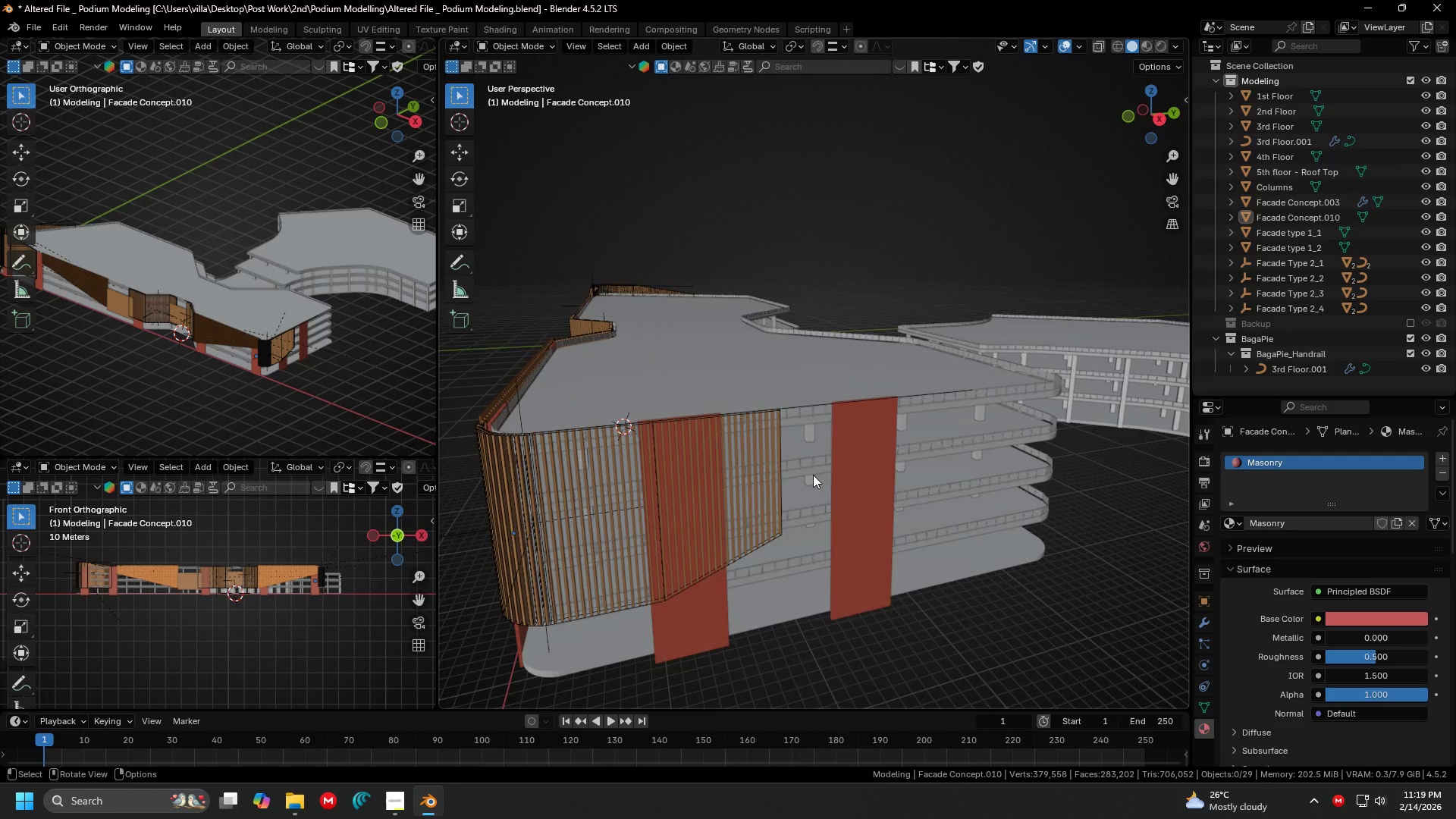 
hold_key(key=ShiftLeft, duration=0.33)
 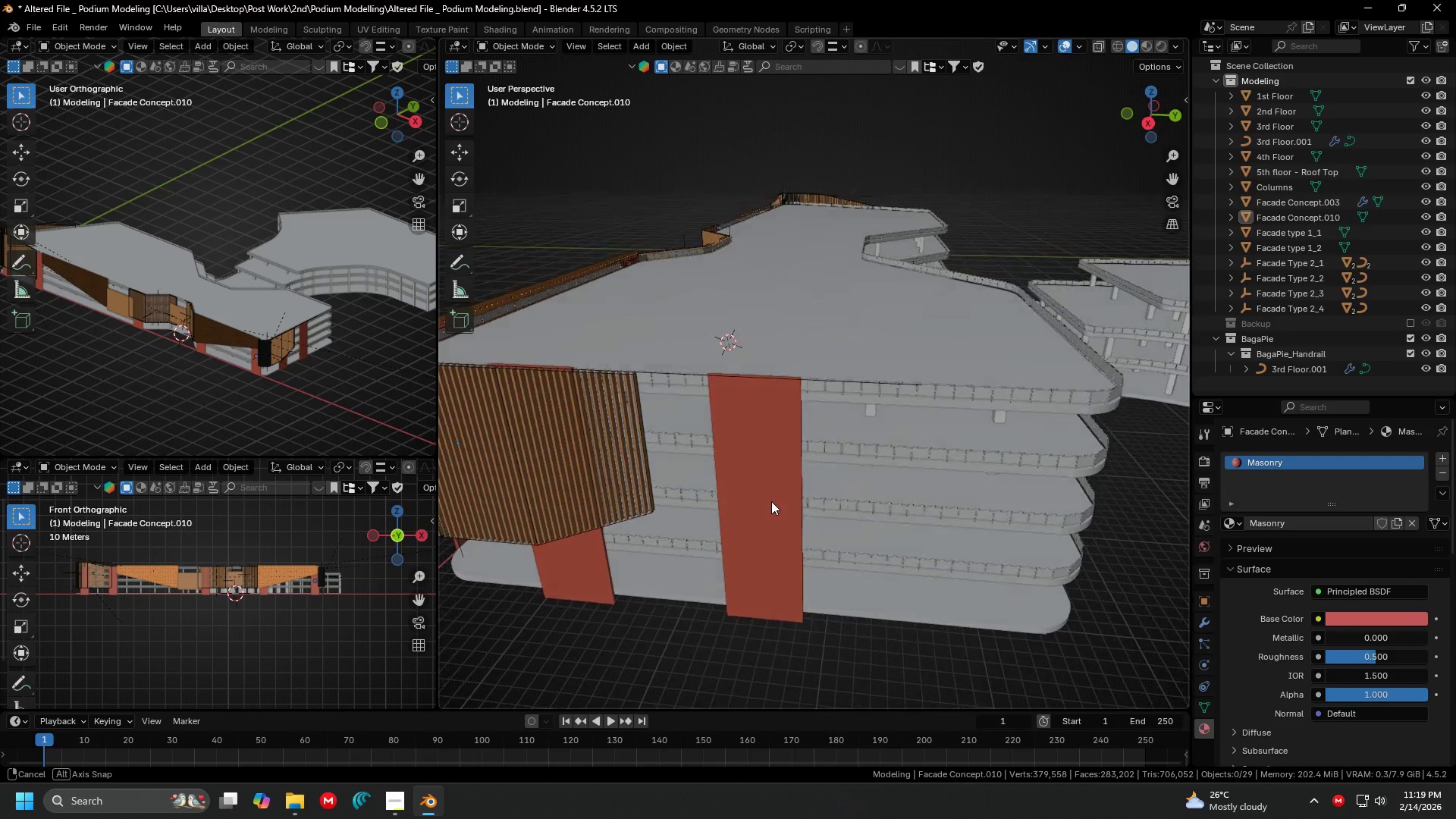 
scroll: coordinate [777, 441], scroll_direction: up, amount: 1.0
 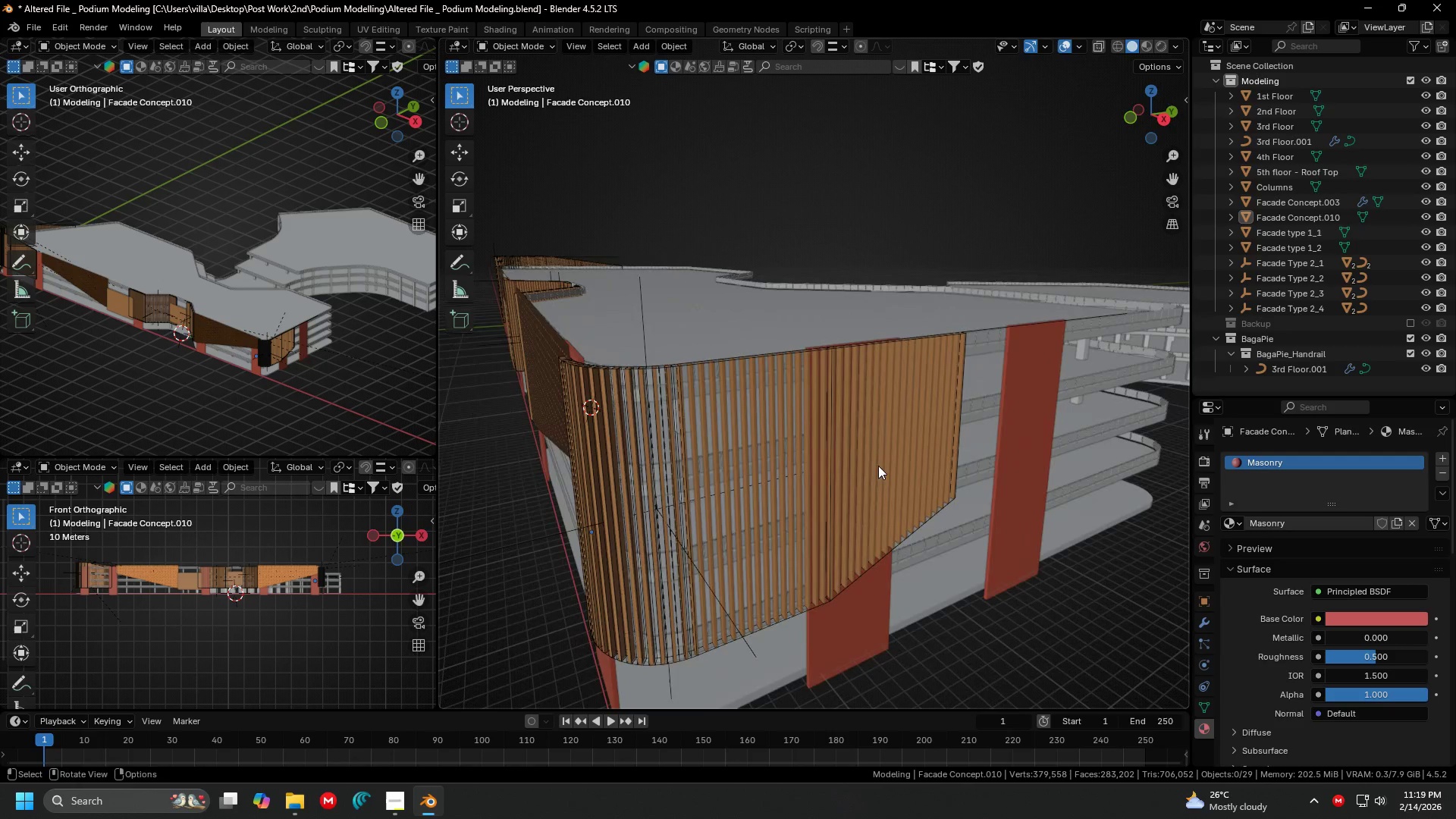 
hold_key(key=ShiftLeft, duration=0.53)
 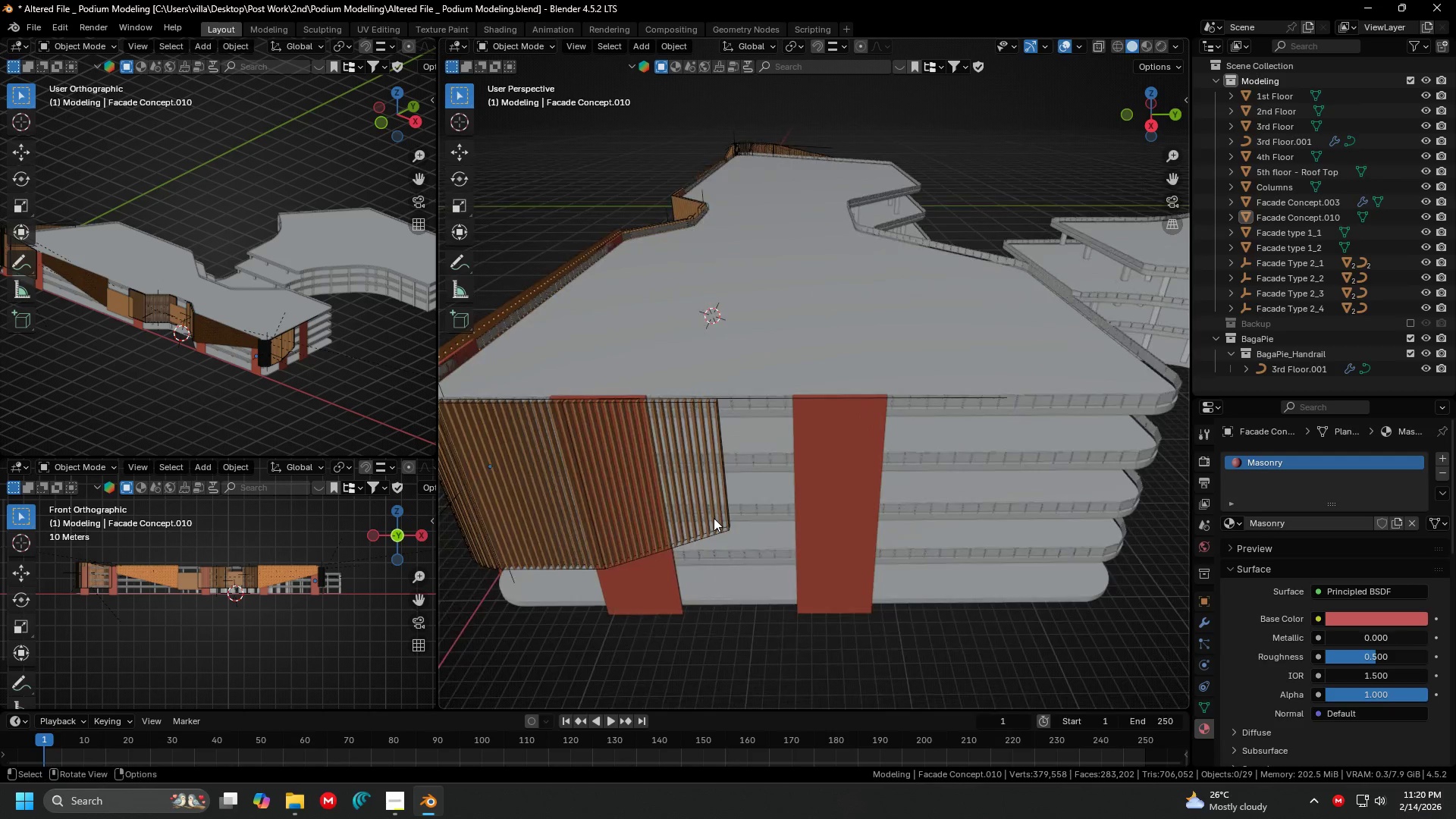 
scroll: coordinate [714, 518], scroll_direction: down, amount: 1.0
 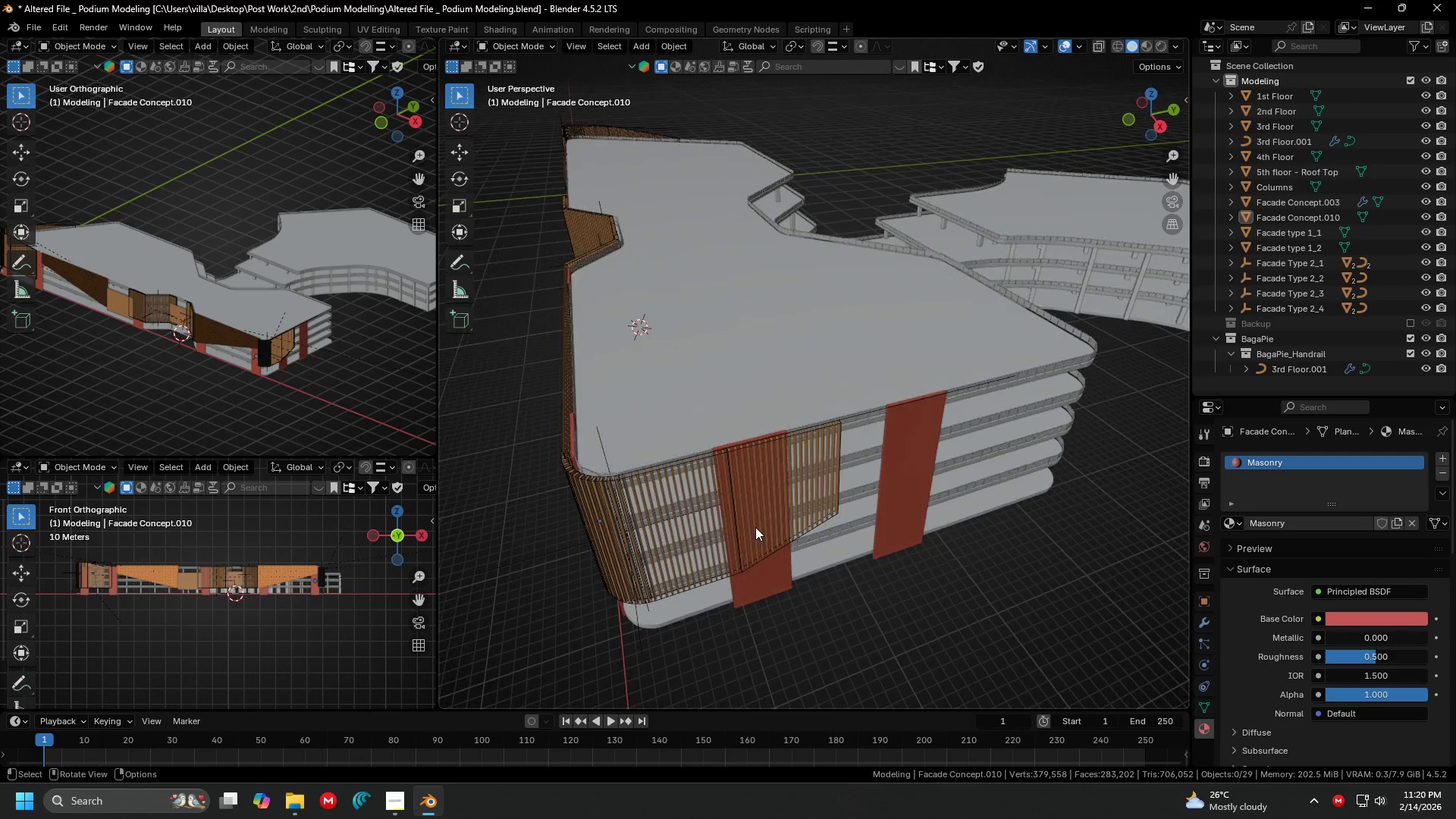 
key(Shift+ShiftLeft)
 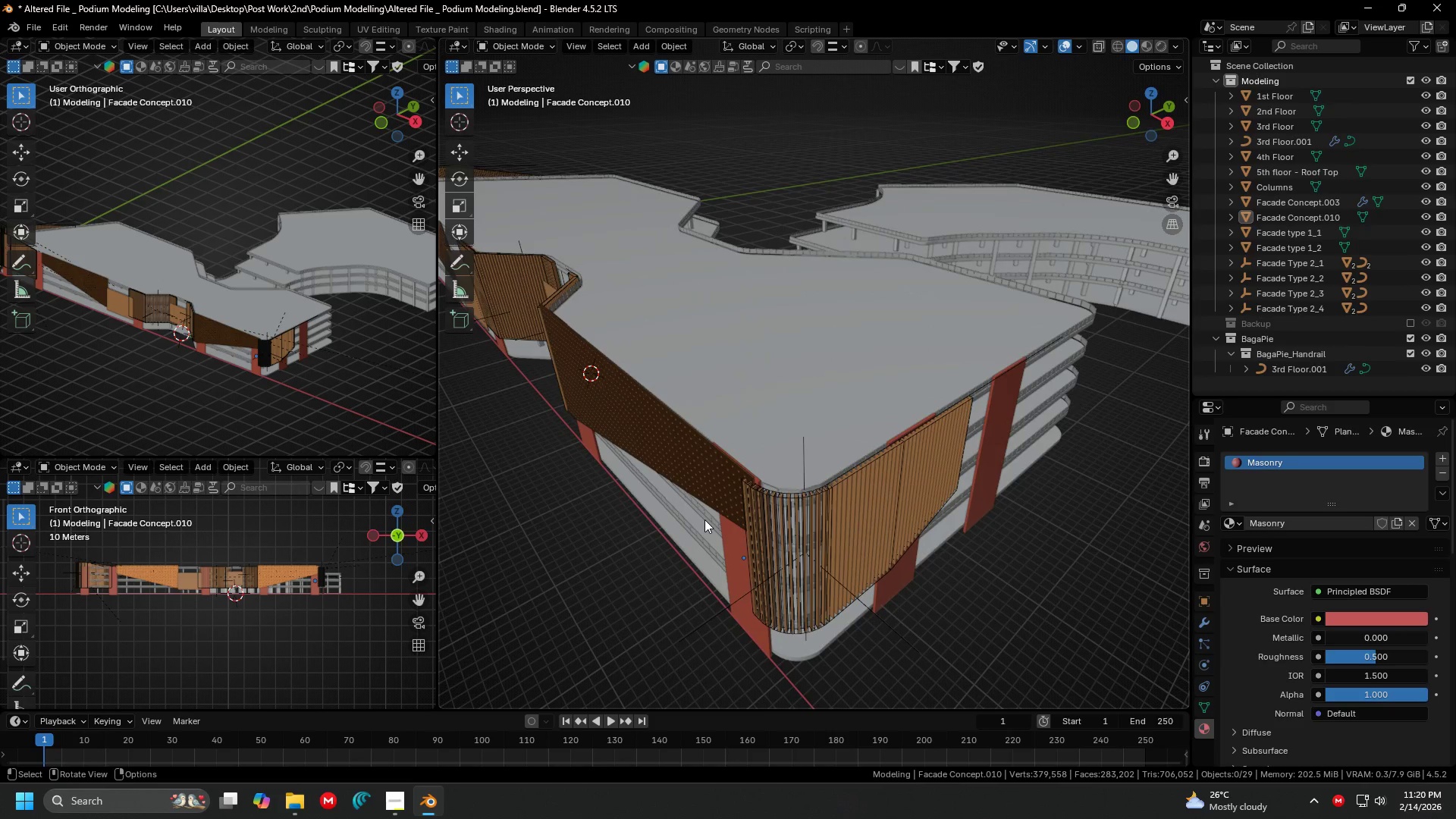 
hold_key(key=ShiftLeft, duration=0.52)
 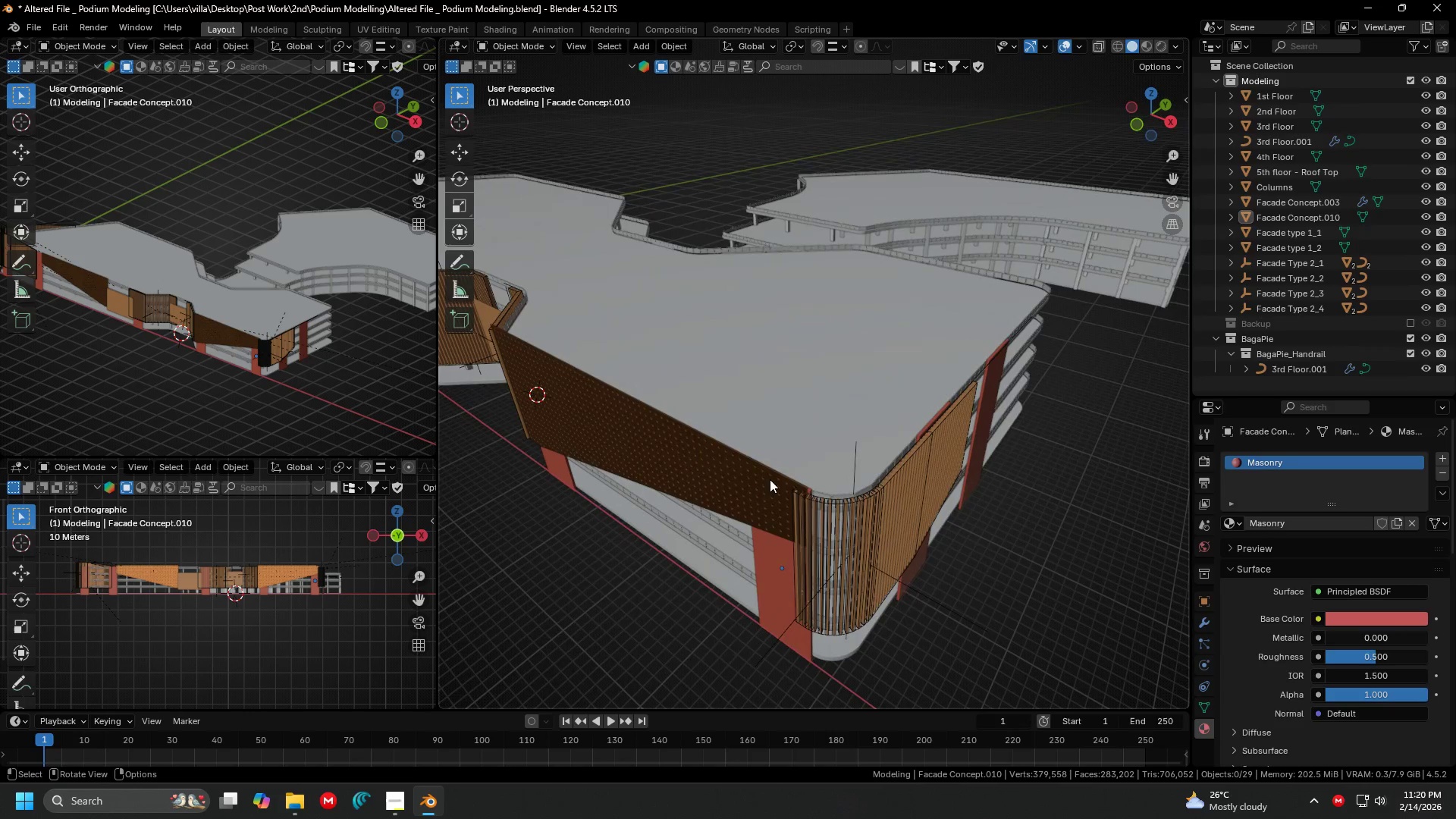 
wait(5.19)
 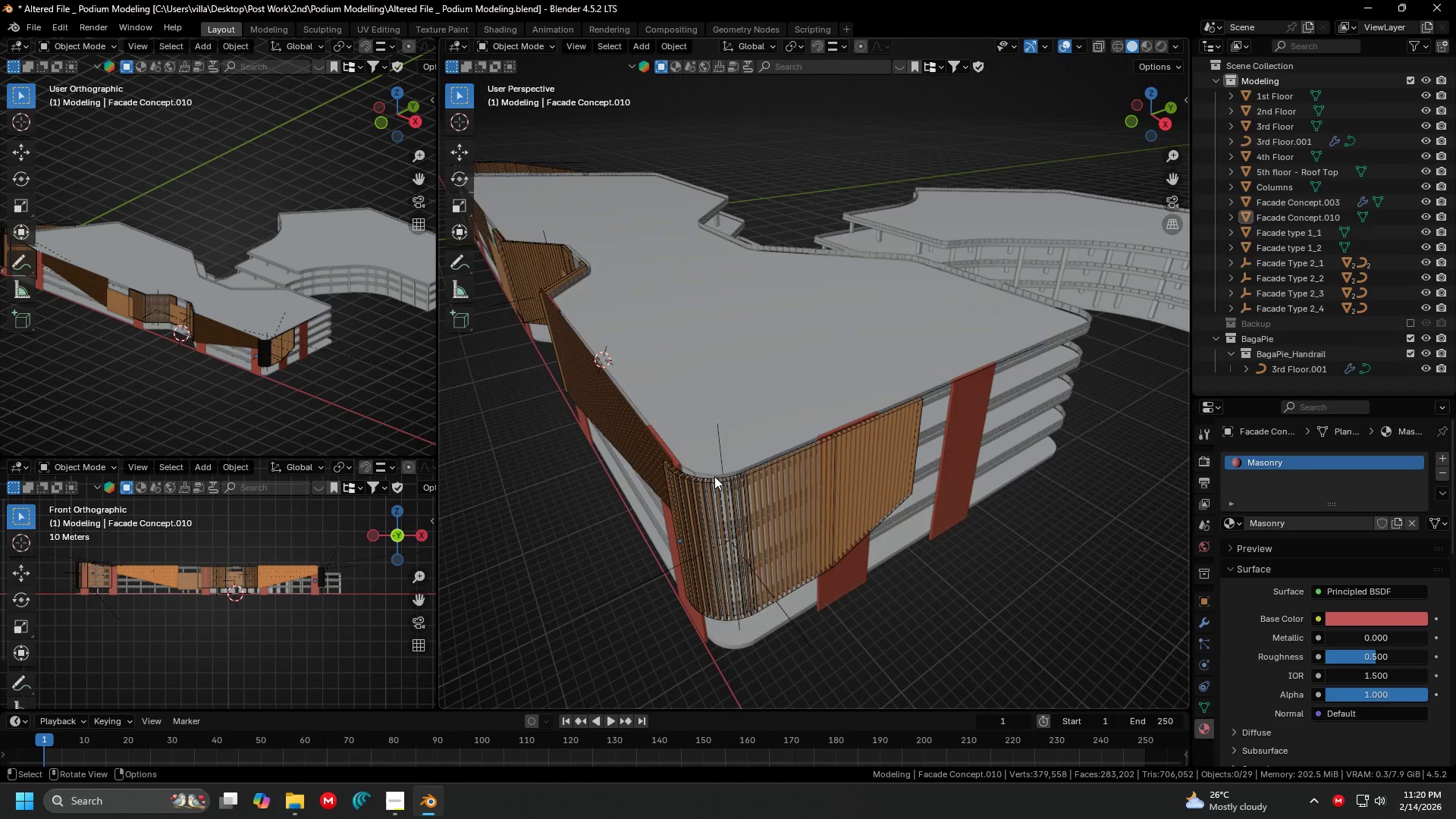 
key(Shift+ShiftLeft)
 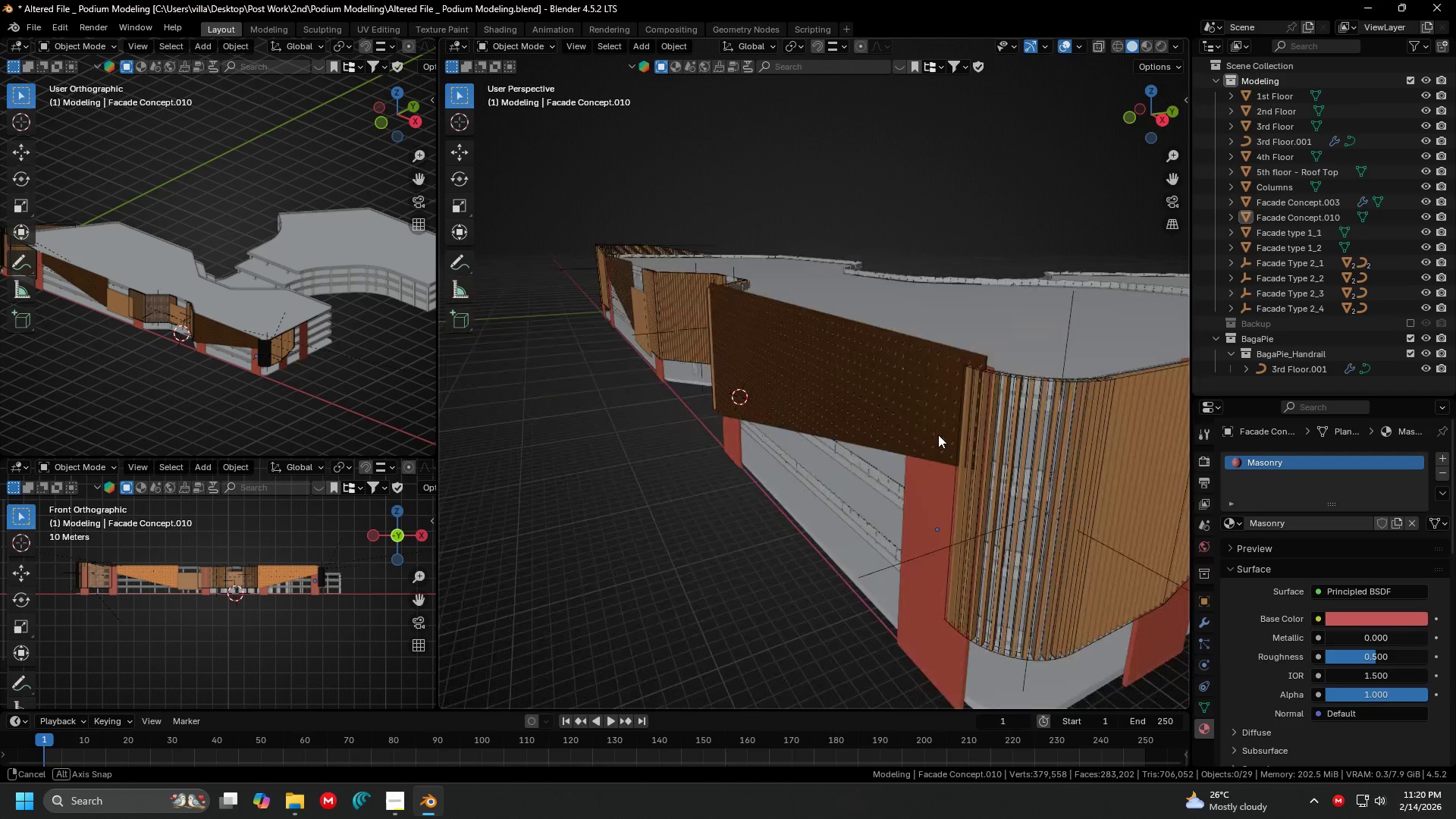 
key(Shift+ShiftLeft)
 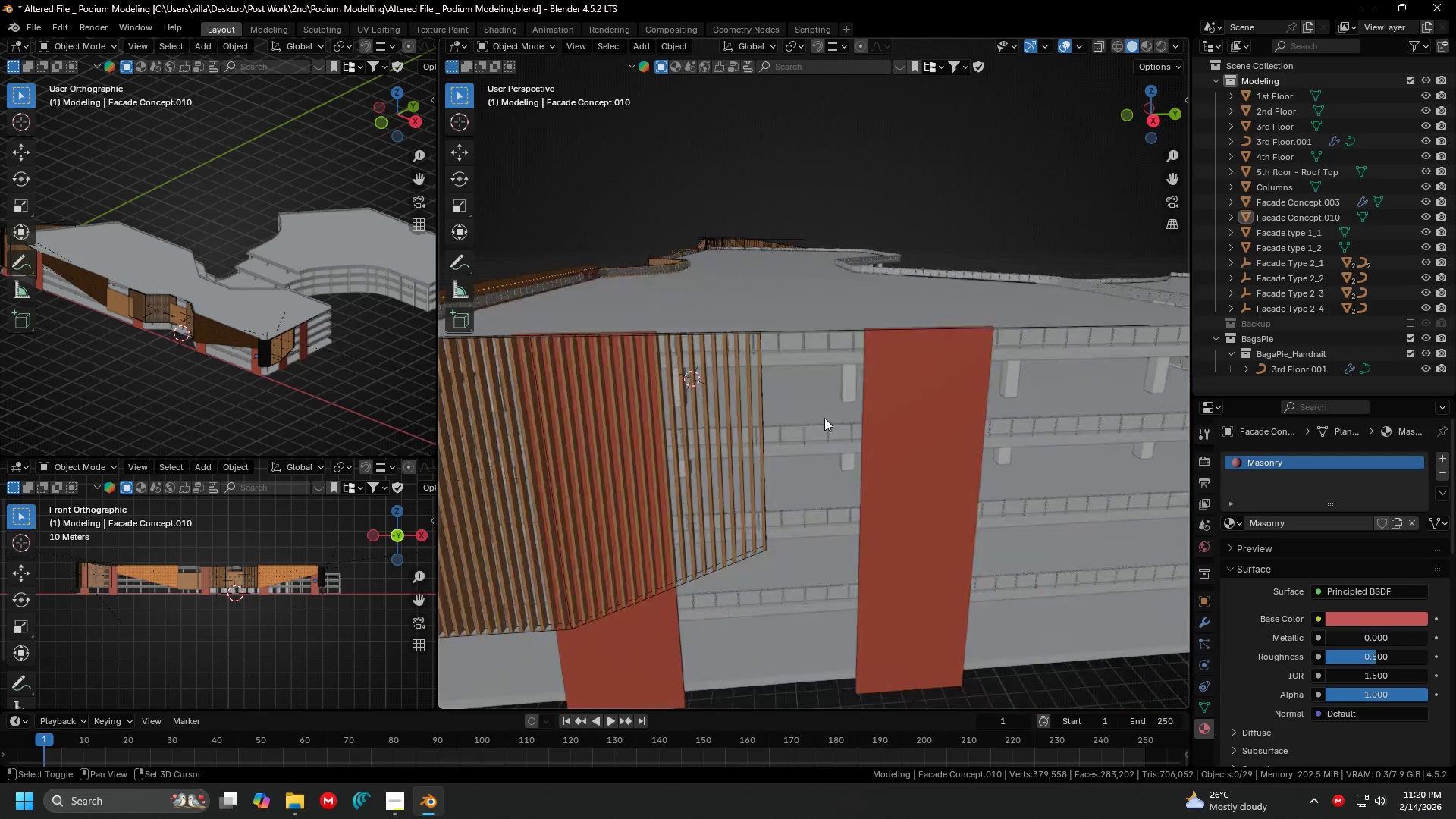 
scroll: coordinate [809, 416], scroll_direction: down, amount: 2.0
 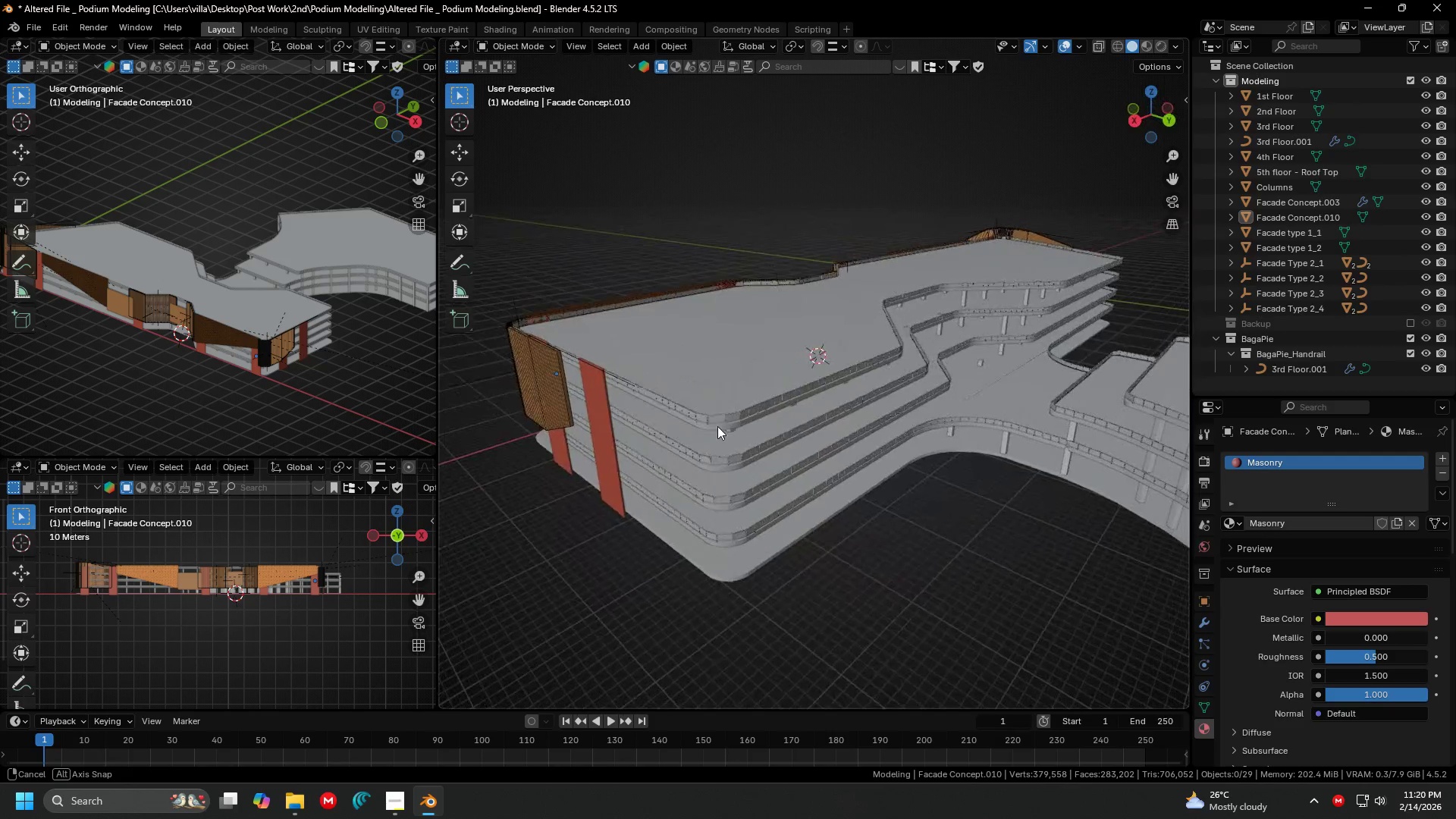 
key(Shift+ShiftLeft)
 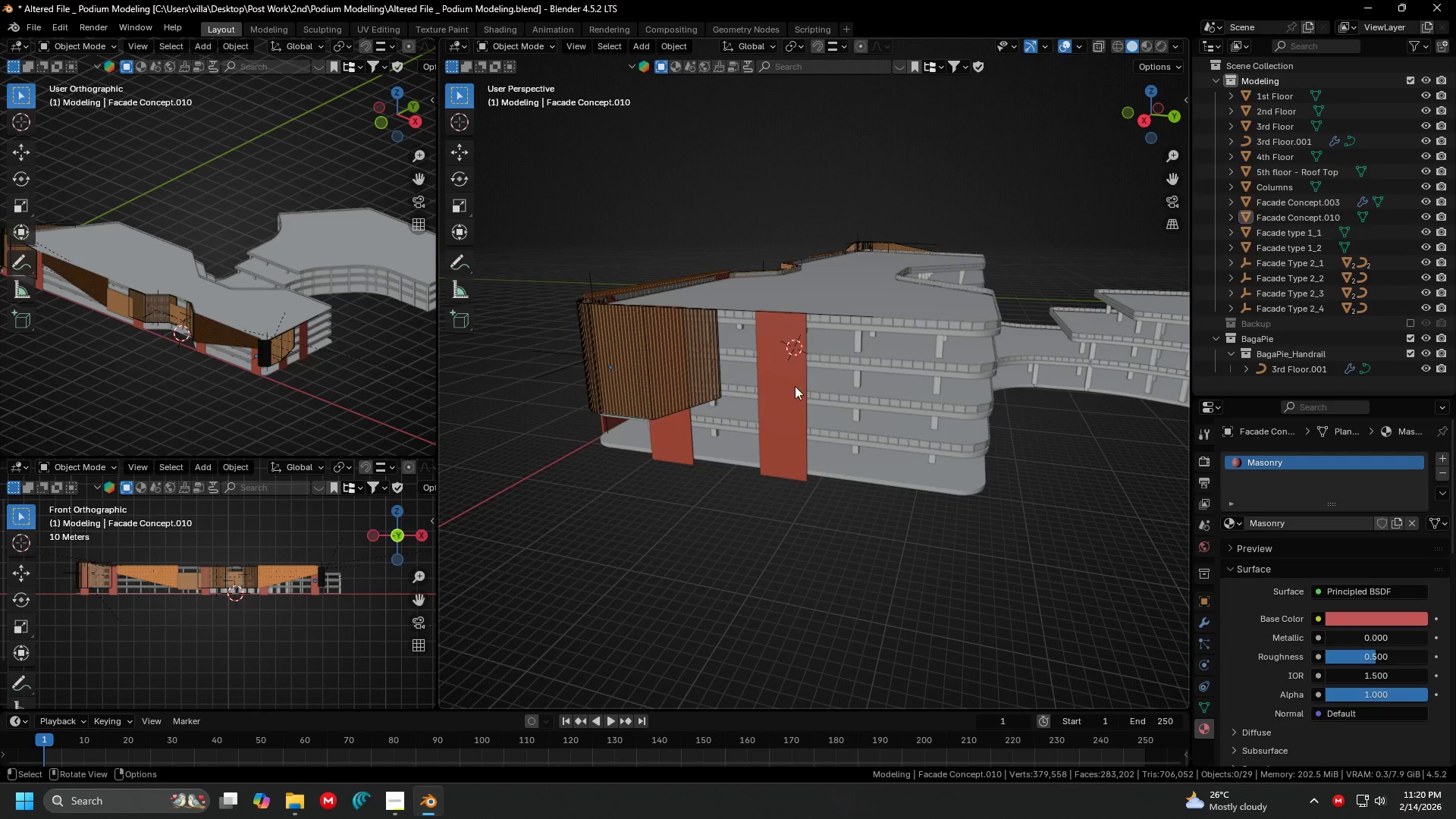 
hold_key(key=ShiftLeft, duration=0.36)
 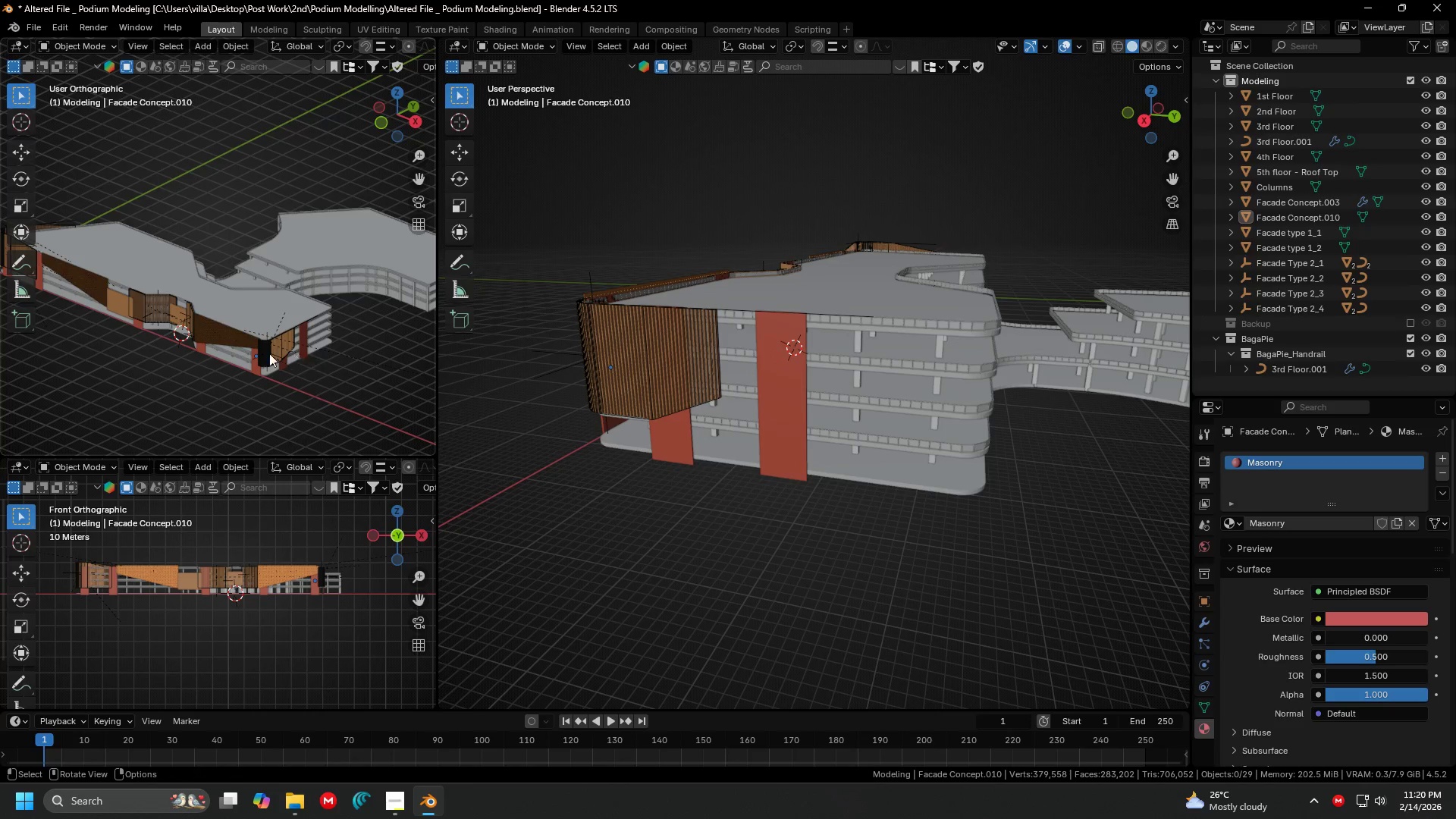 
key(Shift+ShiftLeft)
 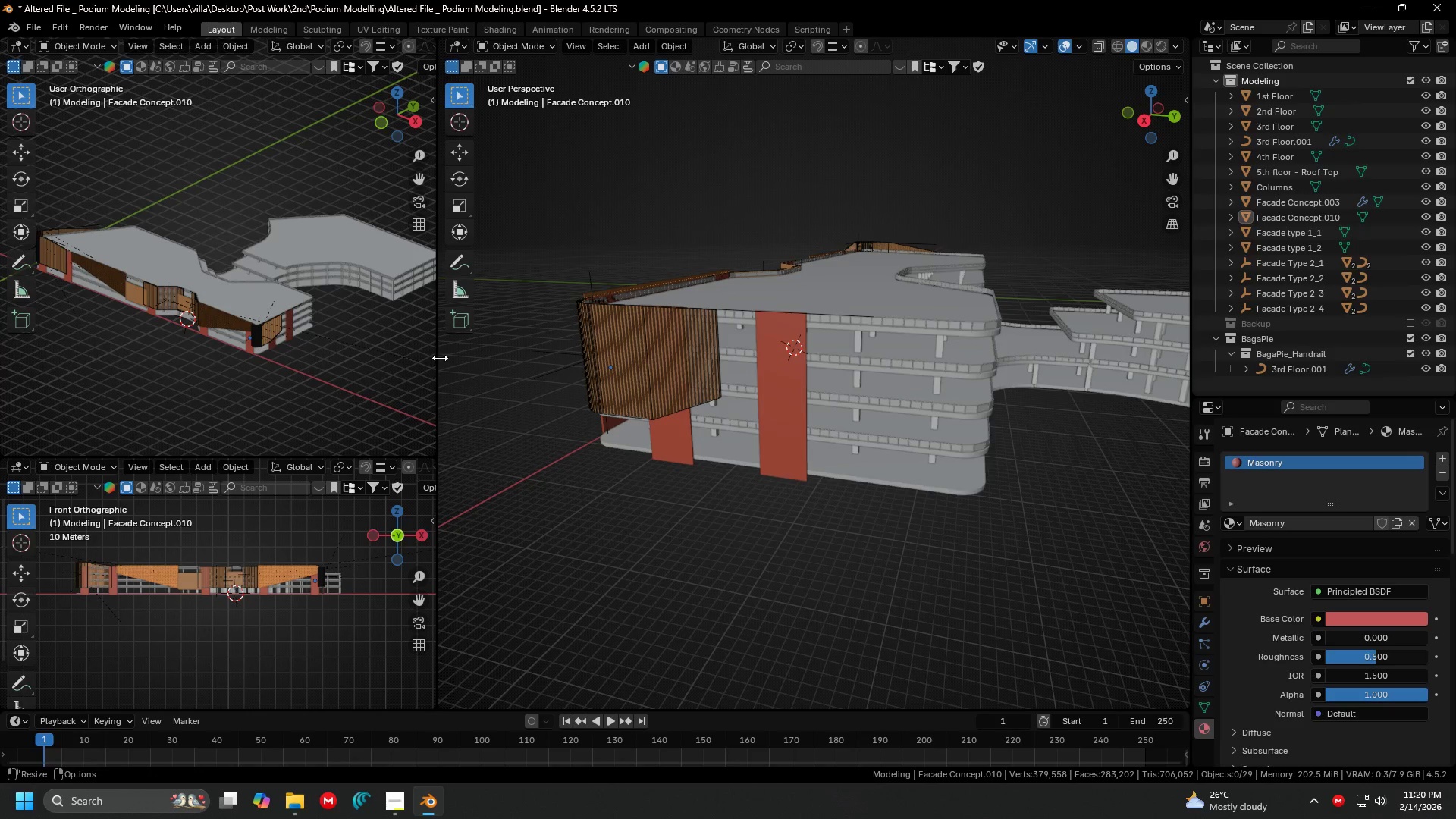 
scroll: coordinate [275, 353], scroll_direction: down, amount: 1.0
 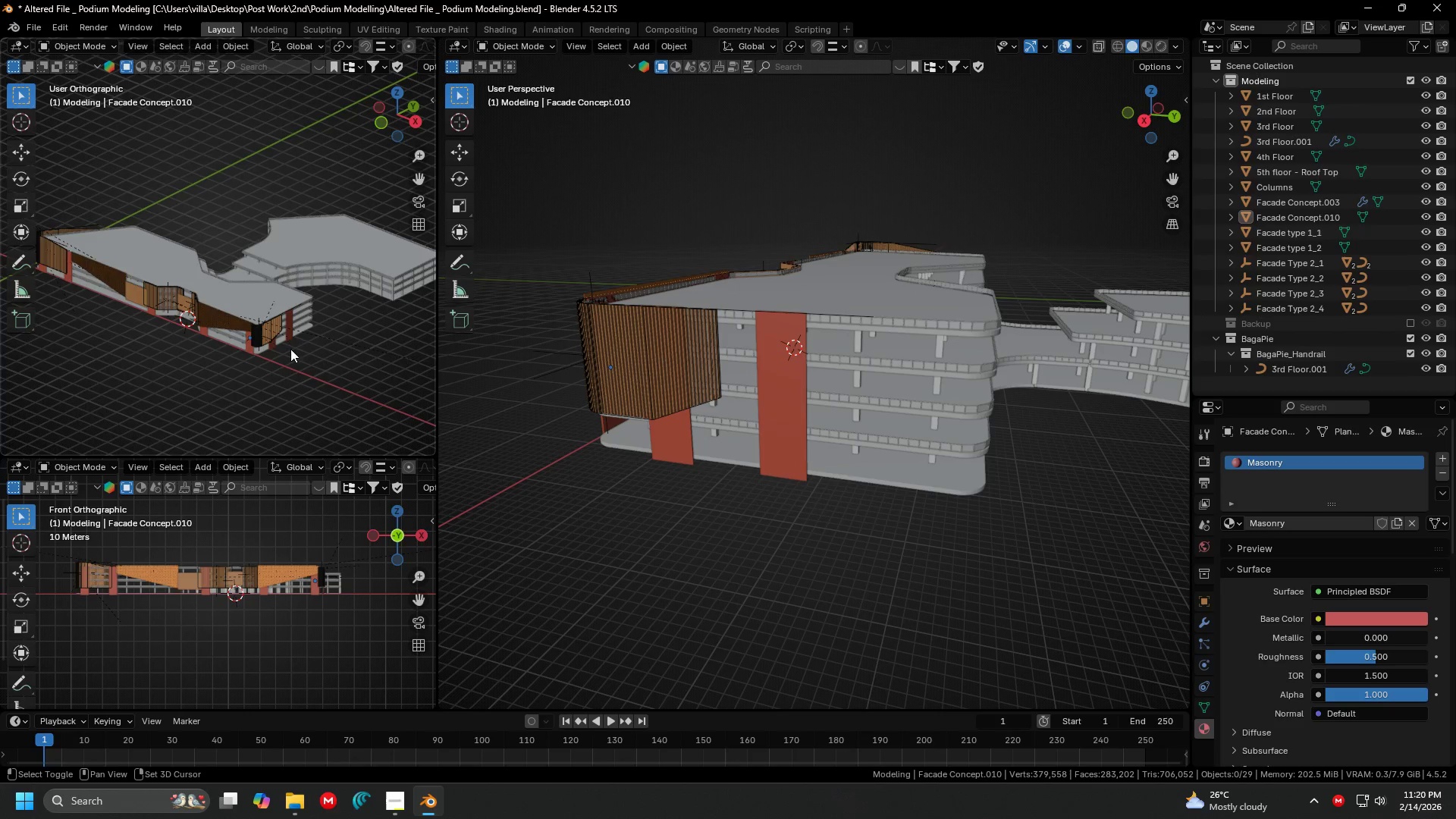 
left_click_drag(start_coordinate=[438, 358], to_coordinate=[799, 366])
 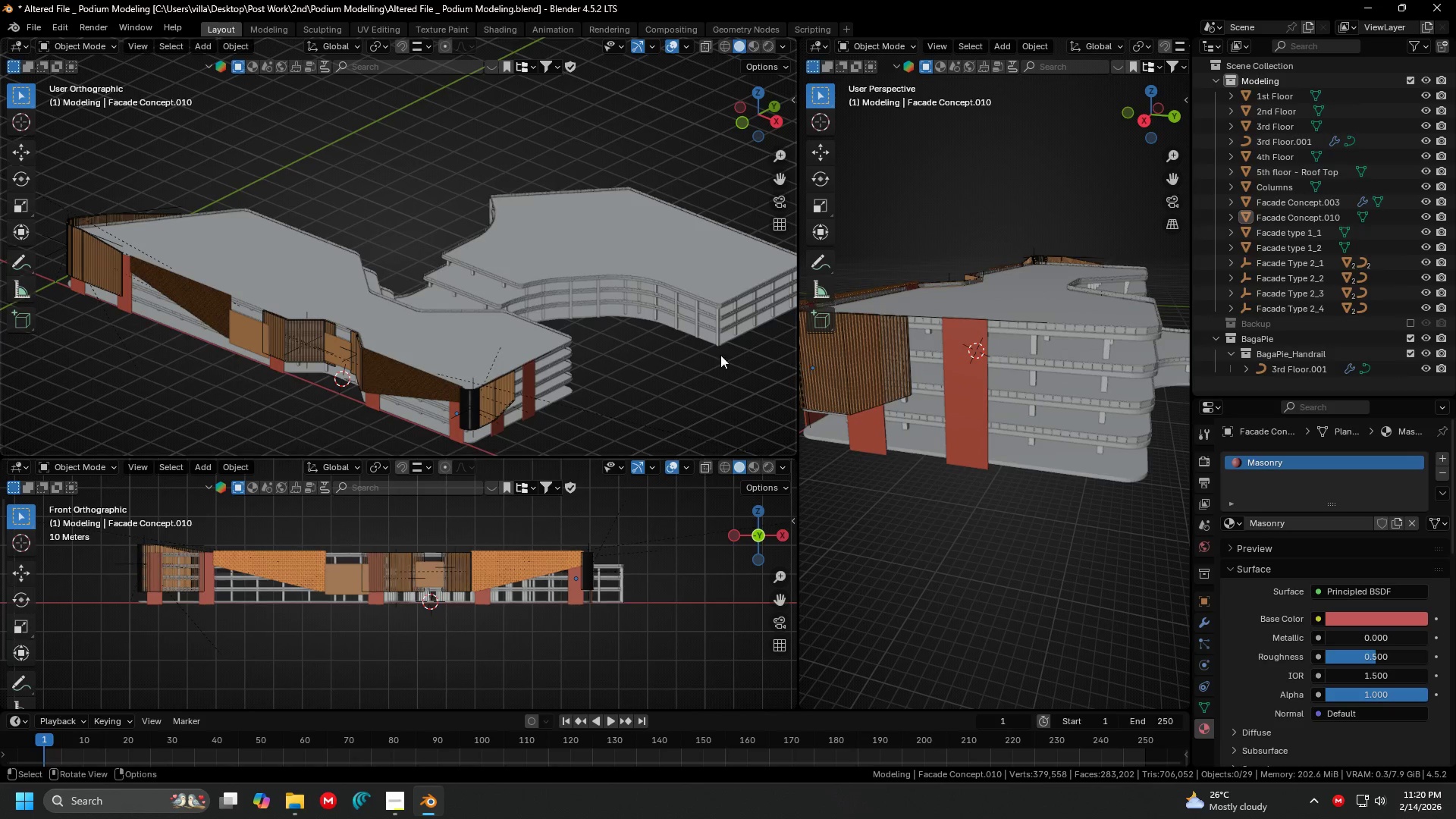 
hold_key(key=ShiftLeft, duration=0.53)
 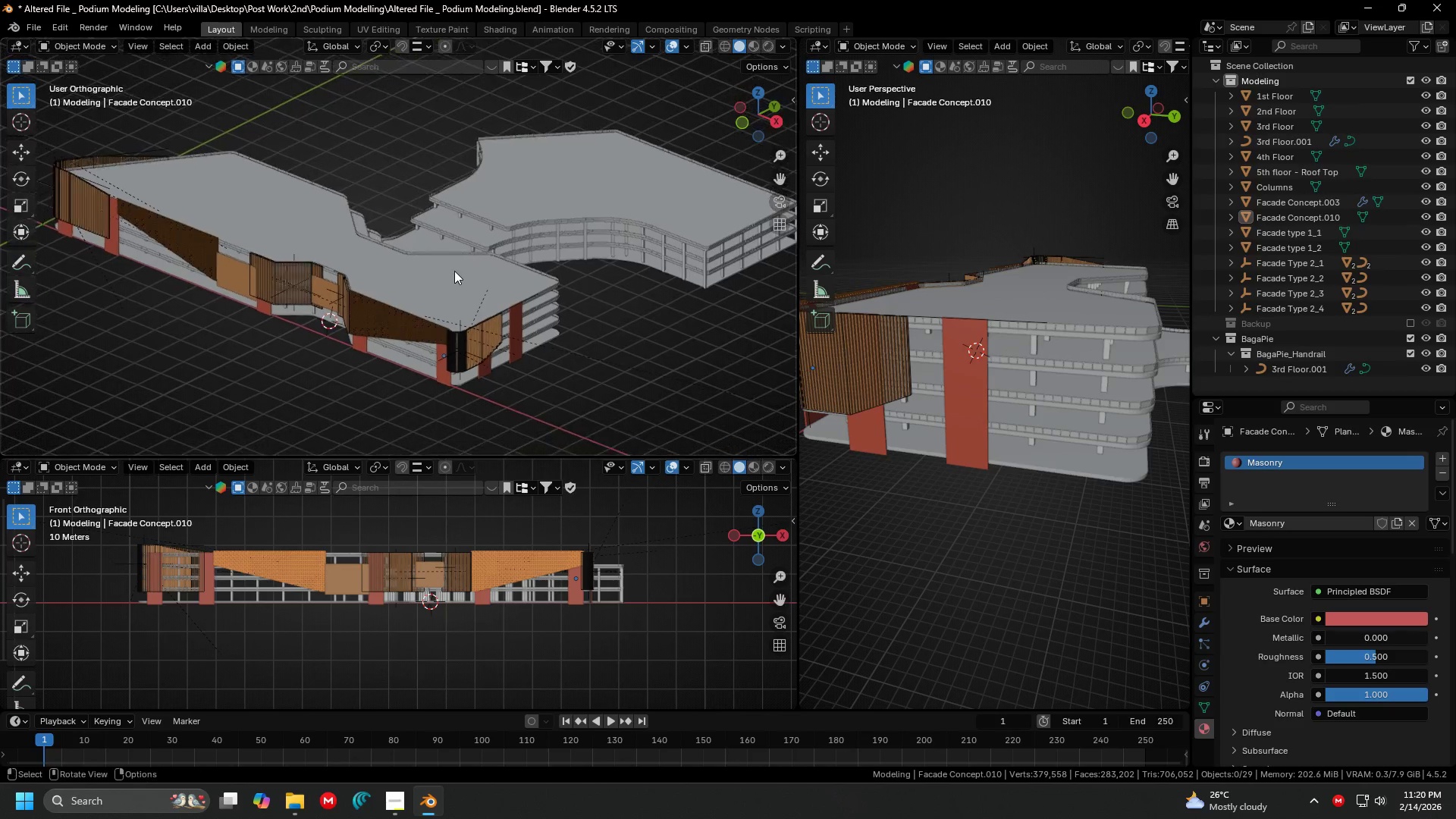 
hold_key(key=ShiftLeft, duration=0.41)
 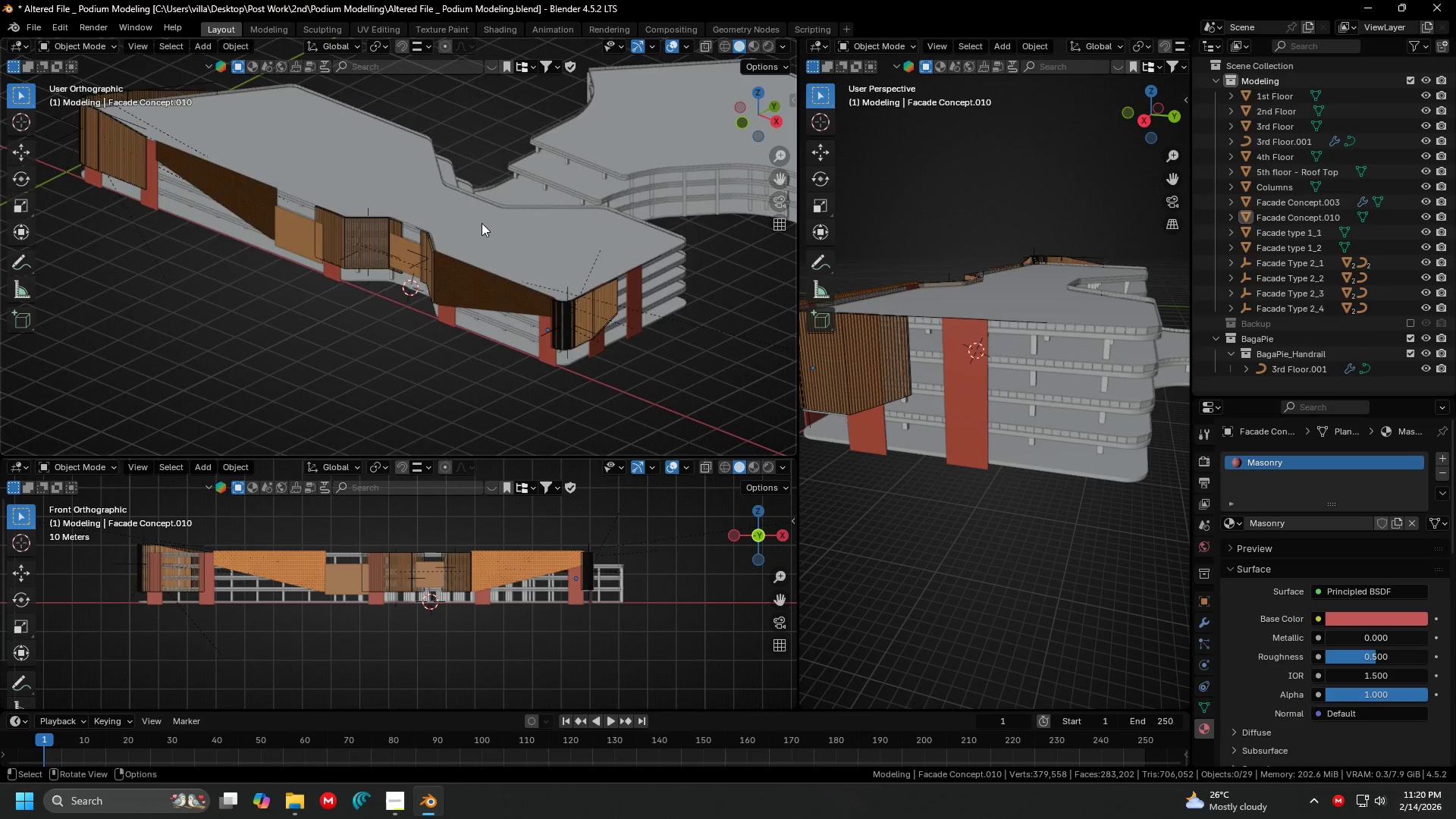 
scroll: coordinate [454, 271], scroll_direction: up, amount: 1.0
 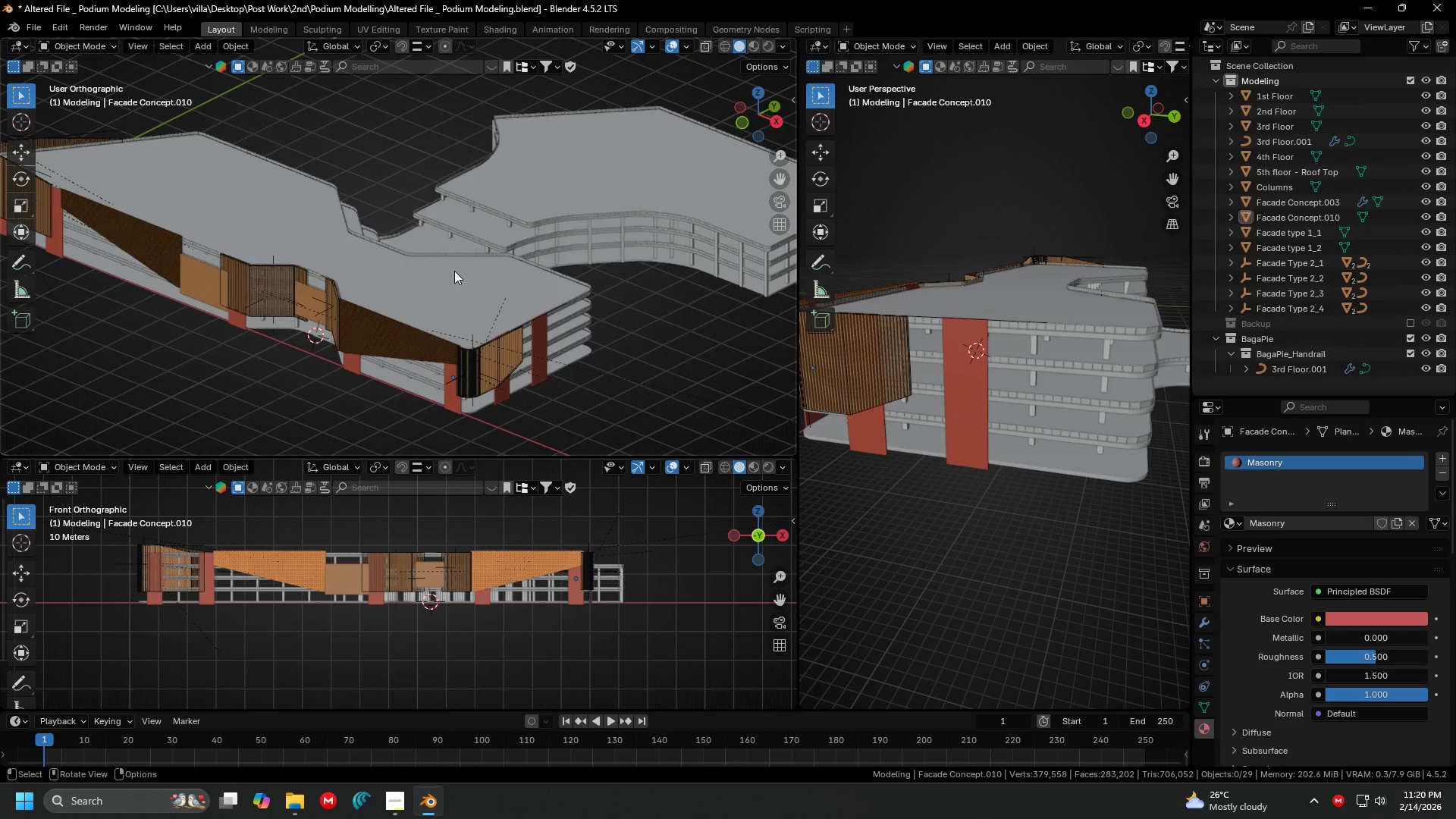 
hold_key(key=ShiftLeft, duration=0.41)
scroll: coordinate [504, 249], scroll_direction: none, amount: 0.0
 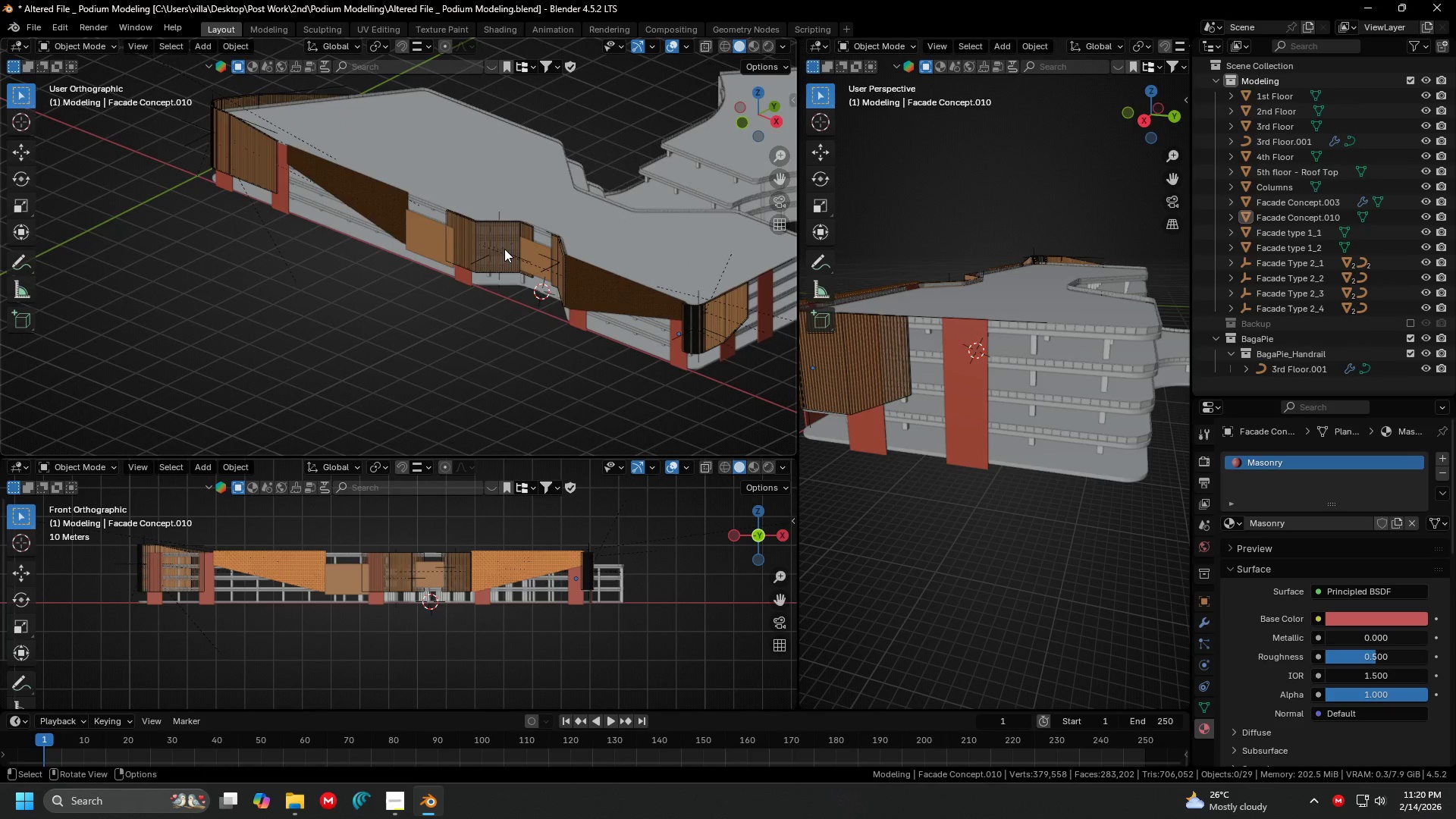 
scroll: coordinate [999, 412], scroll_direction: down, amount: 3.0
 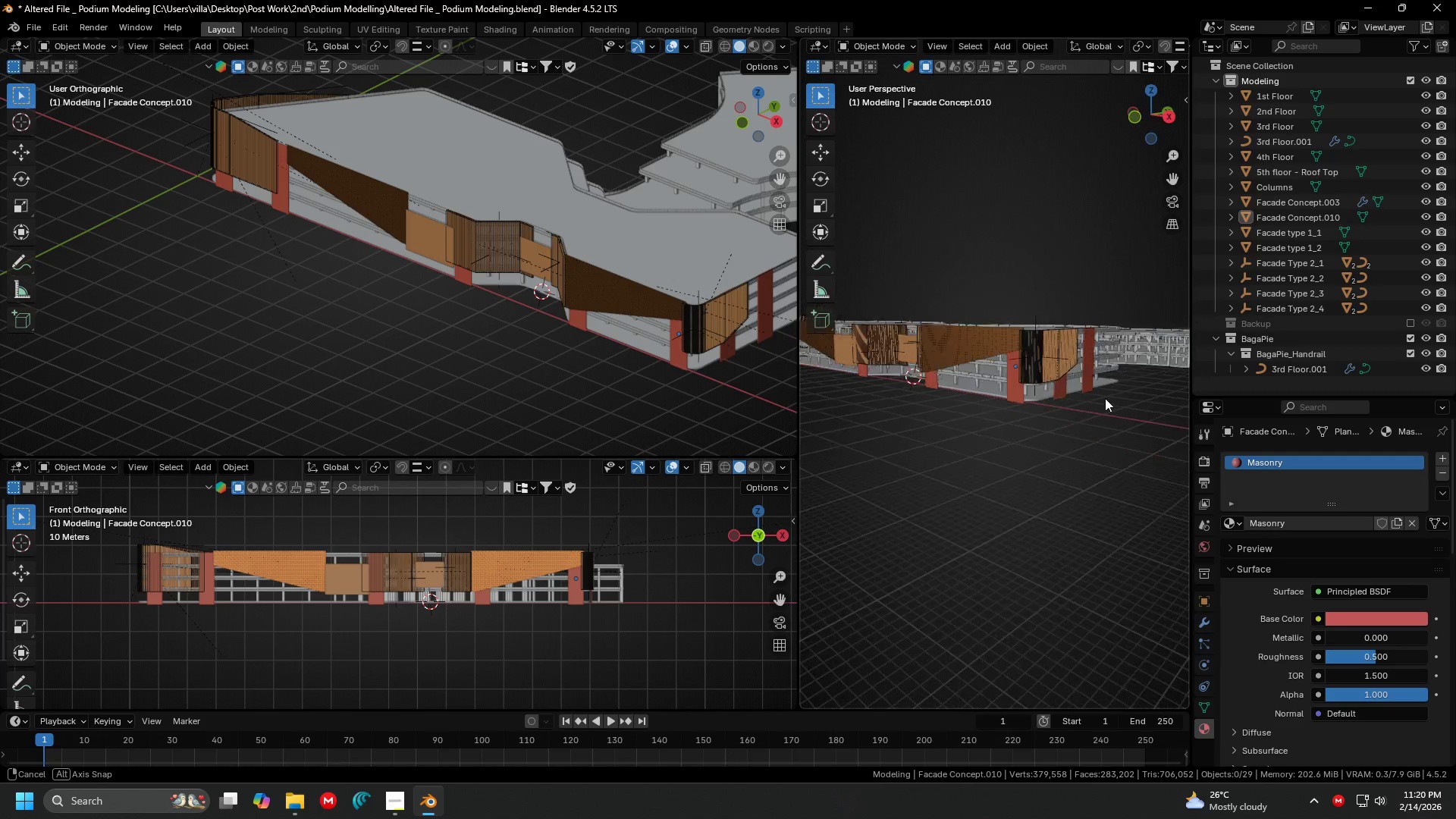 
hold_key(key=ShiftLeft, duration=0.38)
 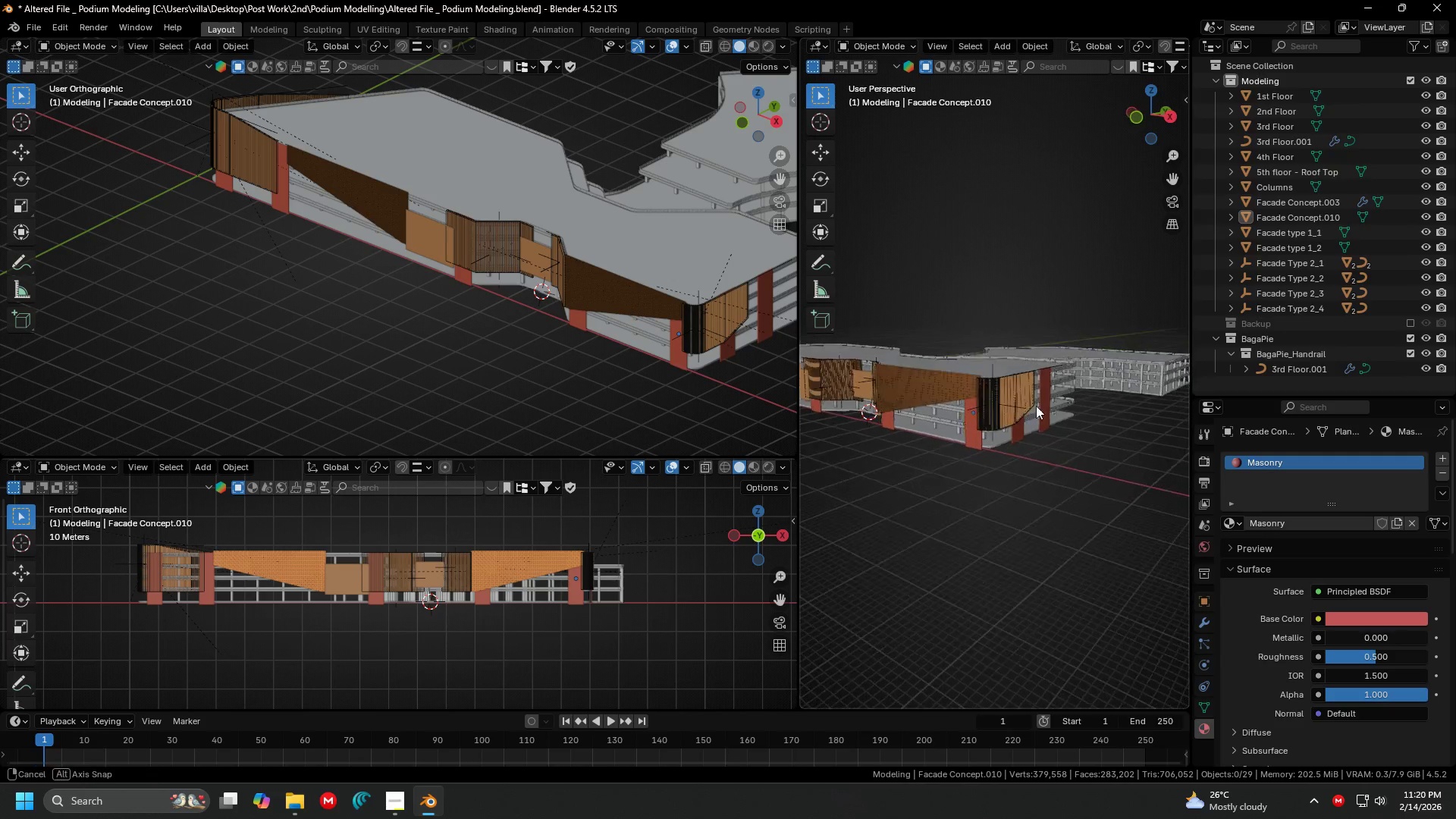 
key(Shift+ShiftLeft)
 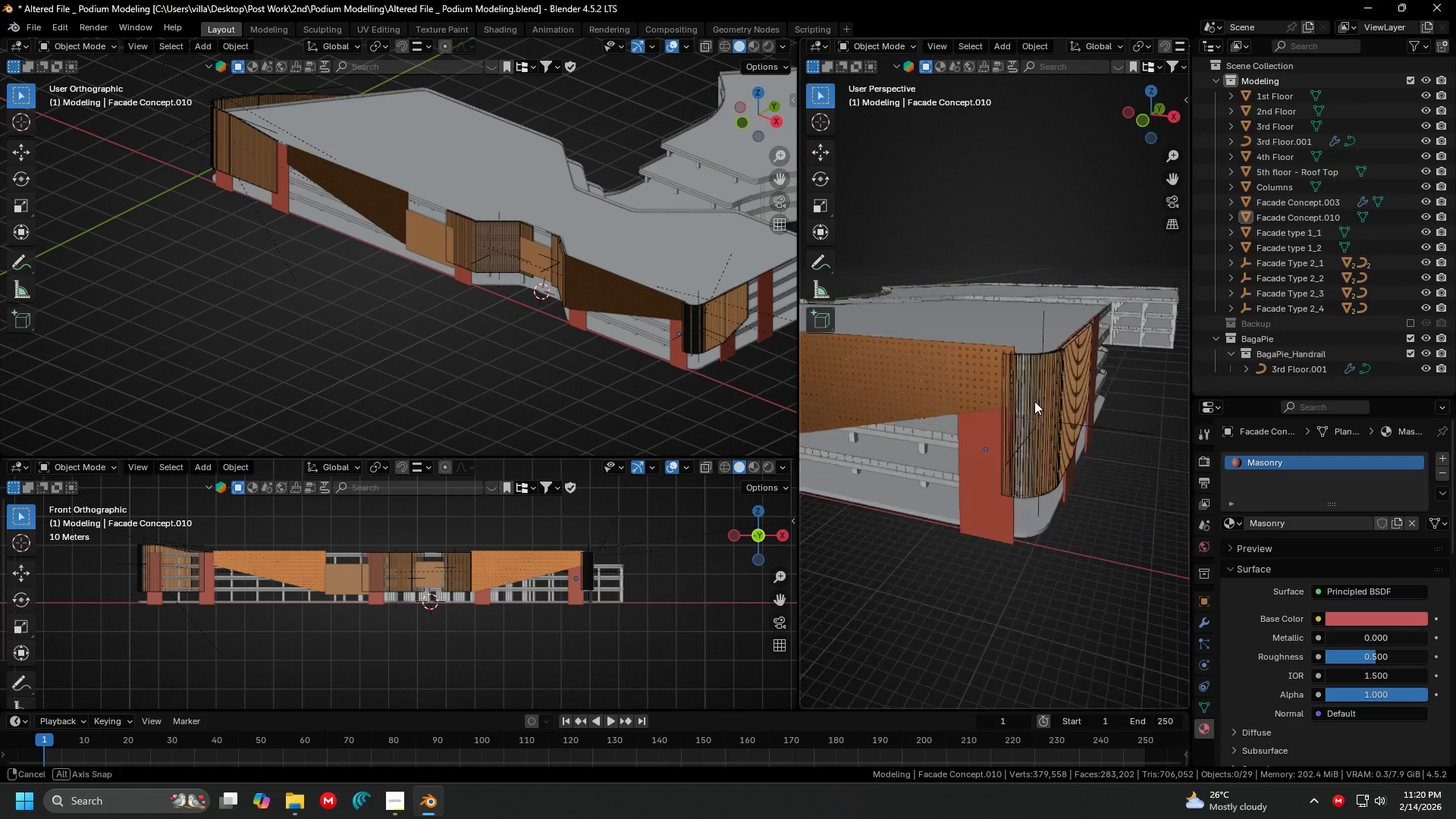 
scroll: coordinate [1084, 417], scroll_direction: up, amount: 5.0
 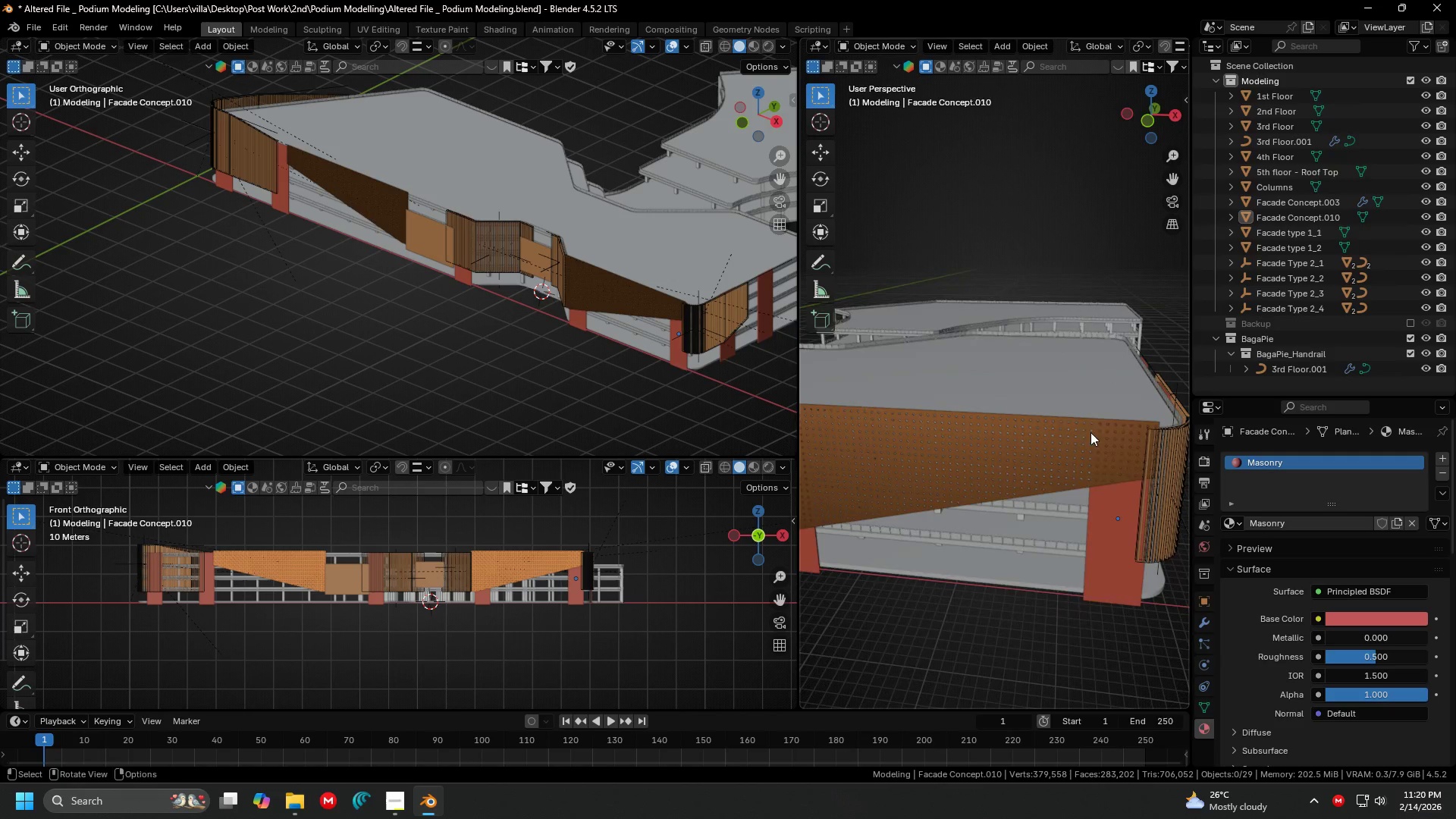 
hold_key(key=ShiftLeft, duration=1.08)
 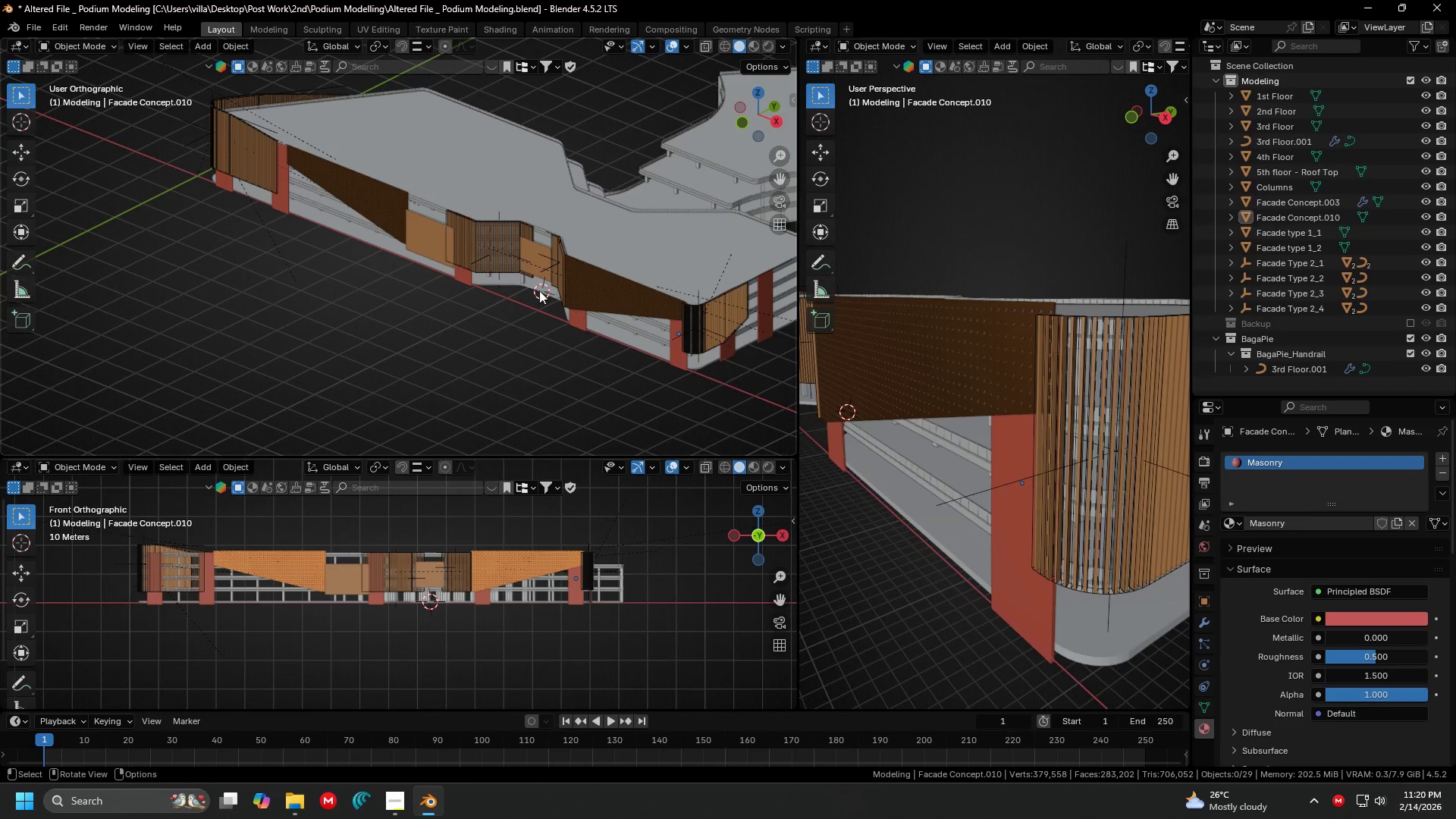 
scroll: coordinate [961, 389], scroll_direction: up, amount: 3.0
 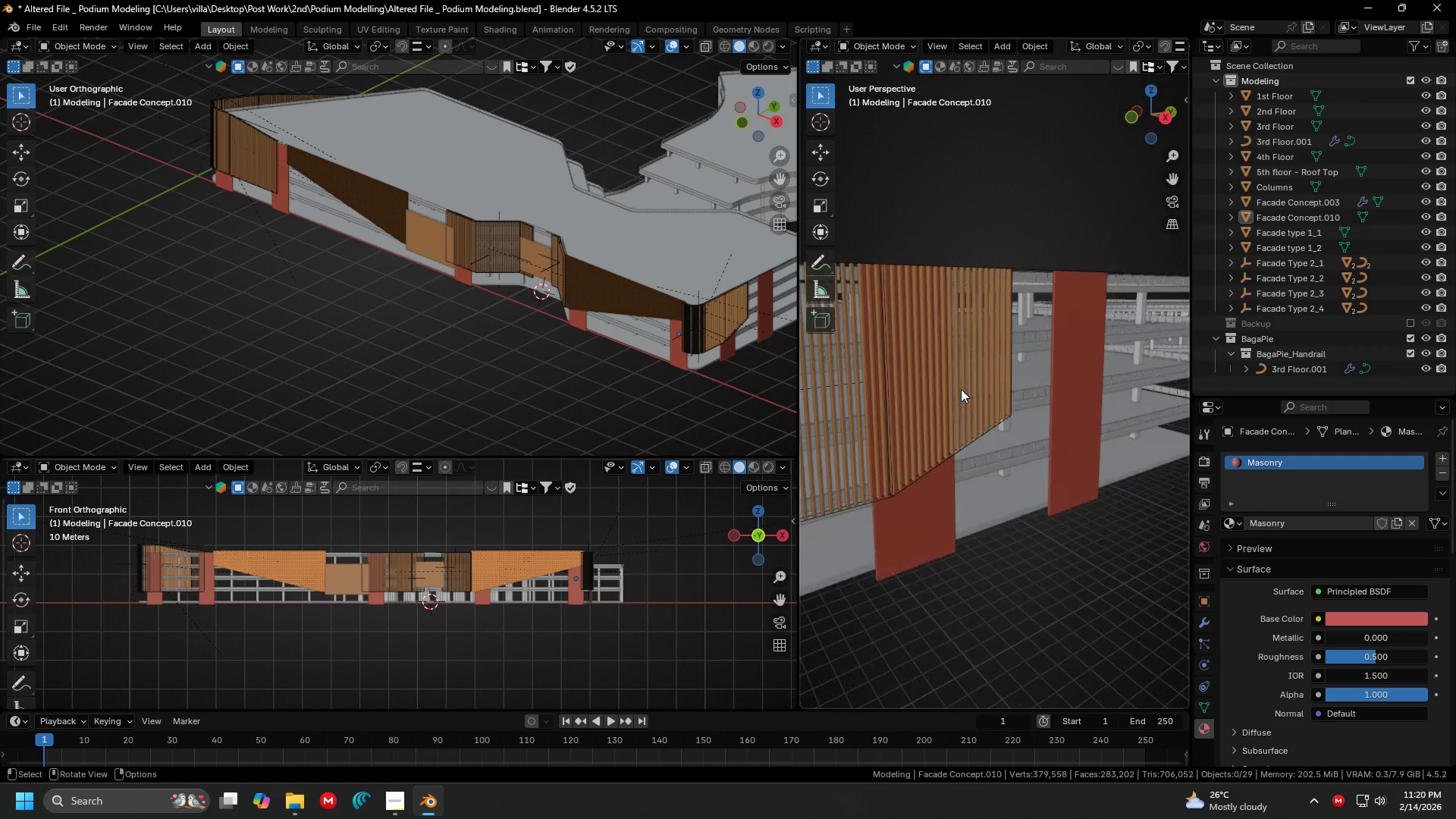 
hold_key(key=ShiftLeft, duration=1.5)
 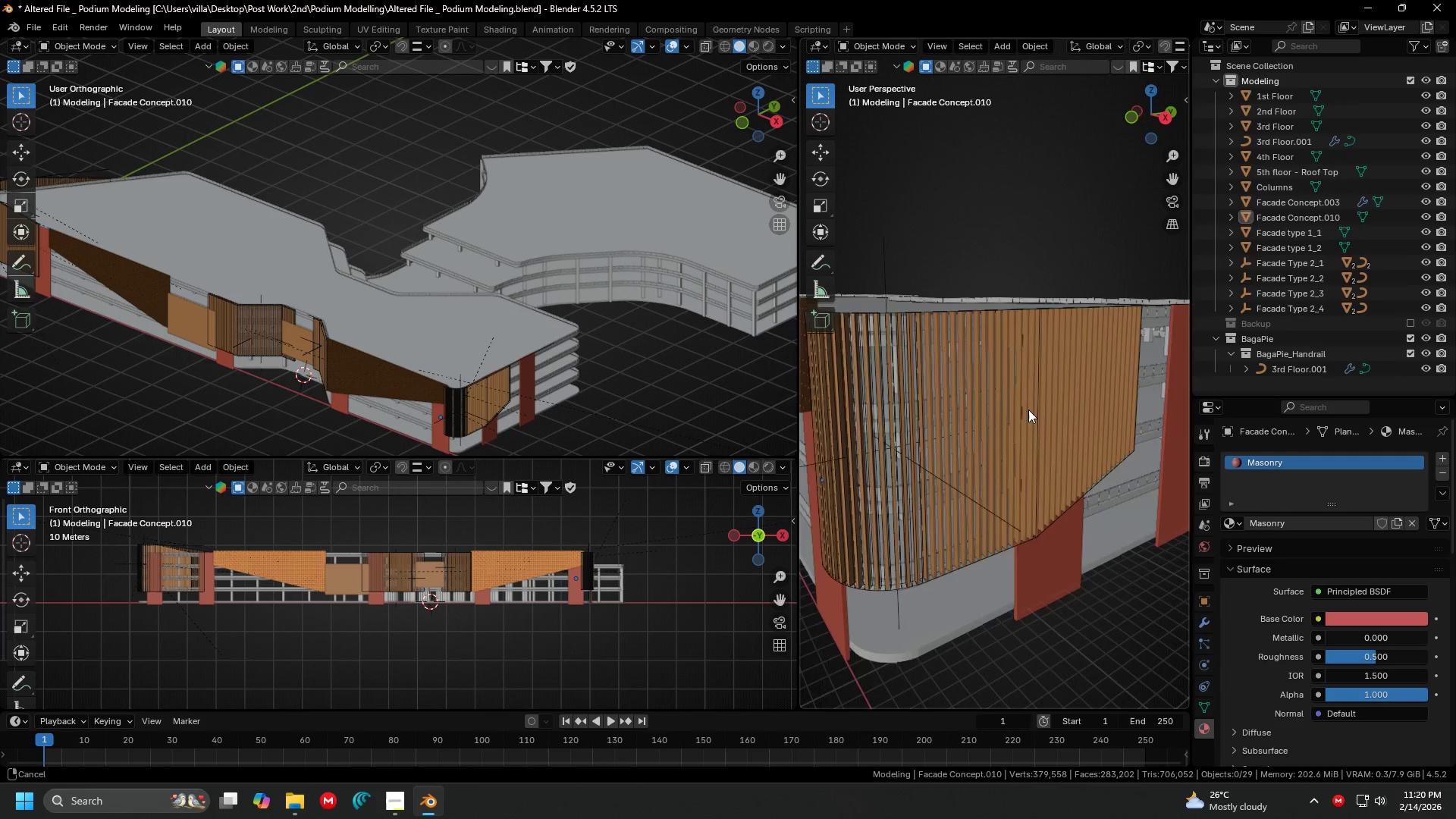 
hold_key(key=ShiftLeft, duration=0.62)
scroll: coordinate [1018, 405], scroll_direction: down, amount: 2.0
 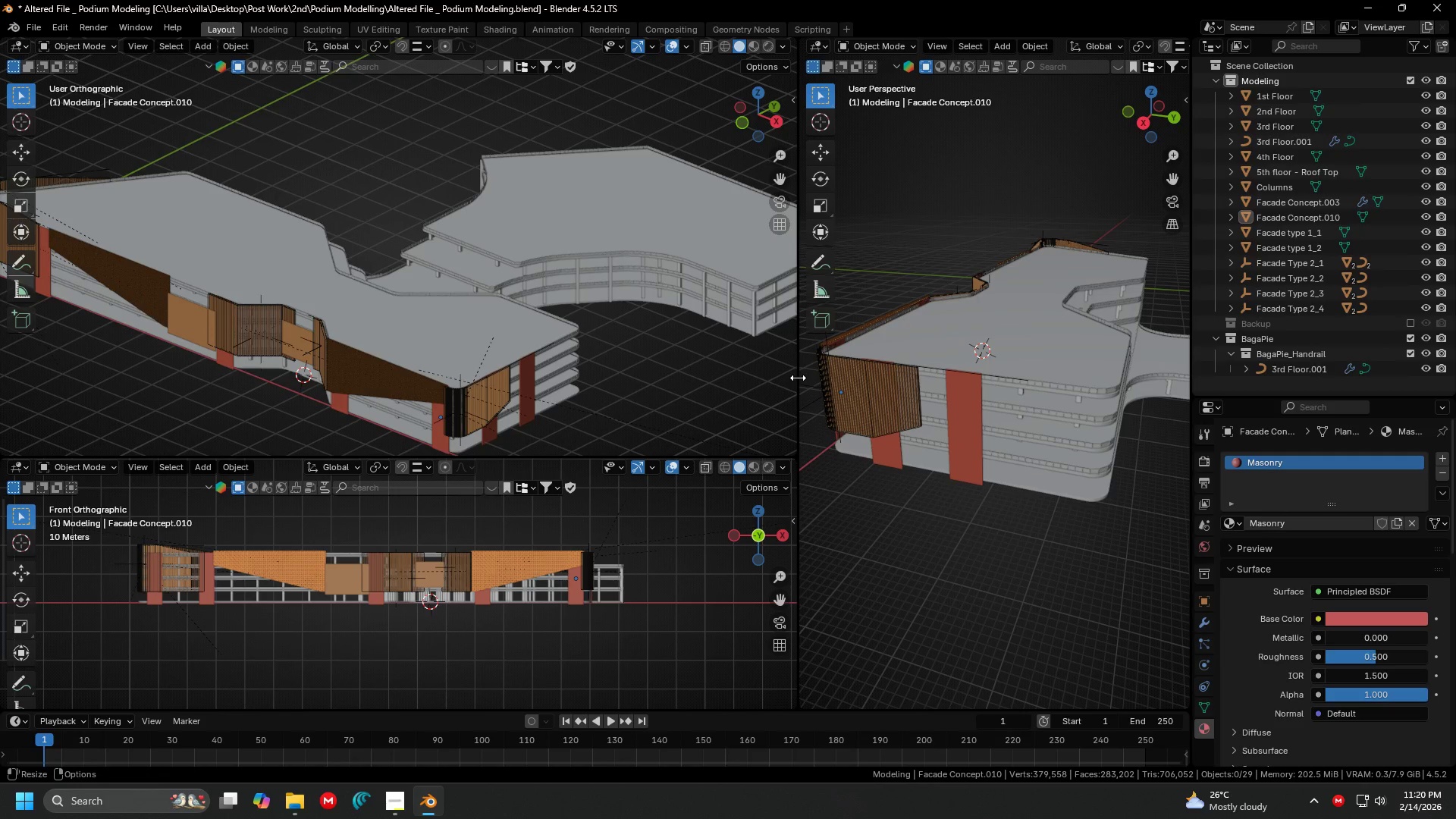 
left_click_drag(start_coordinate=[798, 378], to_coordinate=[512, 378])
 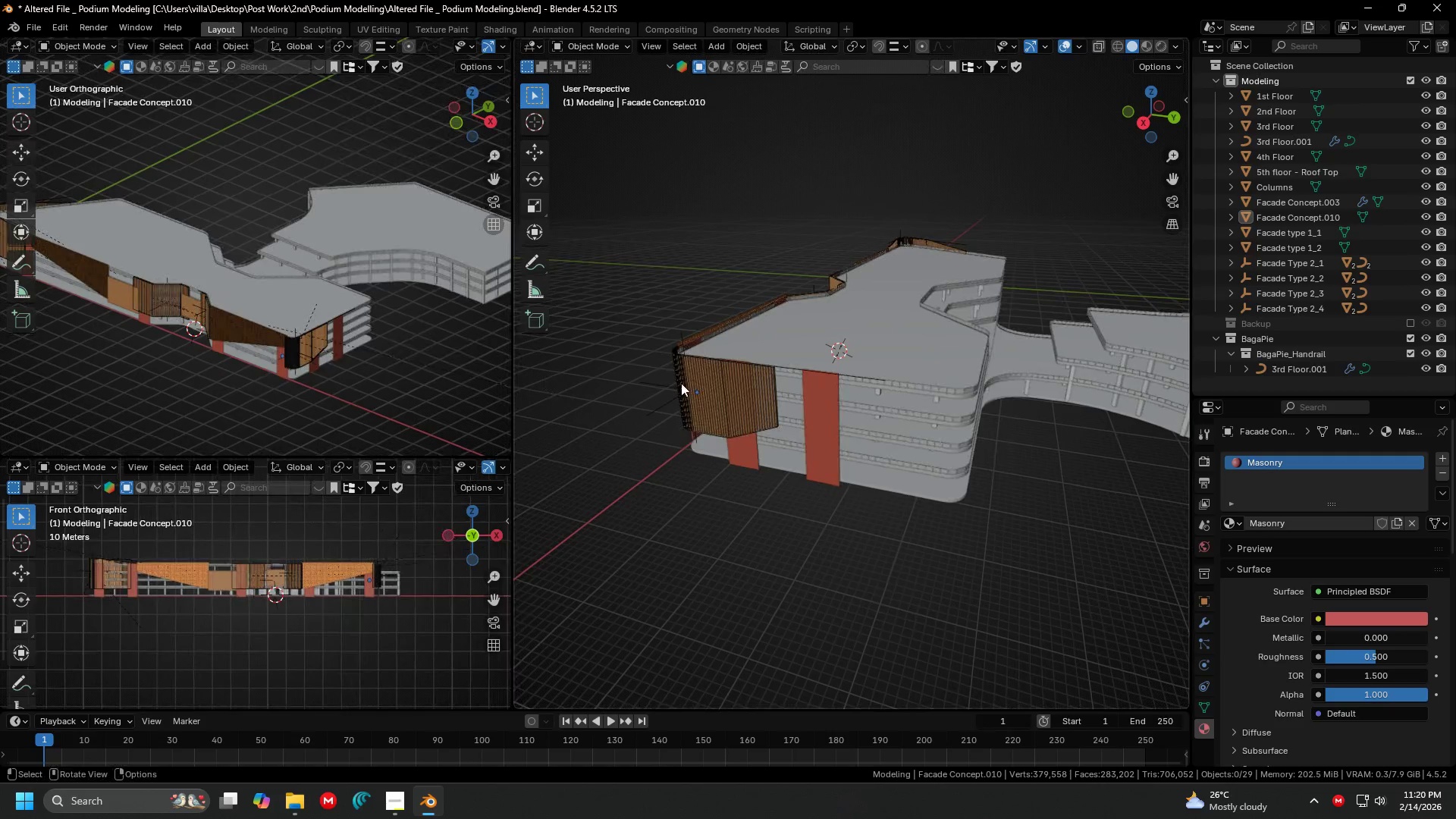 
key(Shift+ShiftLeft)
 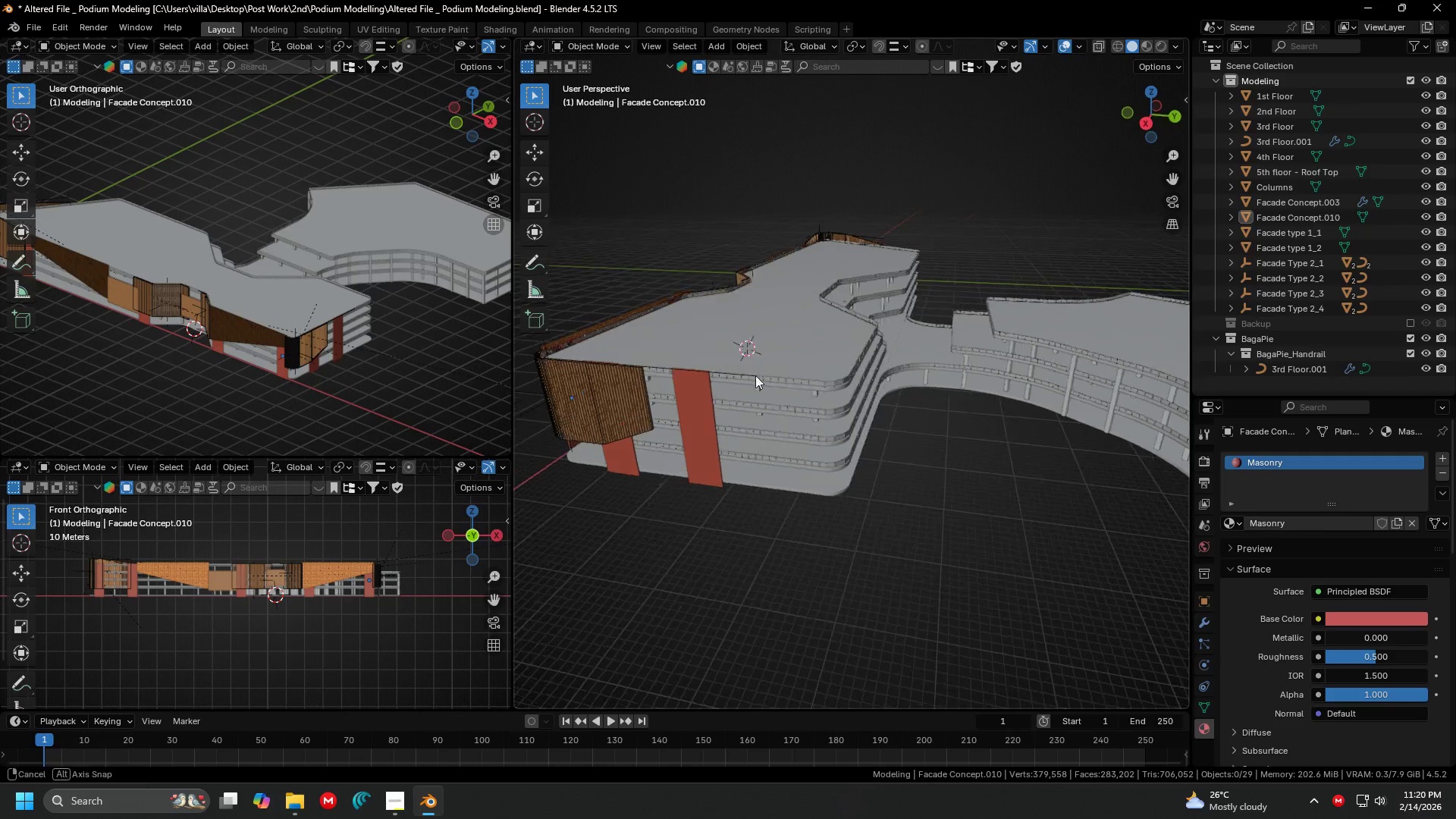 
scroll: coordinate [782, 371], scroll_direction: up, amount: 2.0
 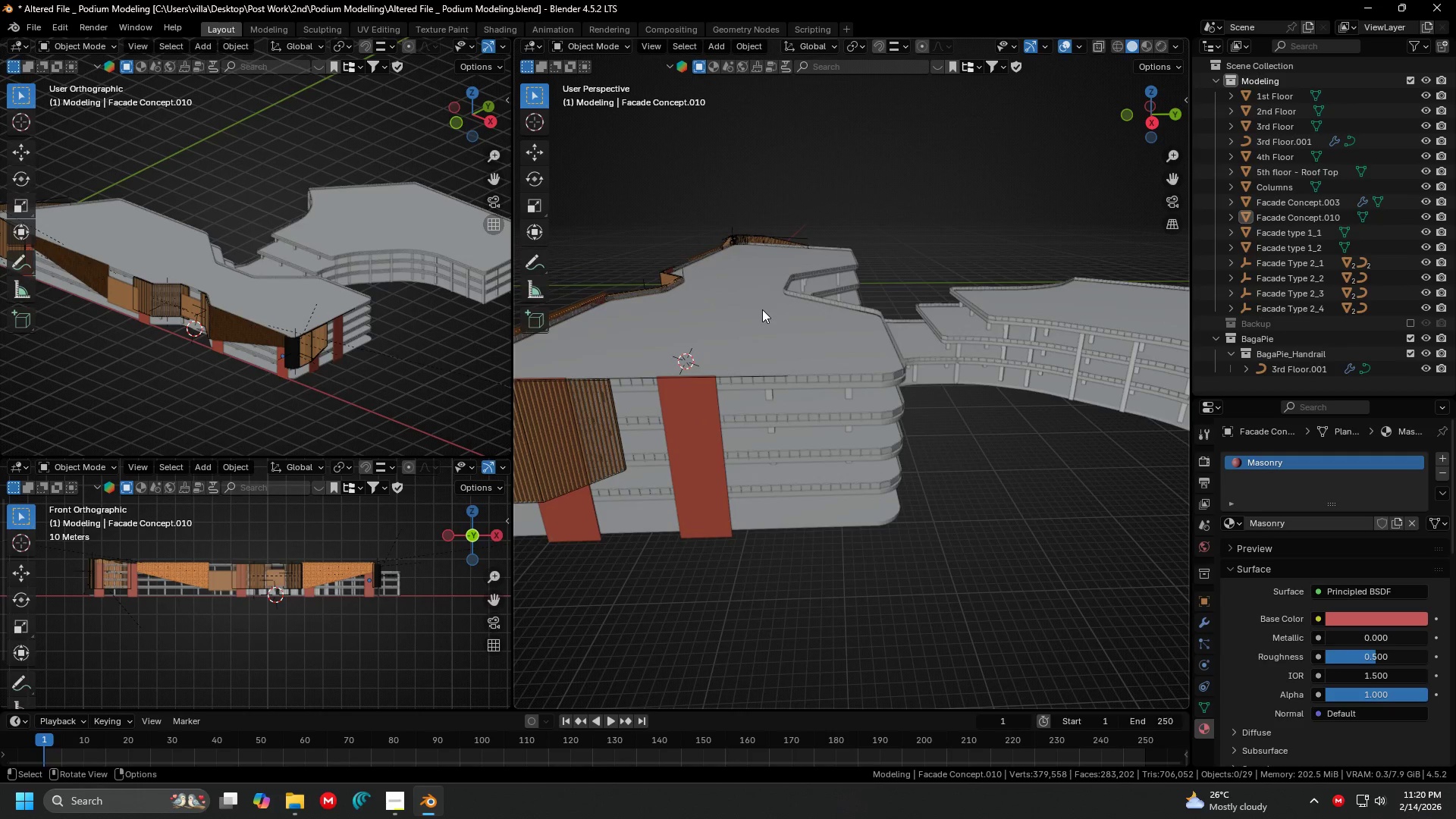 
scroll: coordinate [940, 347], scroll_direction: down, amount: 2.0
 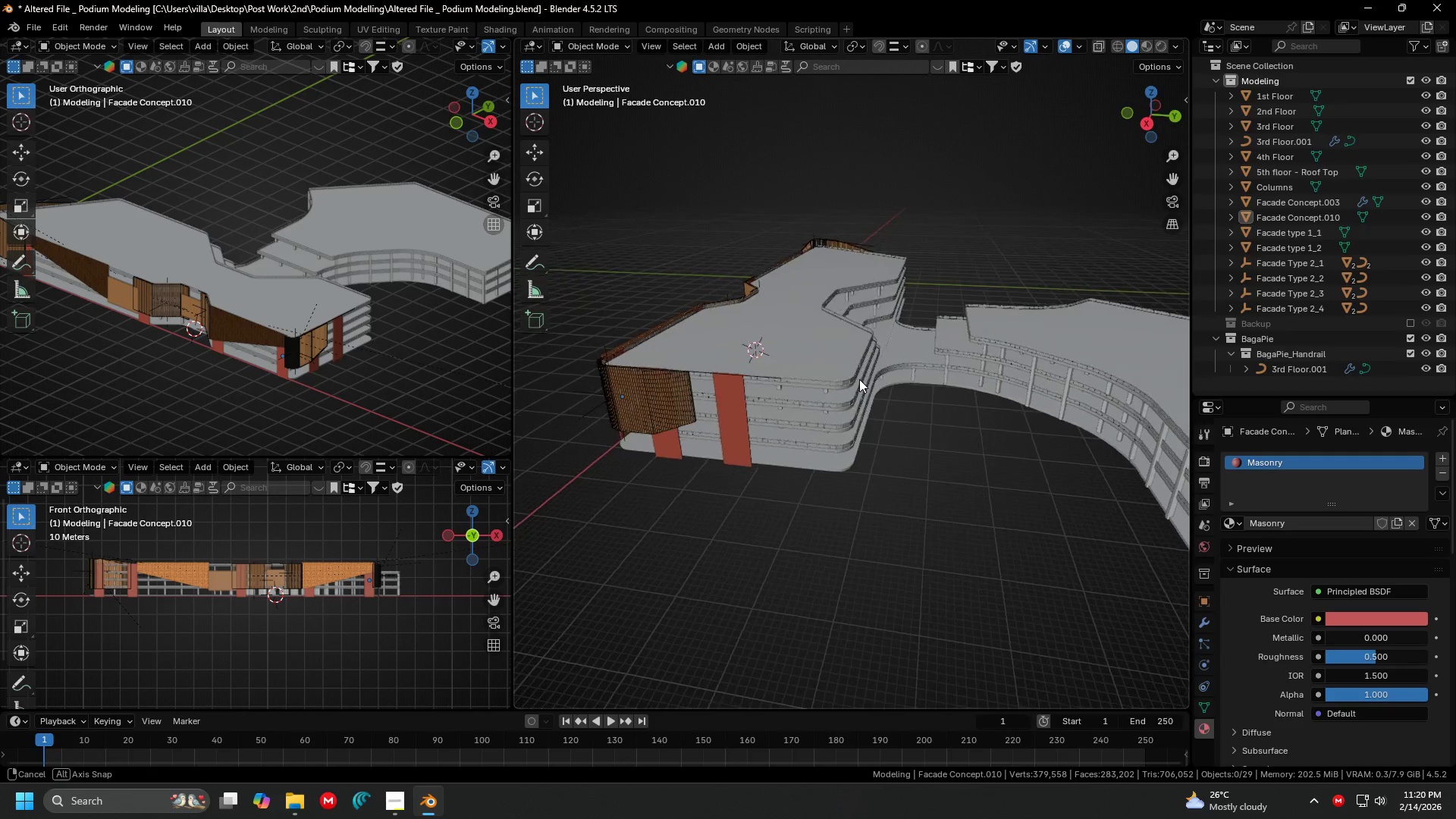 
key(Shift+ShiftLeft)
 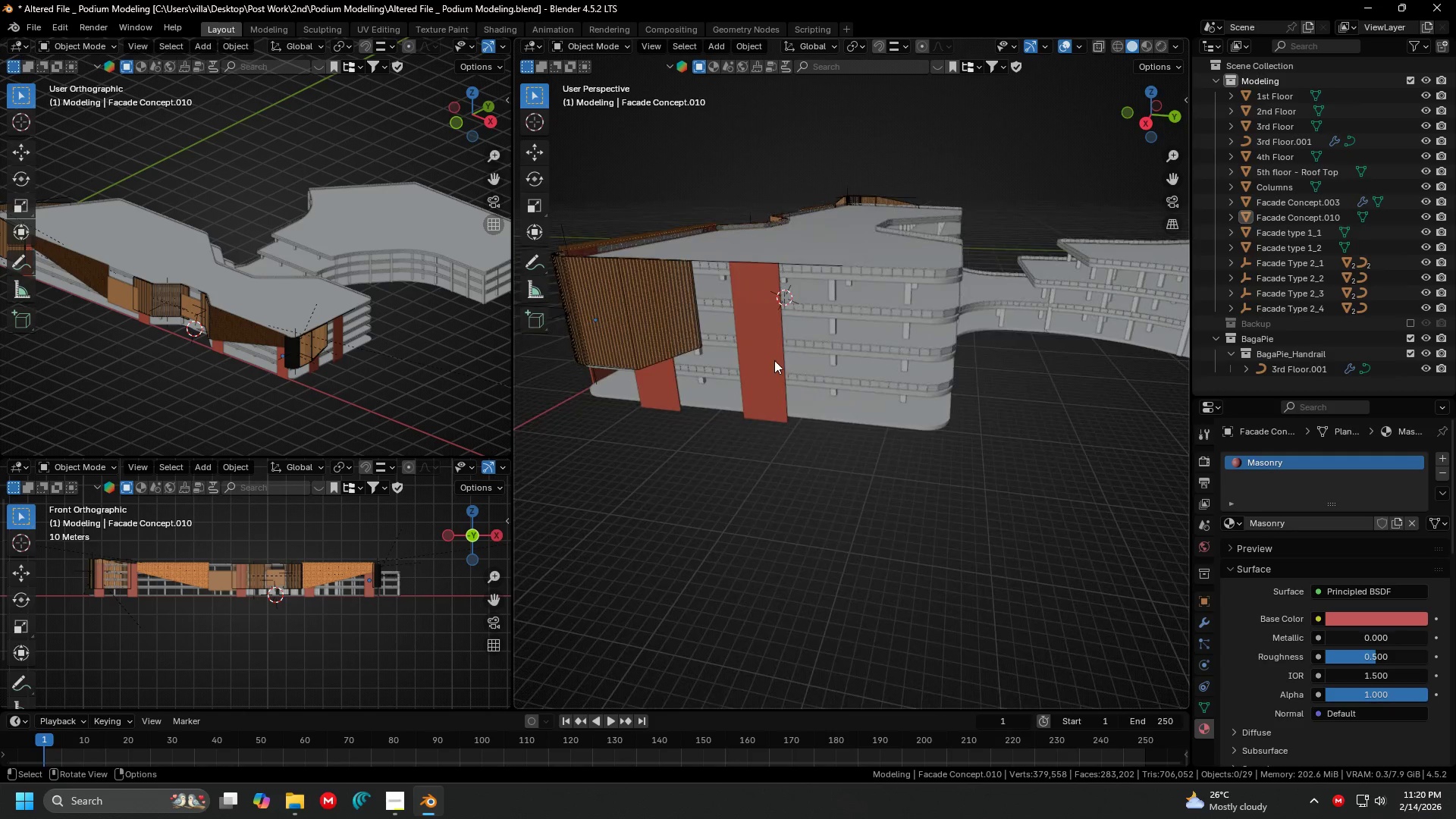 
scroll: coordinate [820, 372], scroll_direction: up, amount: 2.0
 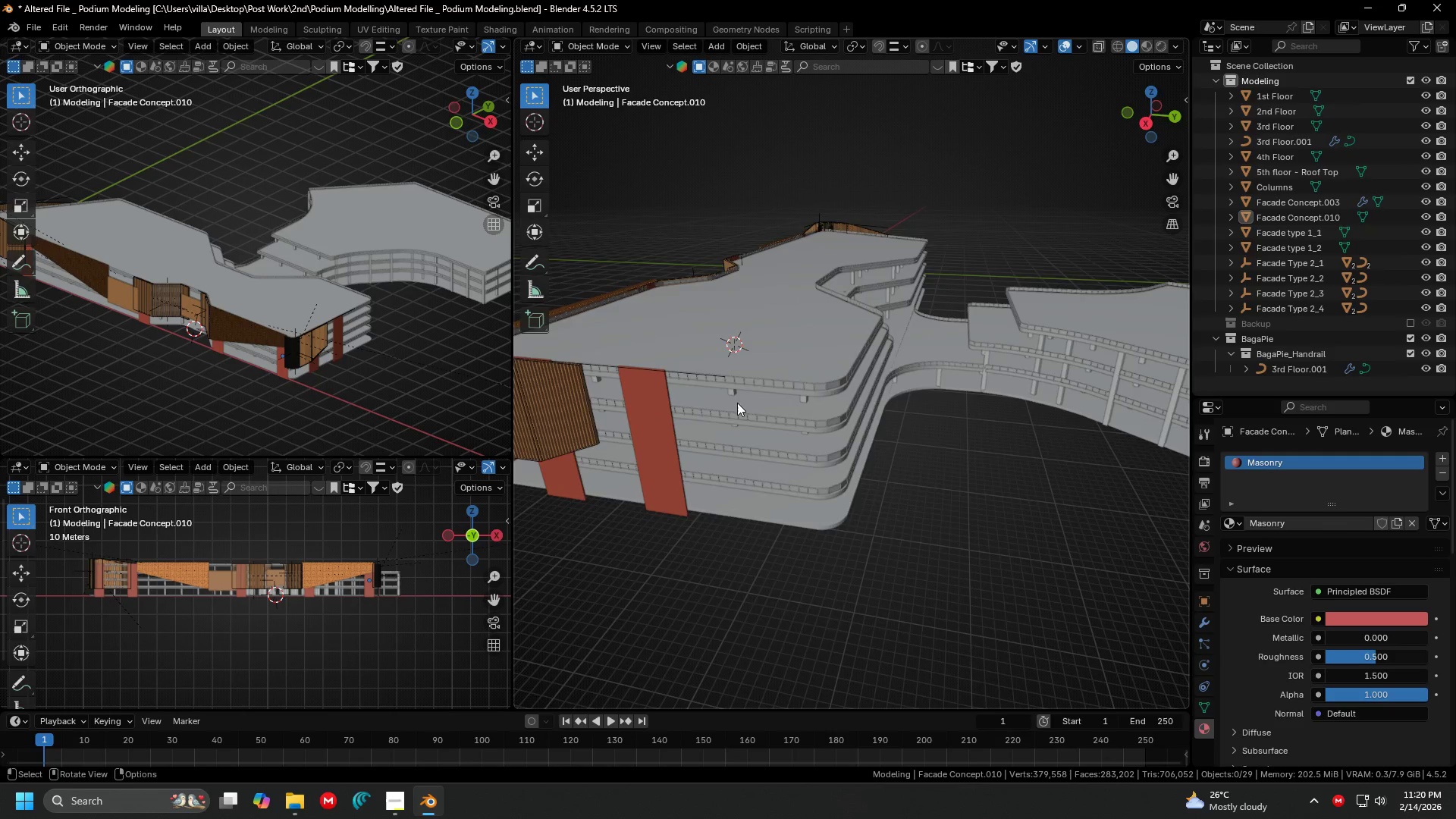 
left_click([770, 363])
 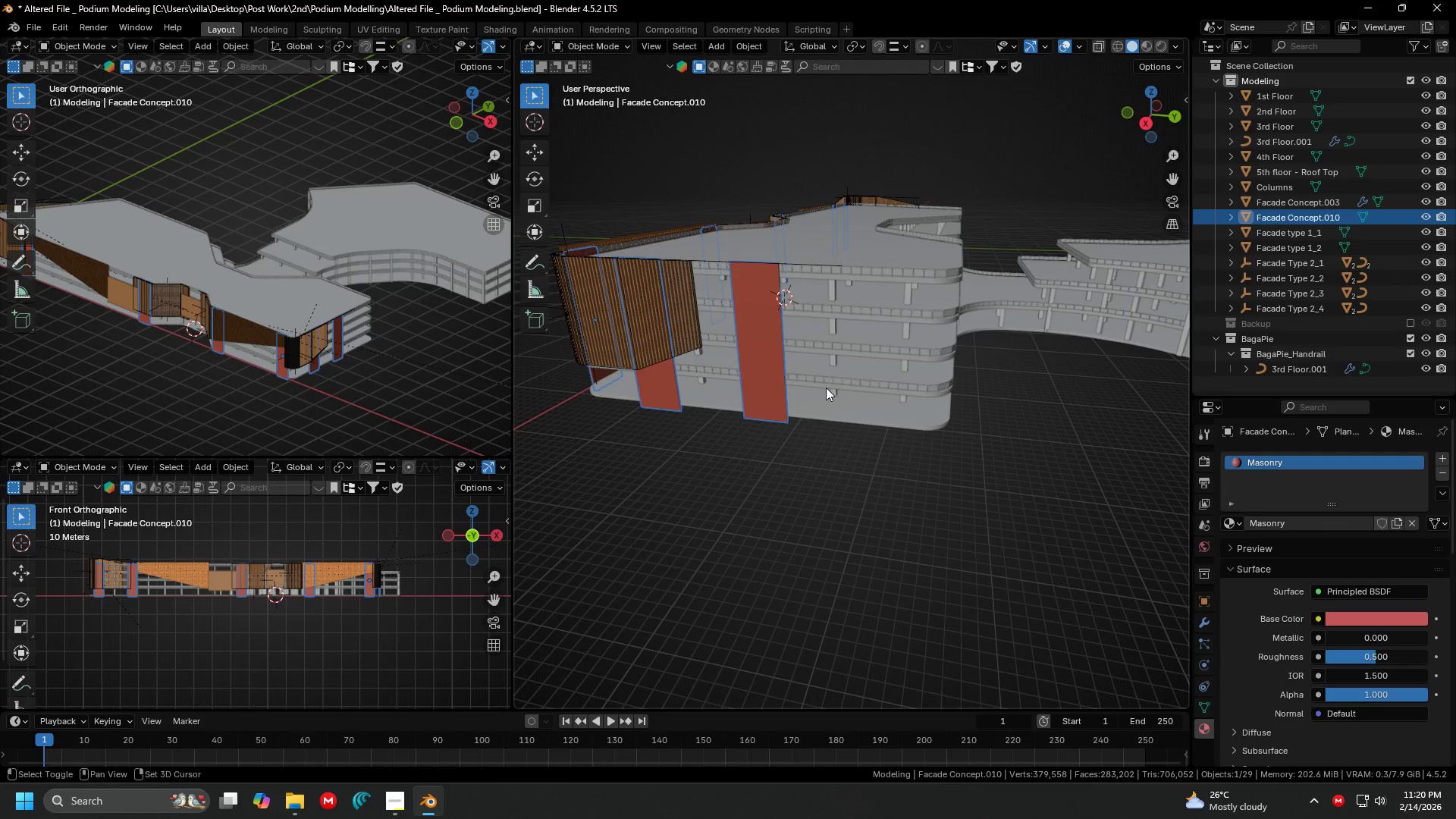 
key(Shift+ShiftLeft)
 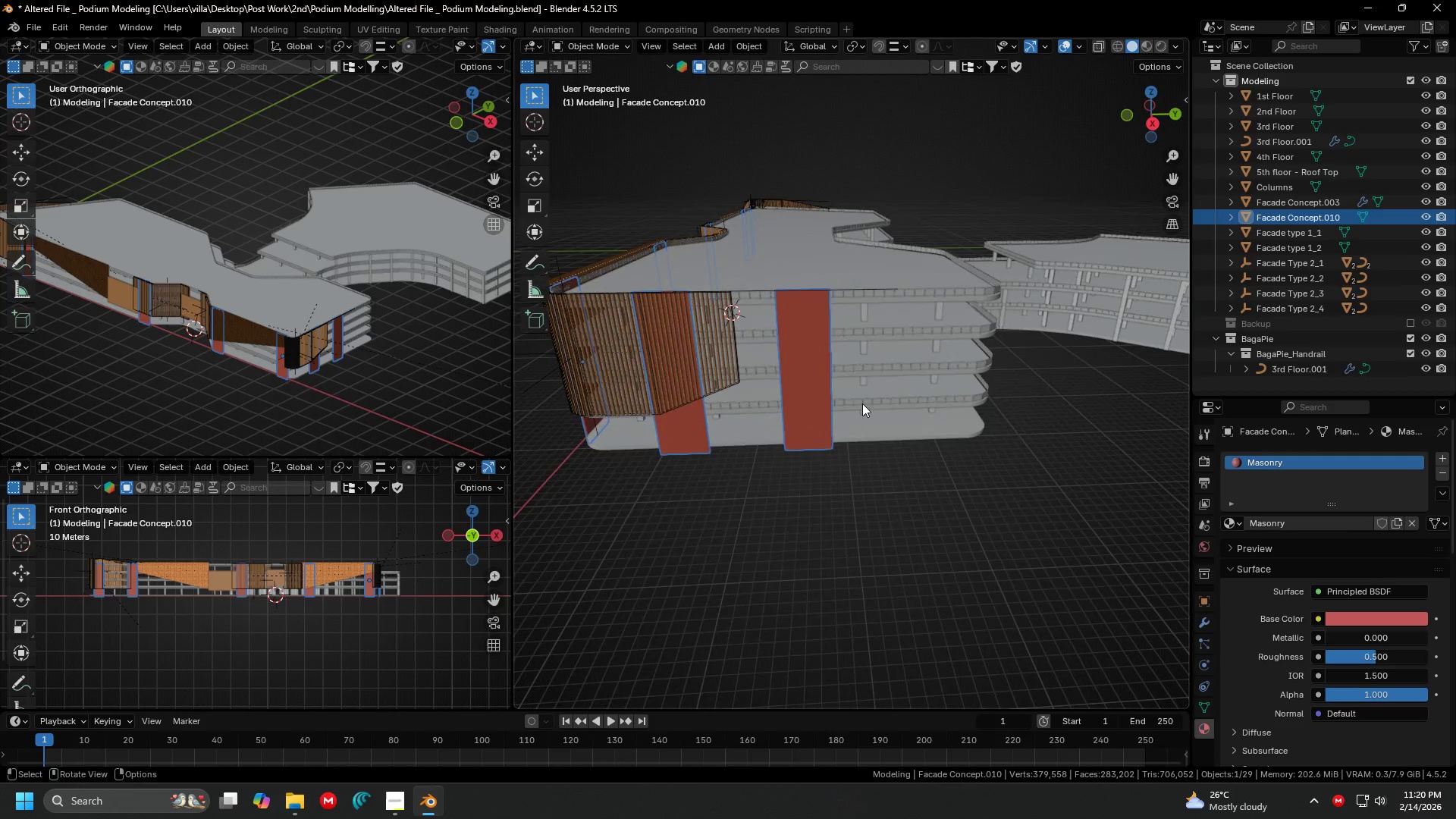 
key(Tab)
 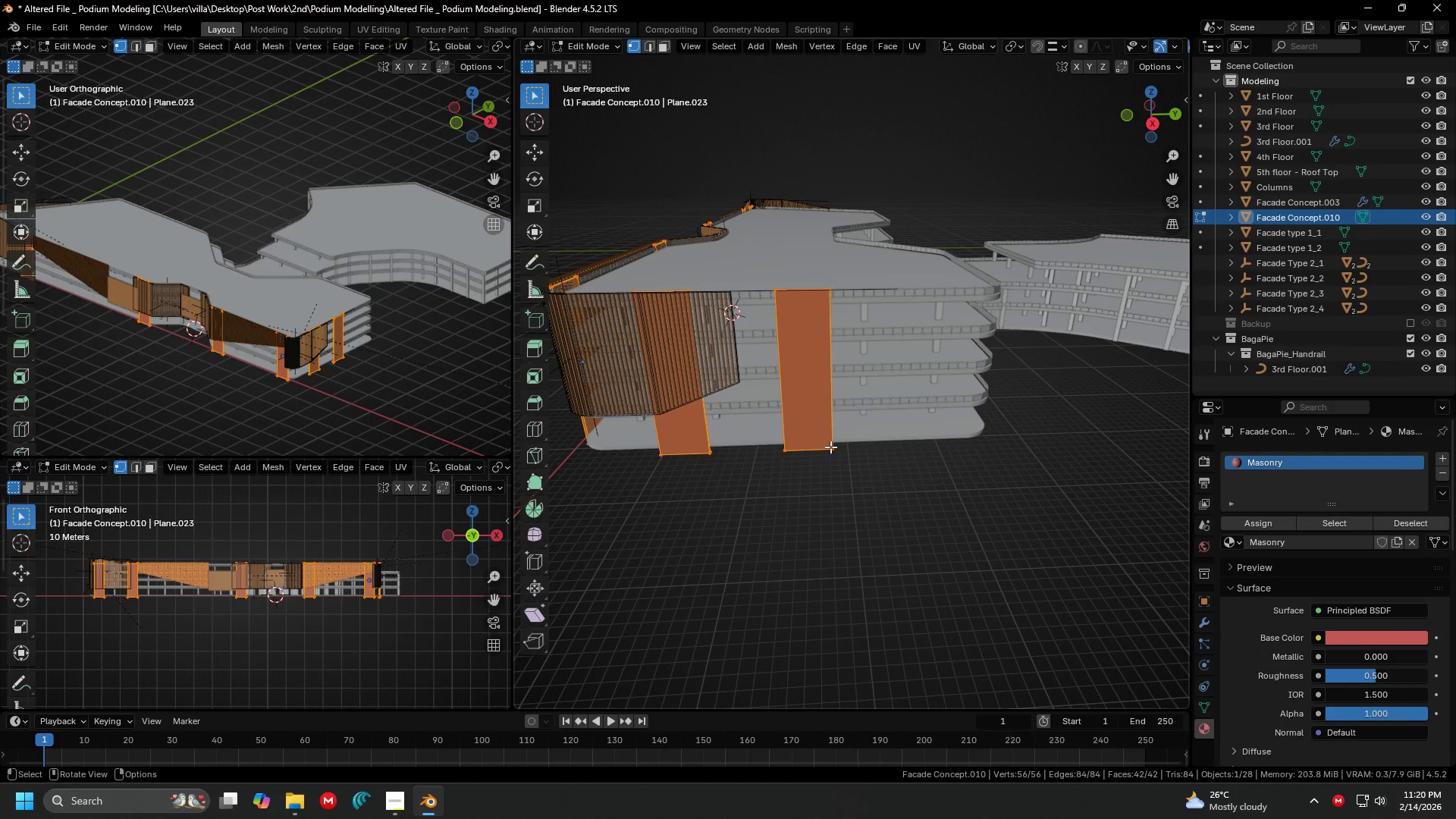 
left_click([830, 447])
 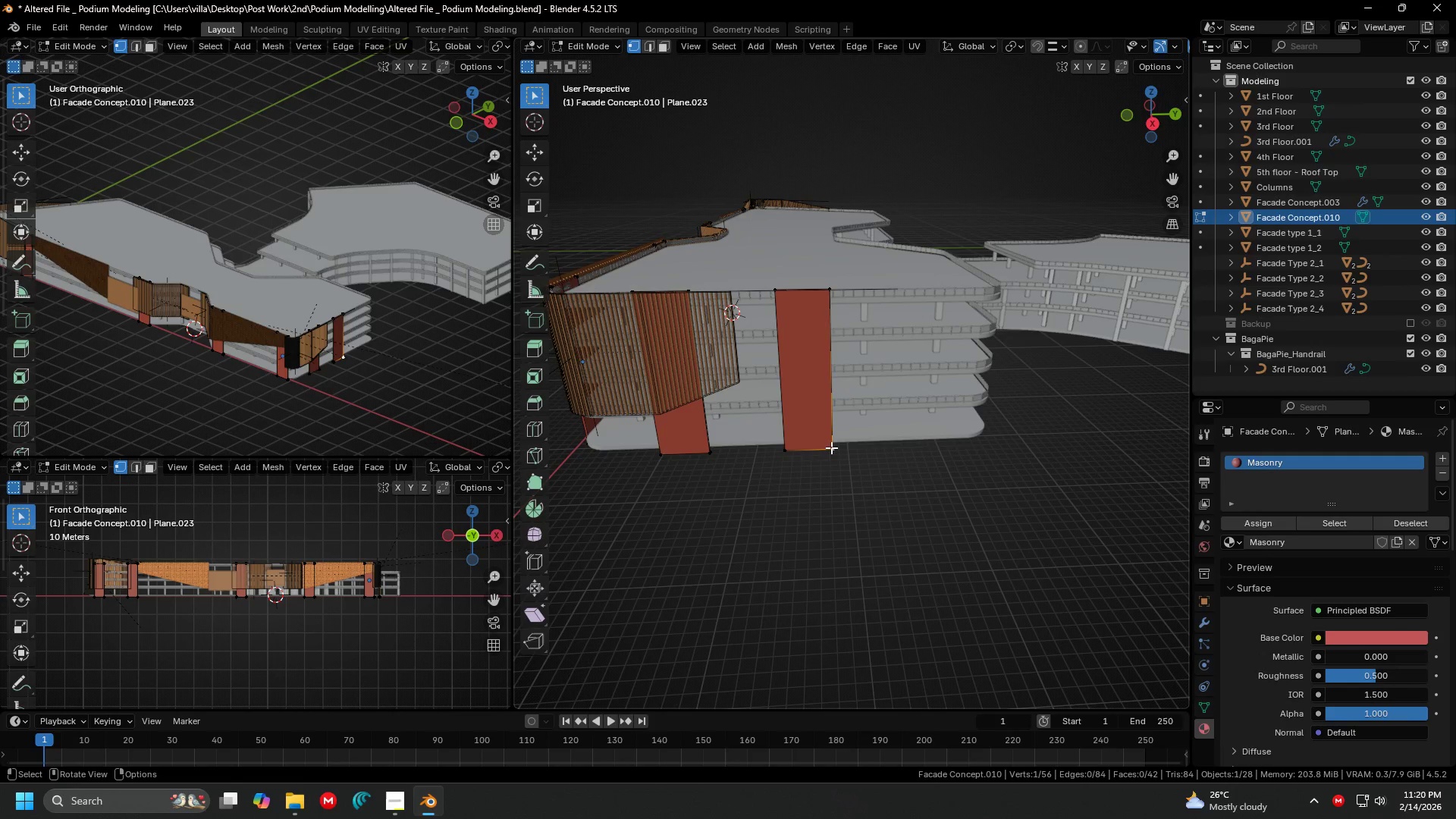 
key(L)
 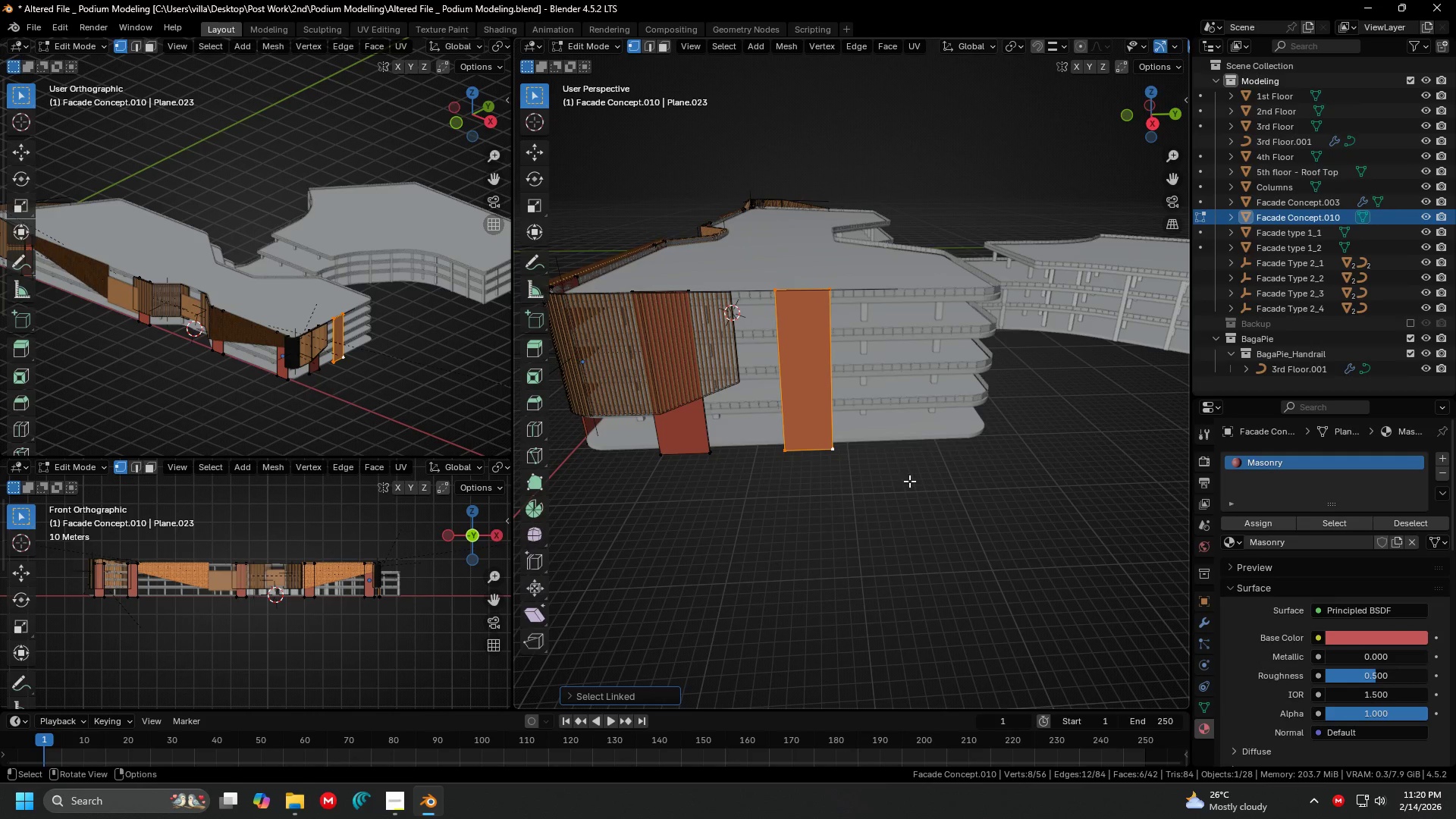 
key(Shift+ShiftLeft)
 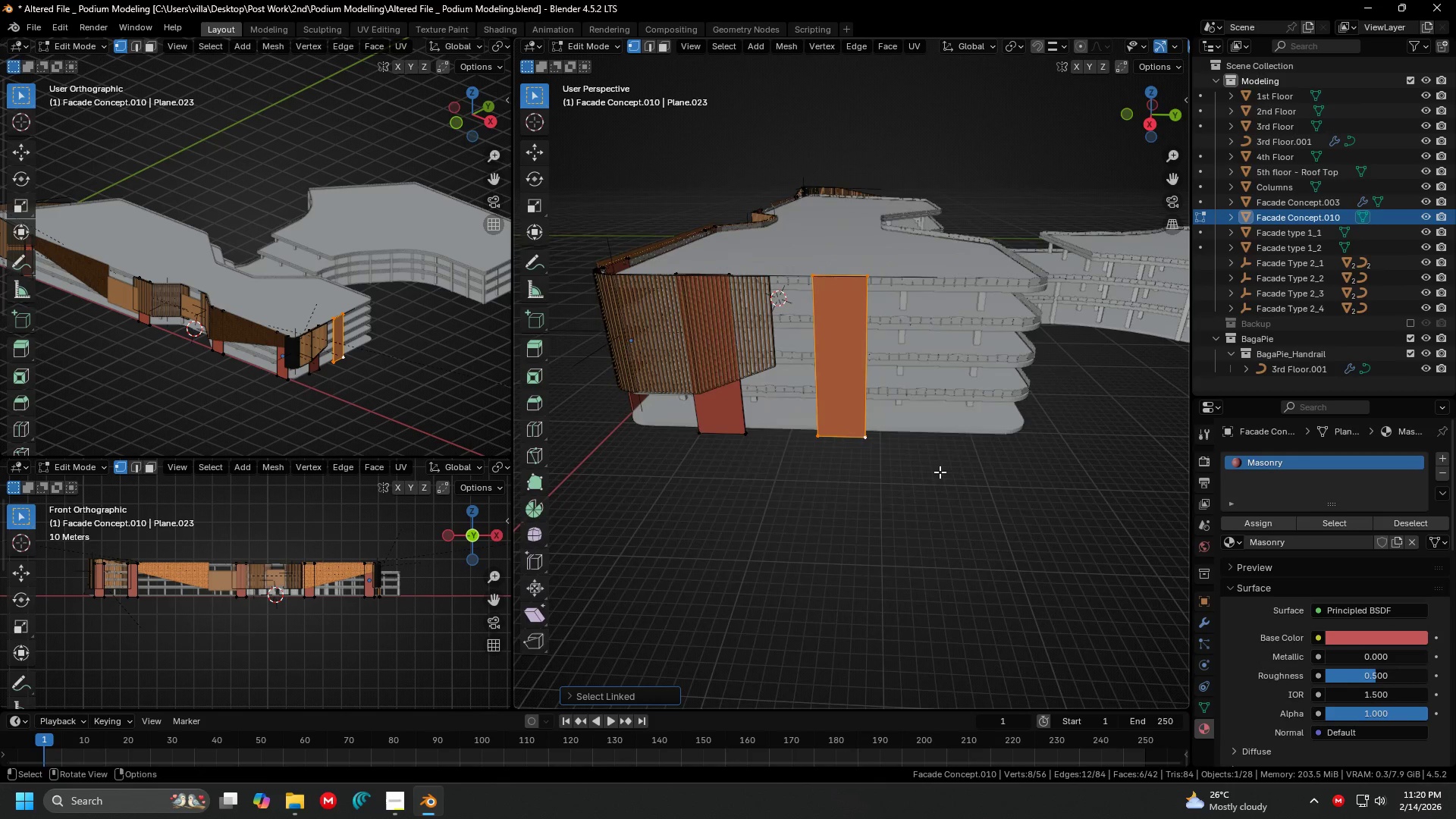 
key(Shift+D)
 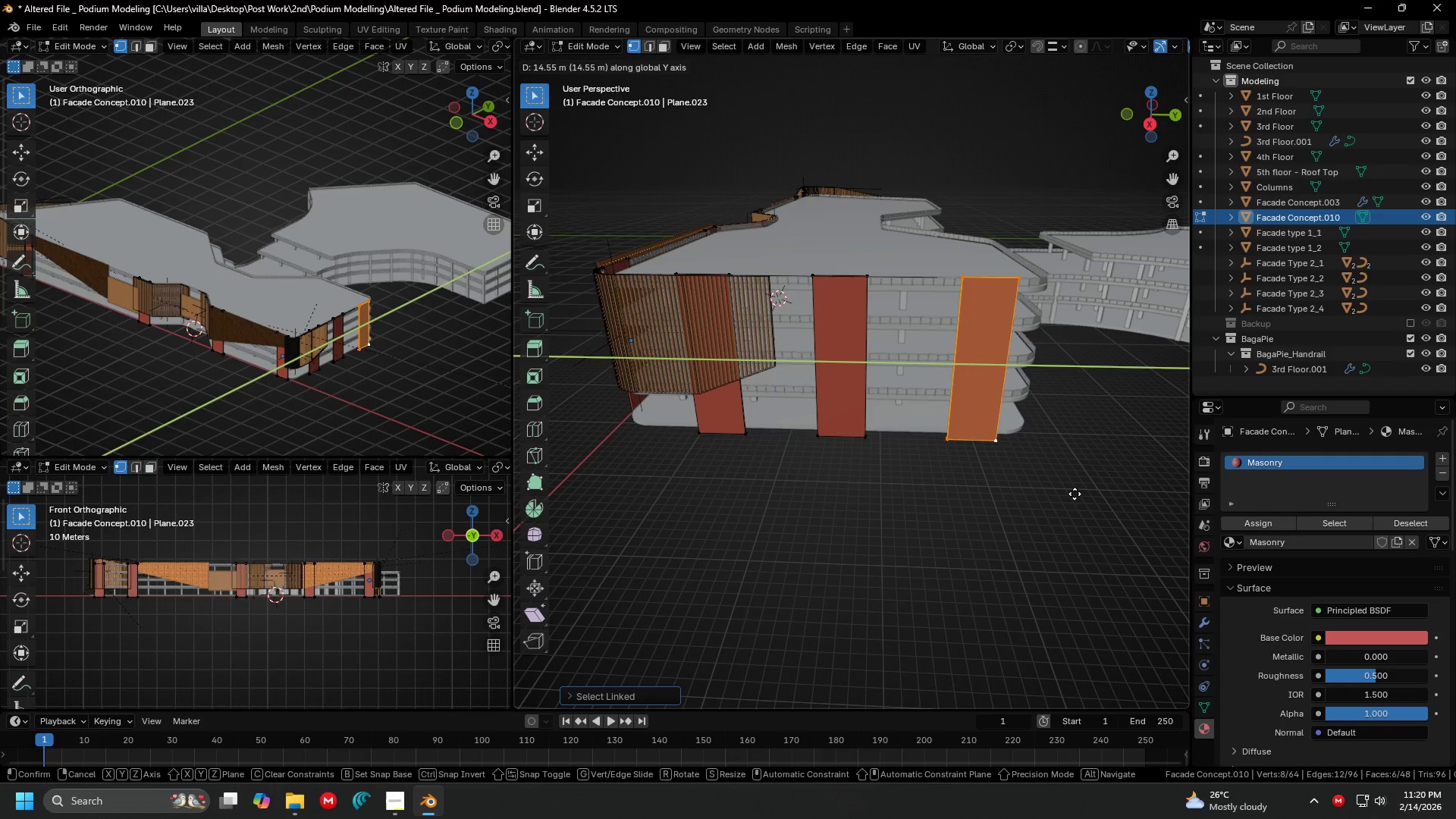 
left_click([1080, 495])
 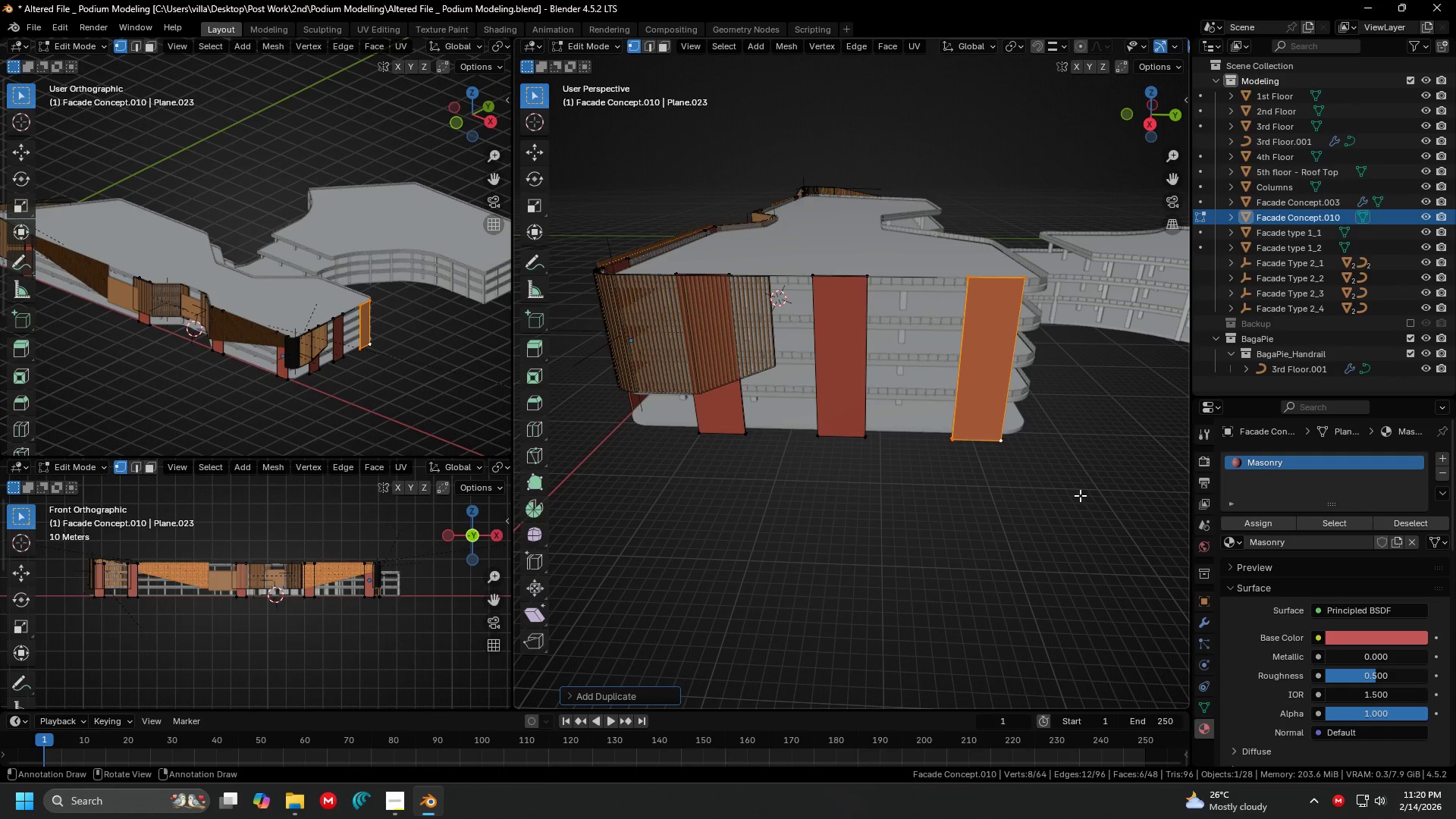 
type(rz90)
 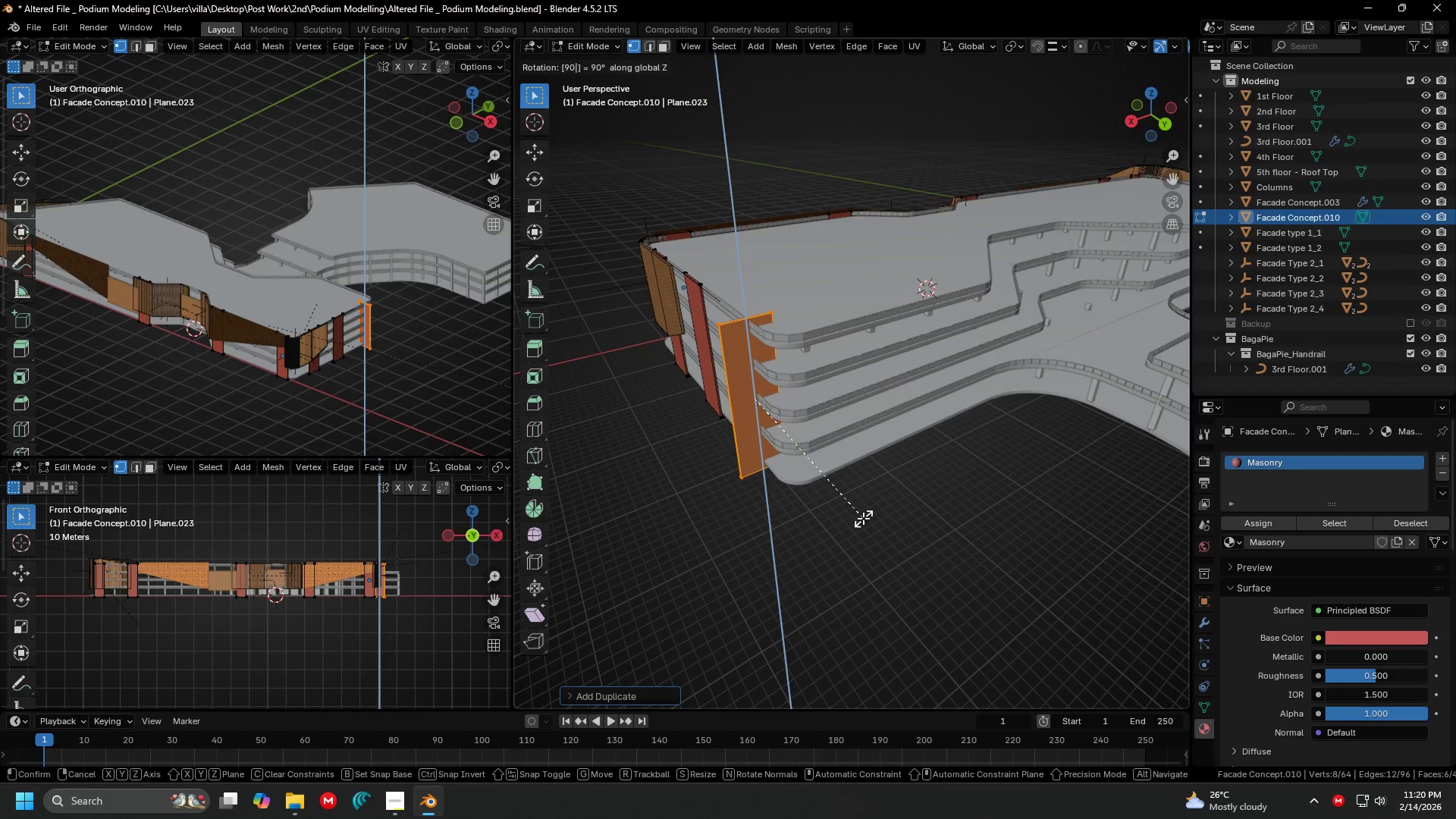 
key(Enter)
 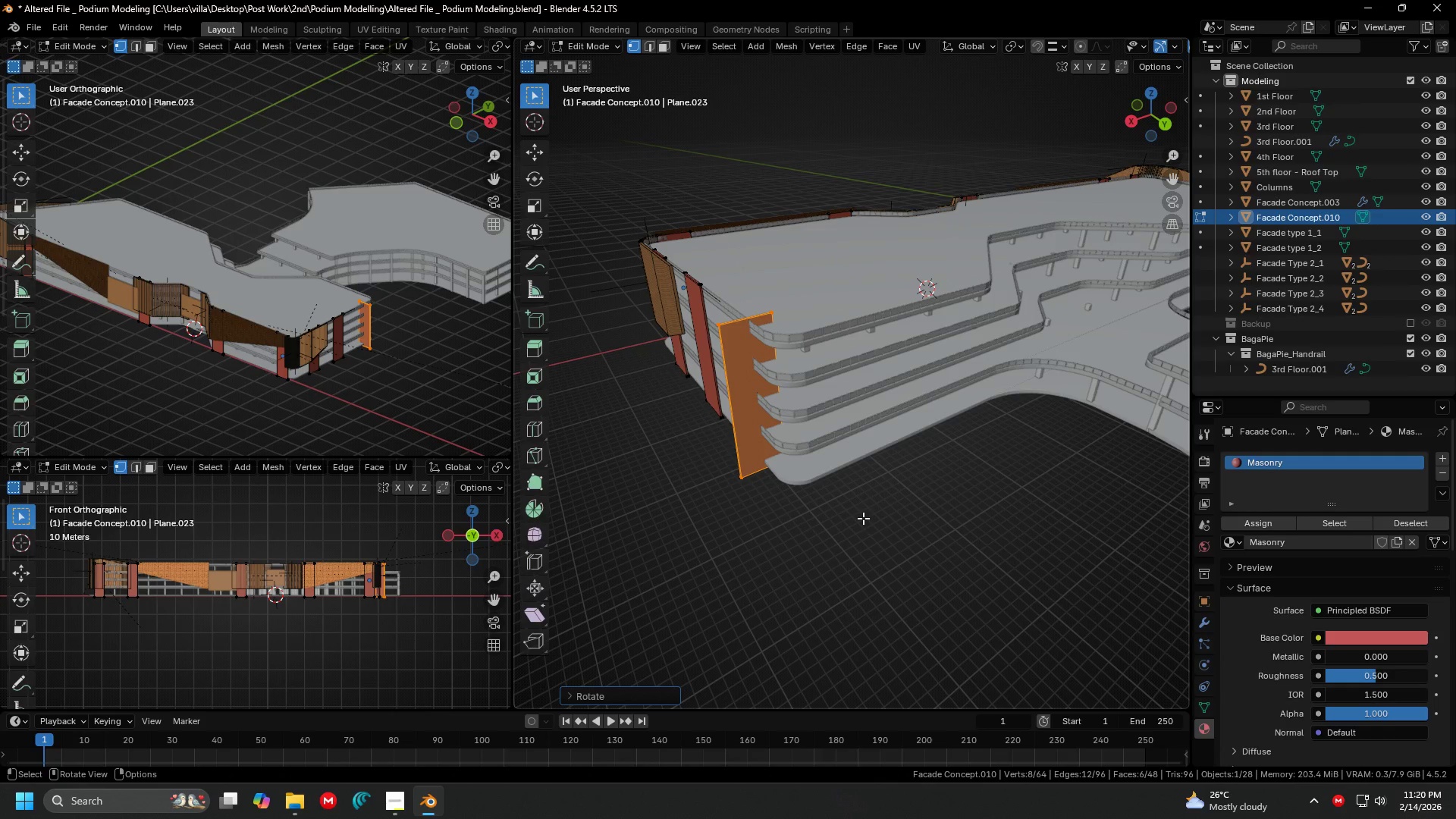 
key(7)
 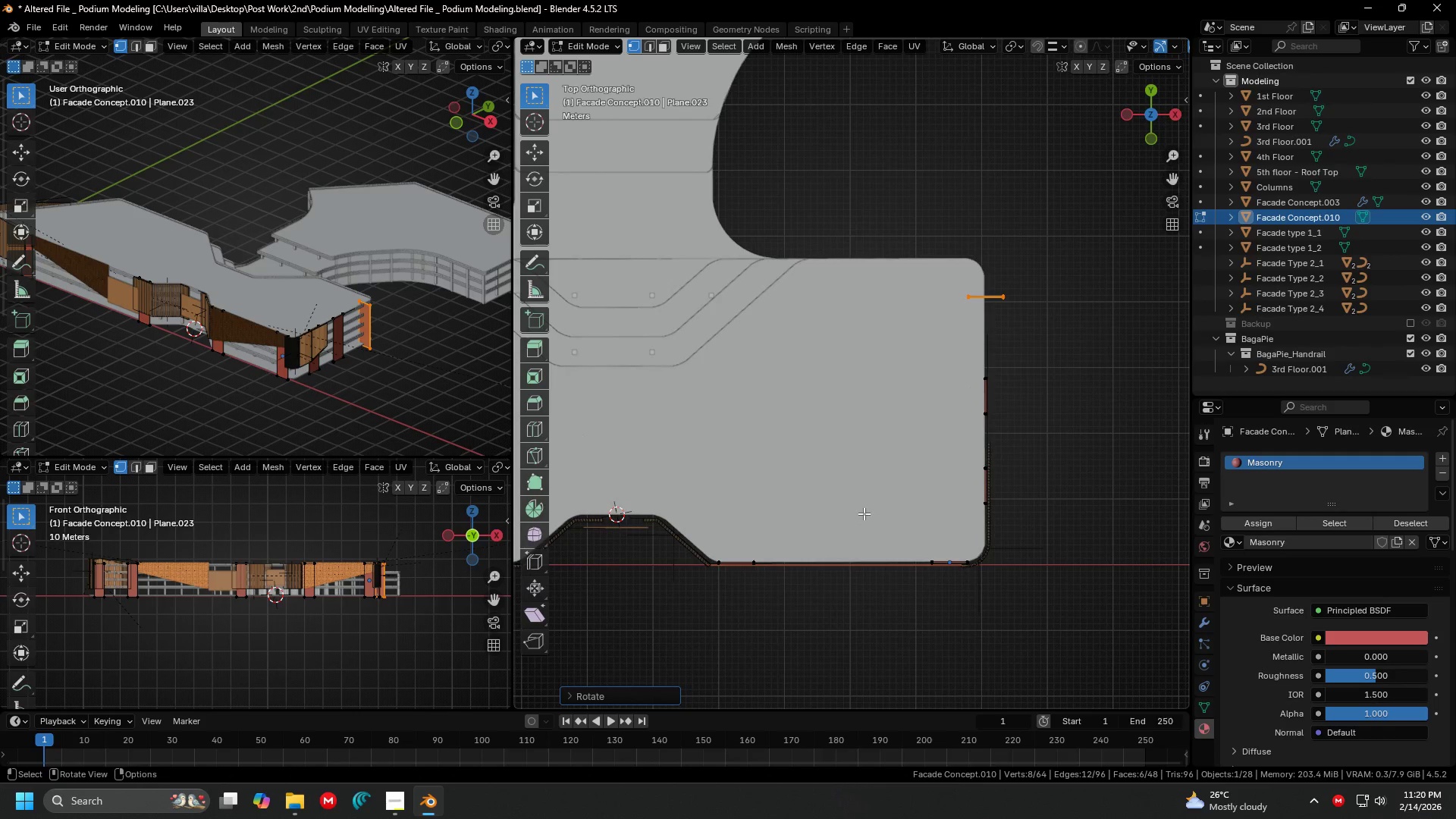 
hold_key(key=ShiftLeft, duration=1.22)
 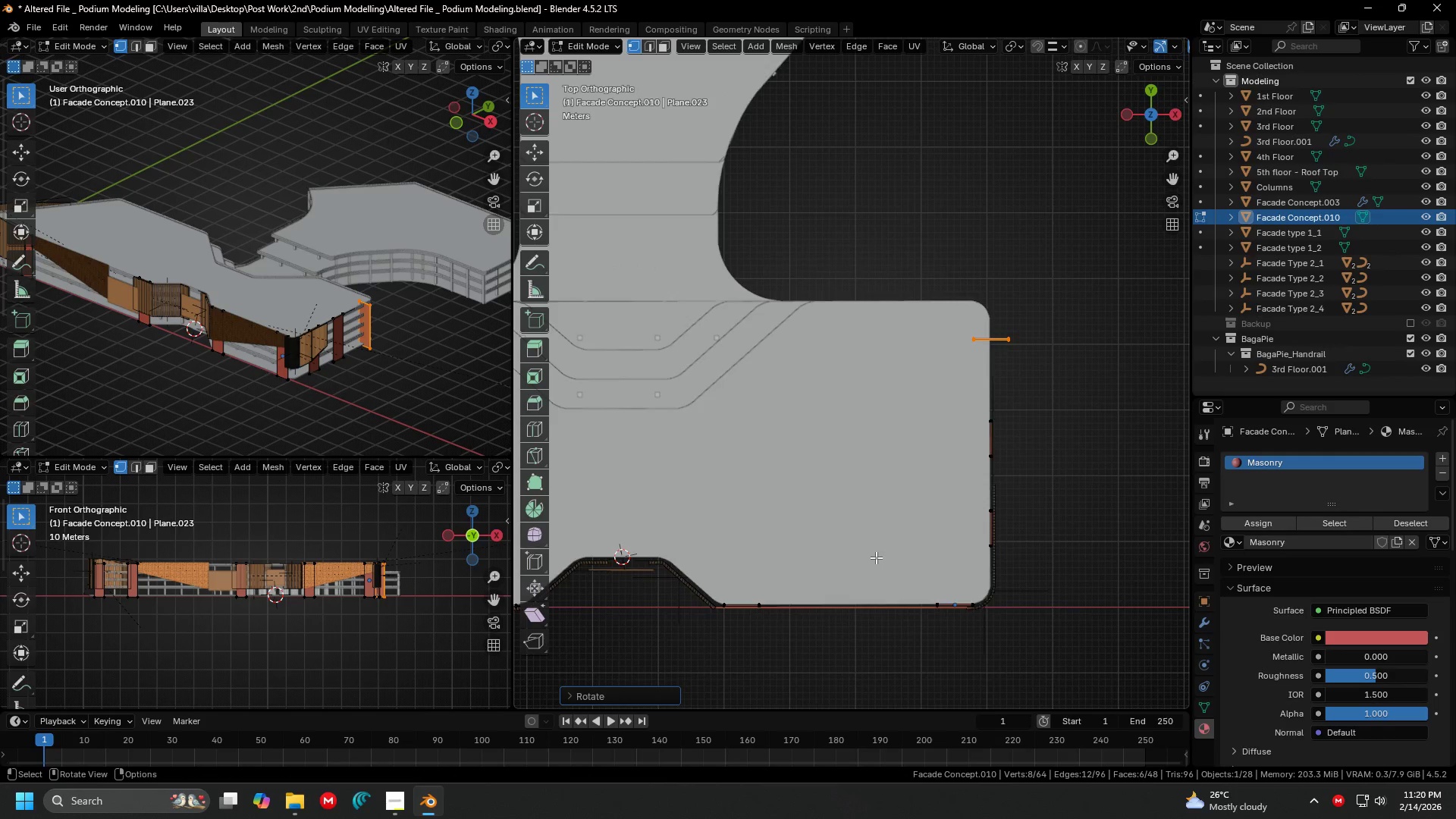 
scroll: coordinate [876, 557], scroll_direction: up, amount: 1.0
 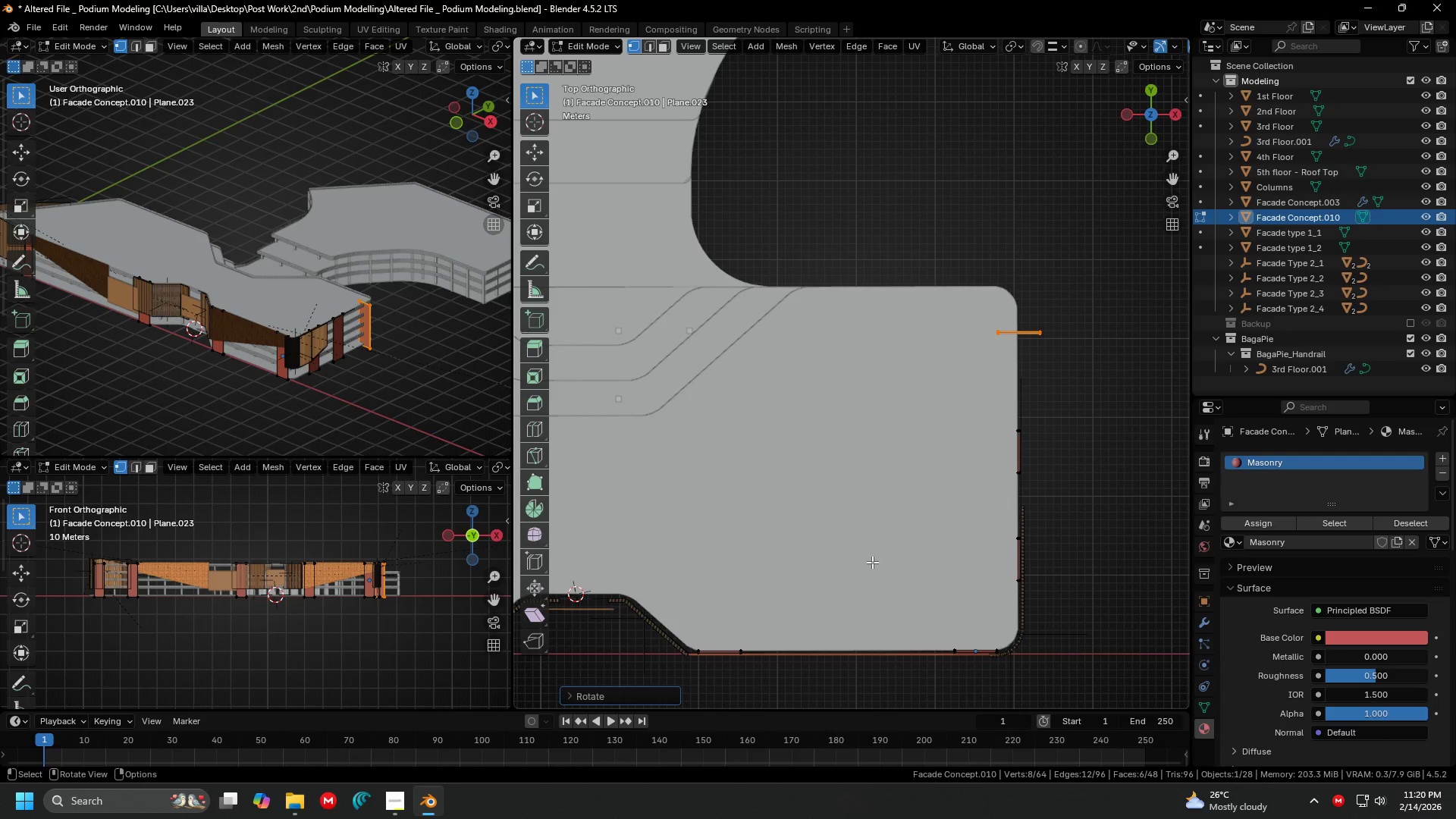 
hold_key(key=ShiftLeft, duration=0.8)
 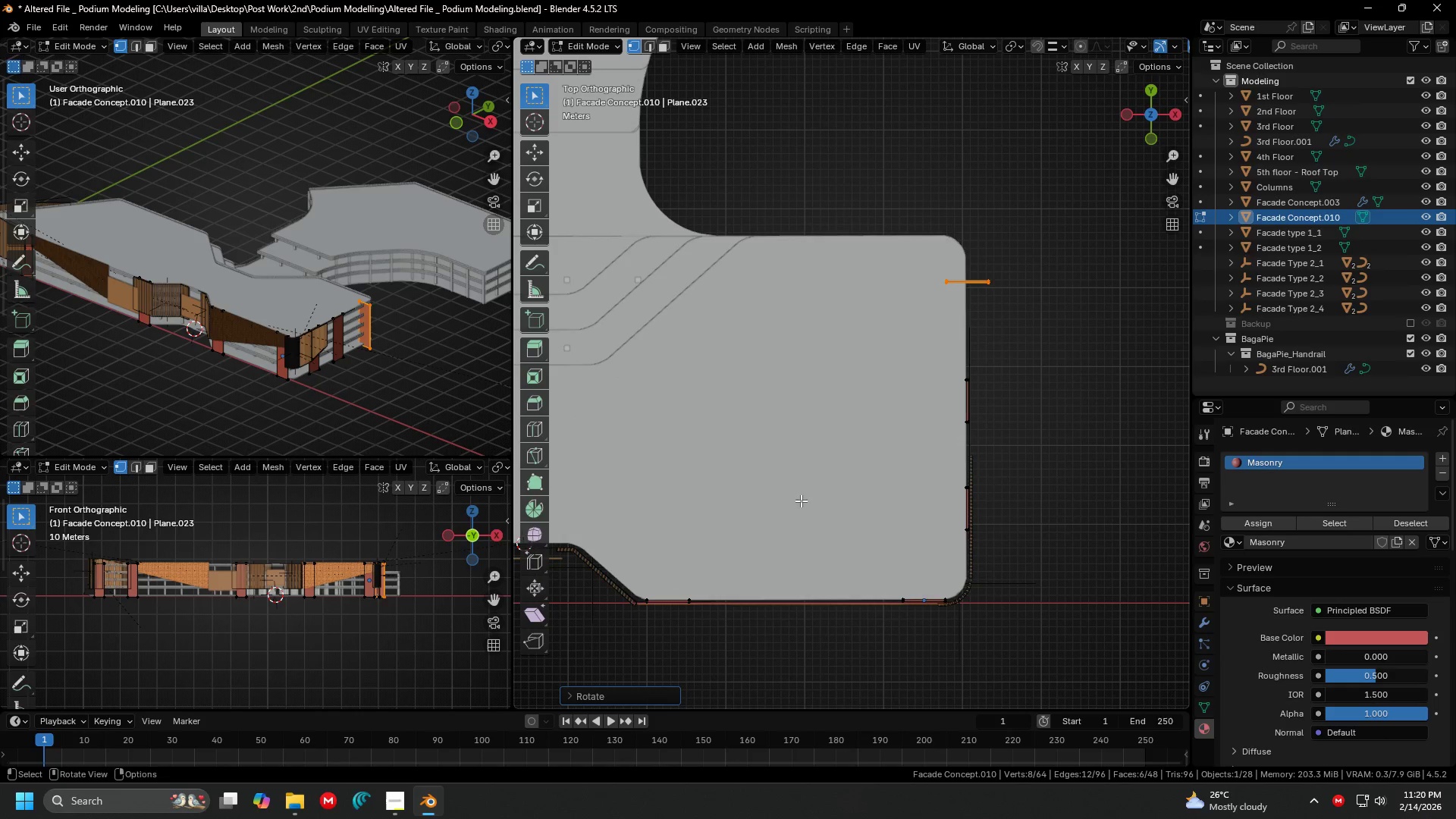 
hold_key(key=ShiftLeft, duration=1.5)
 